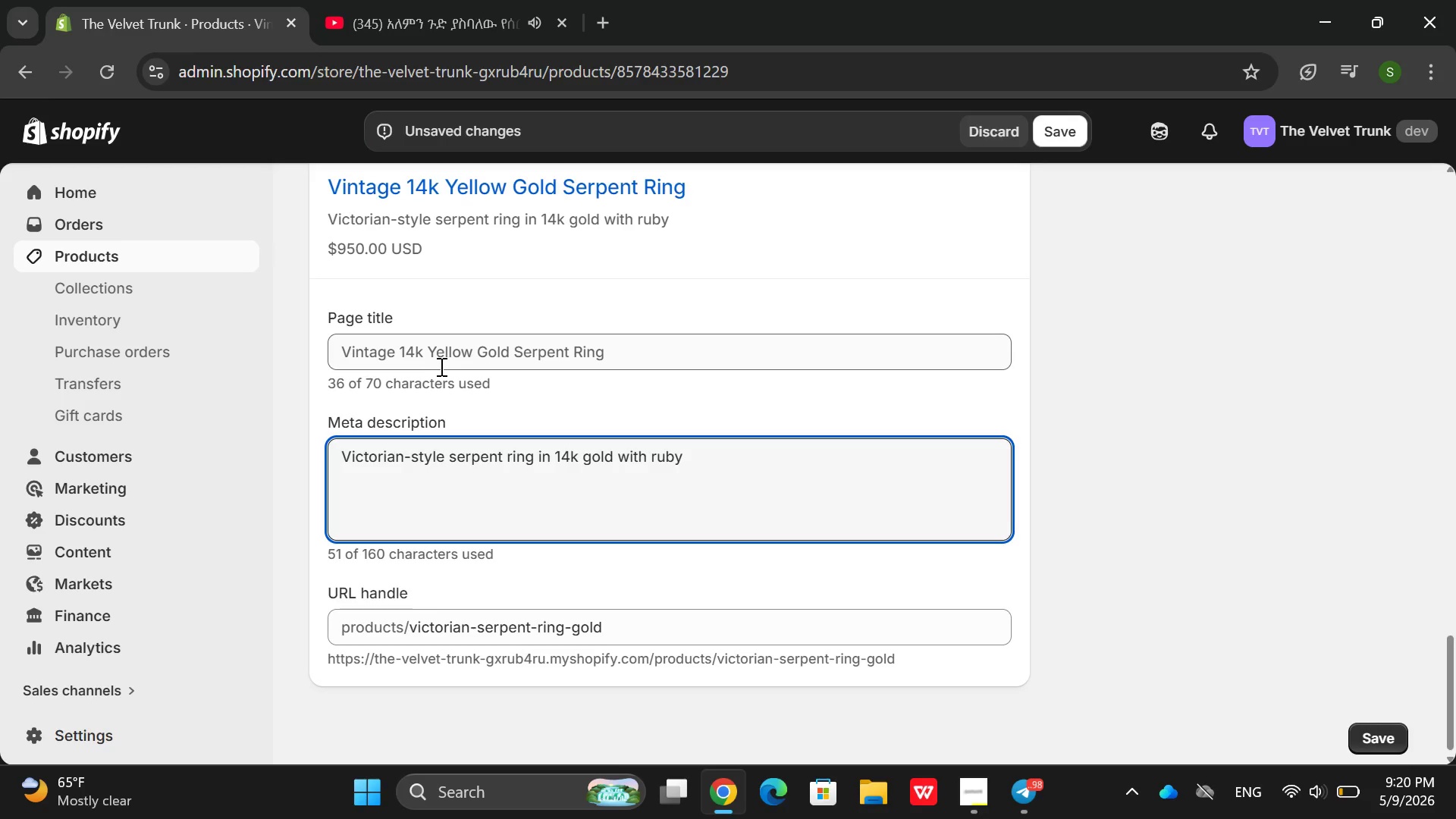 
type(eyes )
key(Backspace)
type(. Colu)
key(Backspace)
type(iled dwes)
key(Backspace)
key(Backspace)
key(Backspace)
key(Backspace)
key(Backspace)
key(Backspace)
key(Backspace)
key(Backspace)
key(Backspace)
type(iled design-eternal love symbol )
key(Backspace)
type(. I)
key(Backspace)
type(Unique fit )
key(Backspace)
type(. But)
key(Backspace)
type(y it now .)
 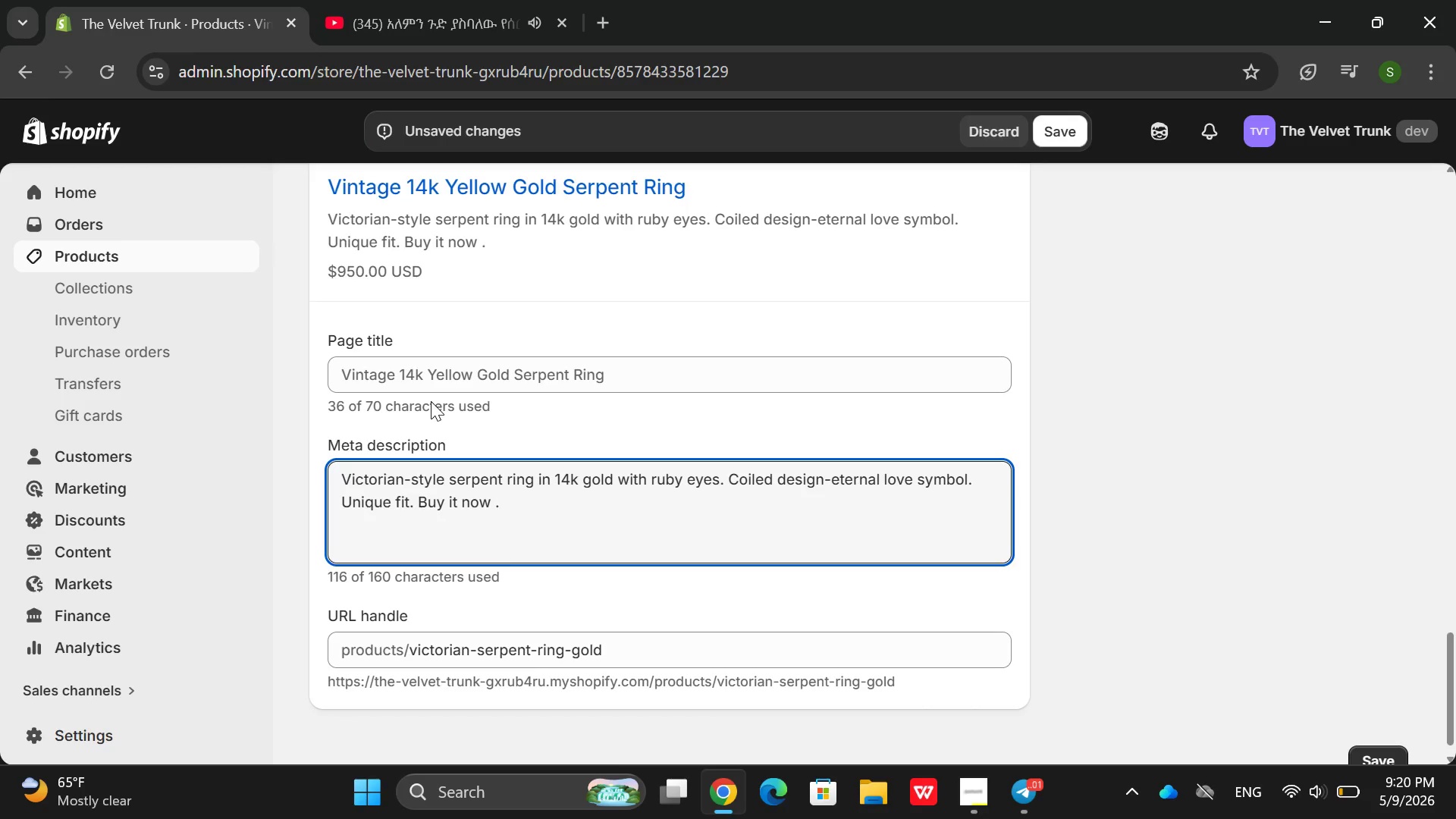 
left_click([1062, 129])
 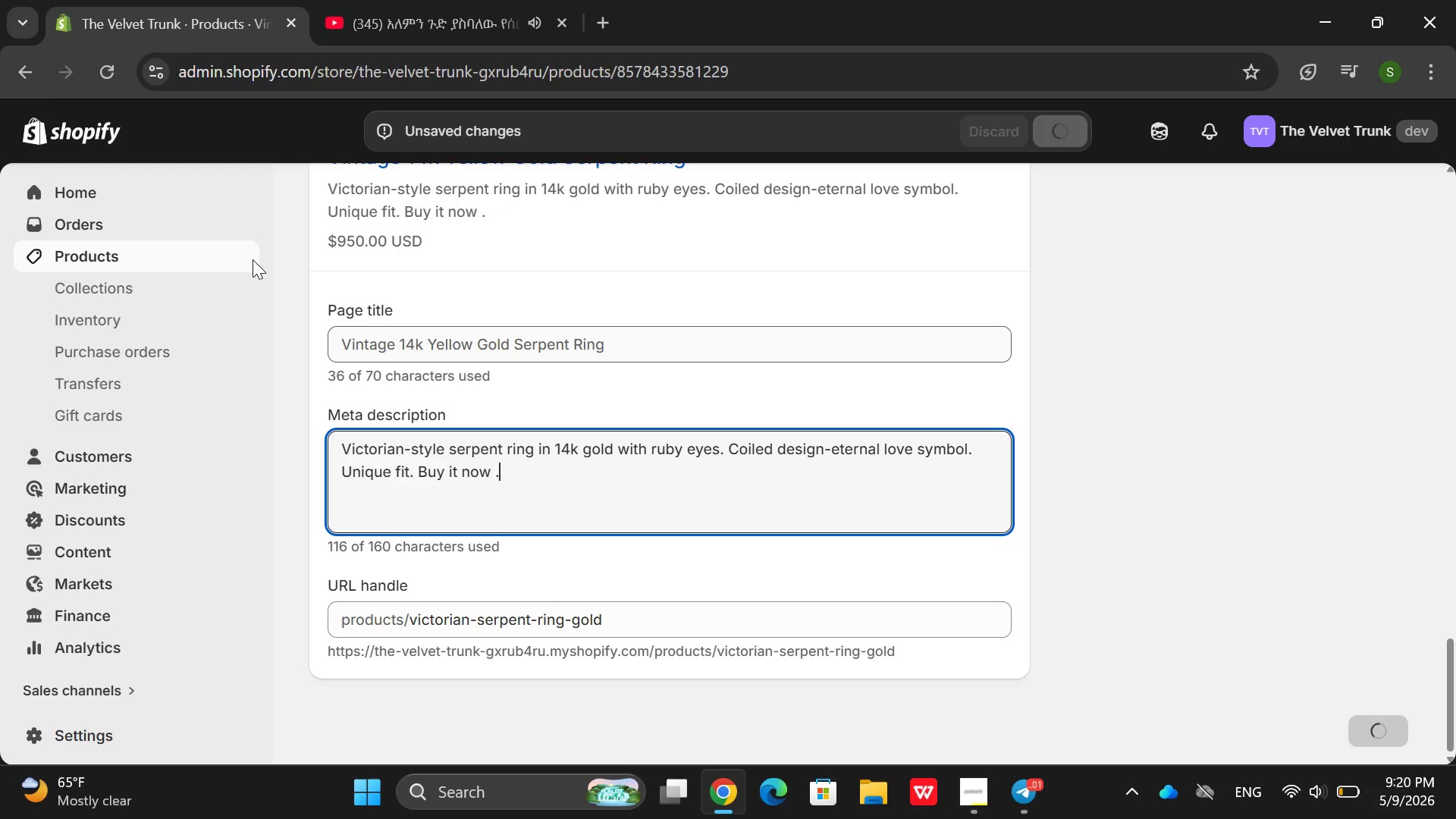 
left_click([237, 261])
 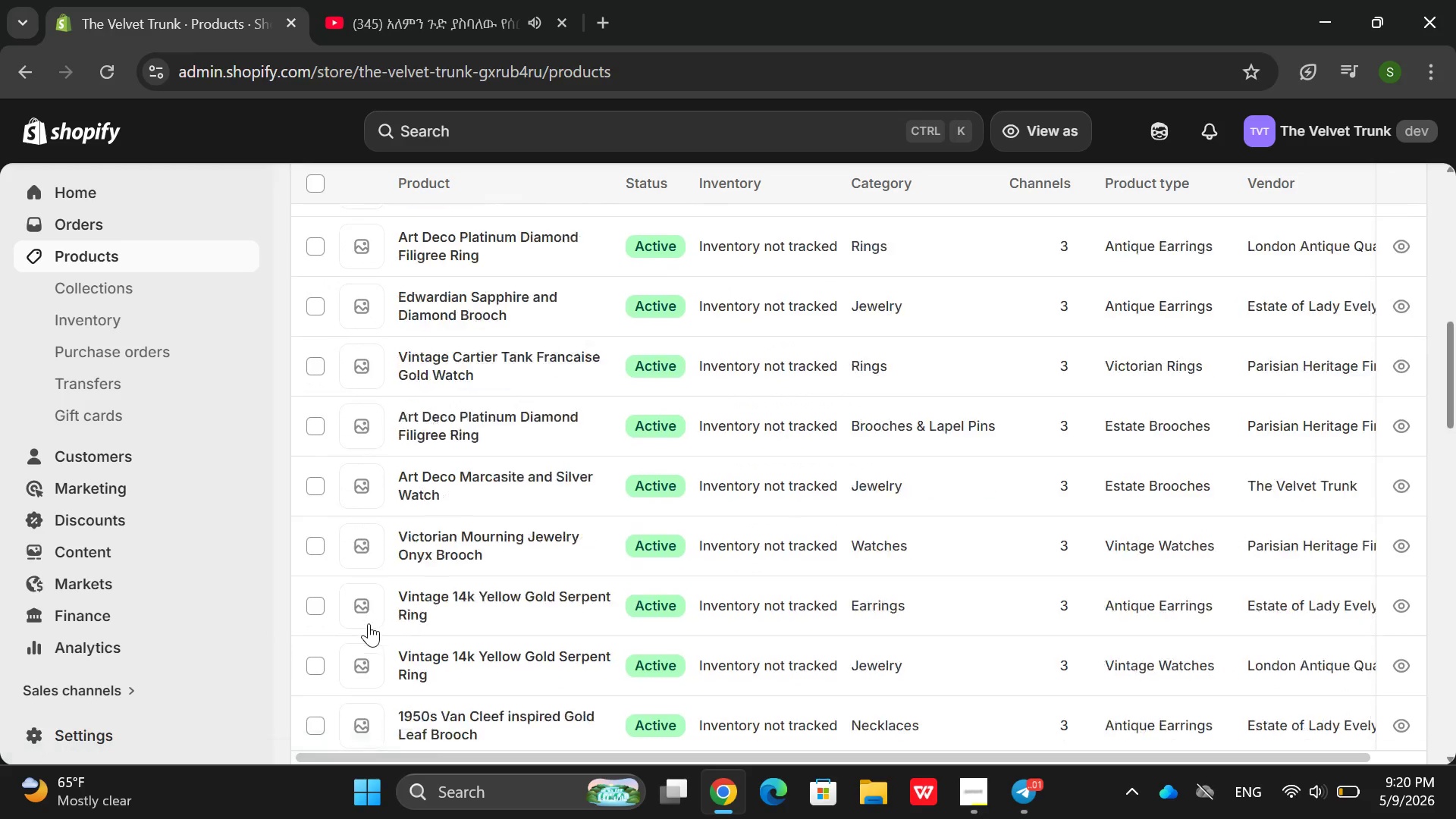 
wait(9.47)
 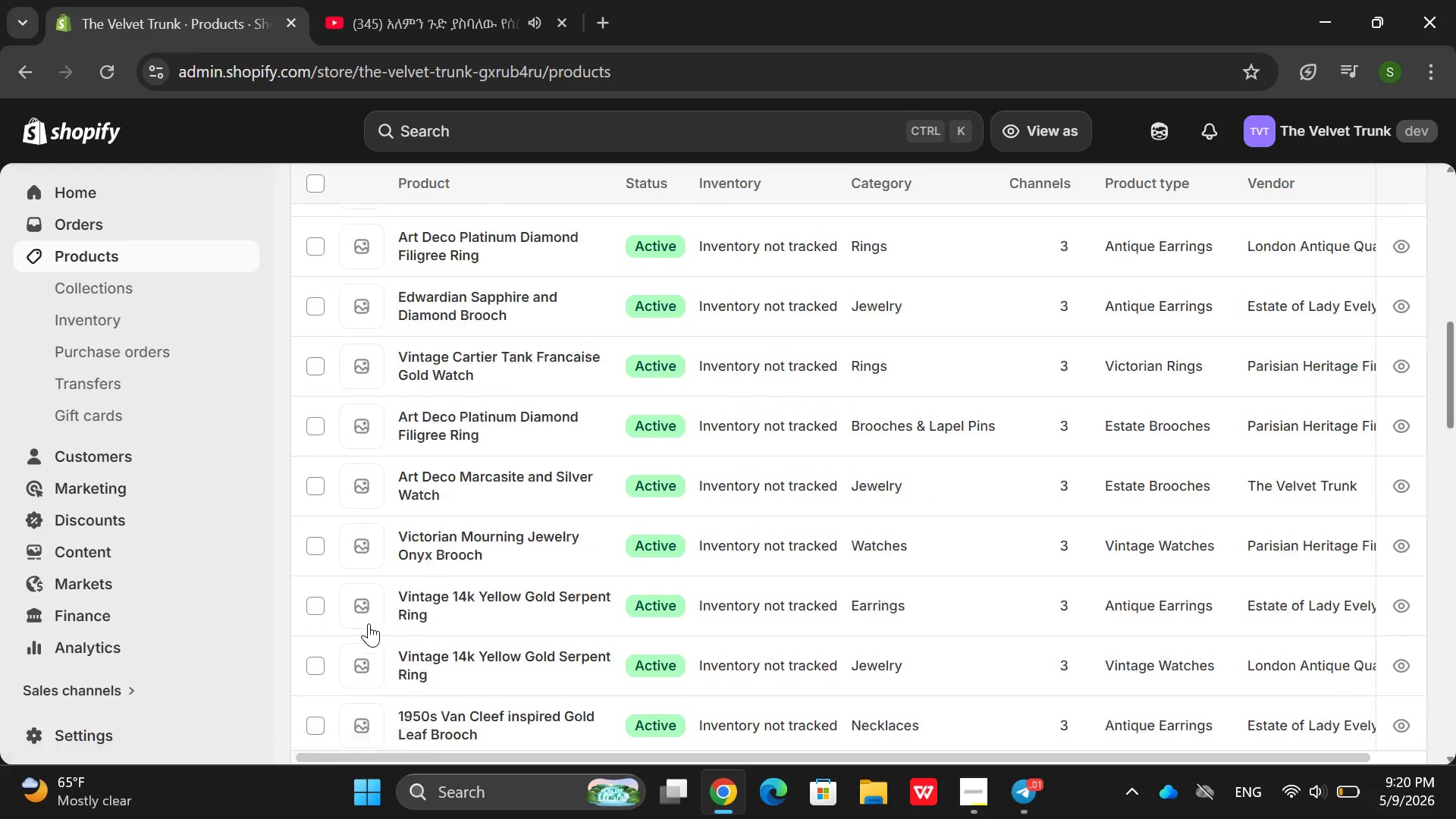 
left_click([551, 352])
 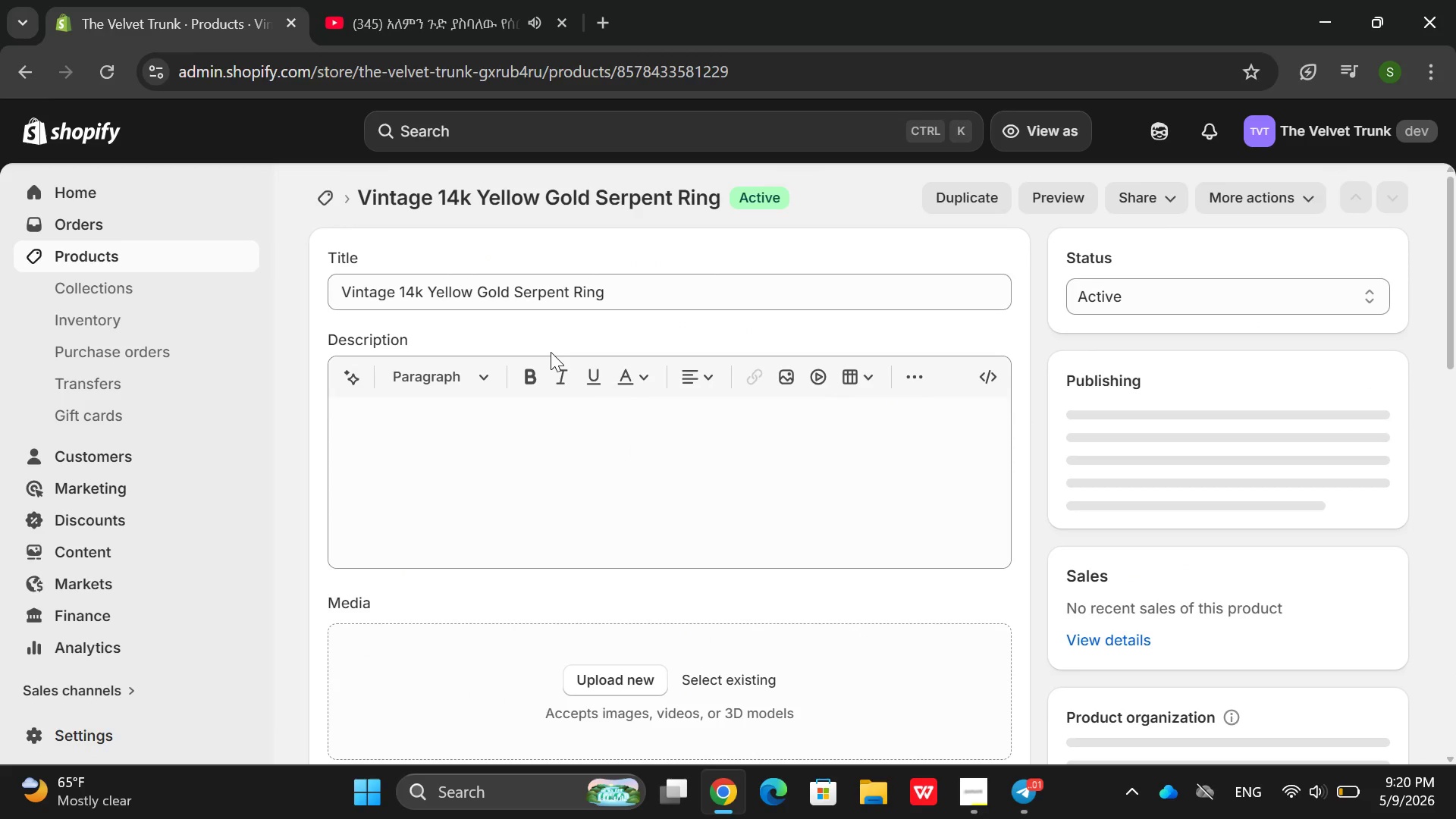 
mouse_move([892, 500])
 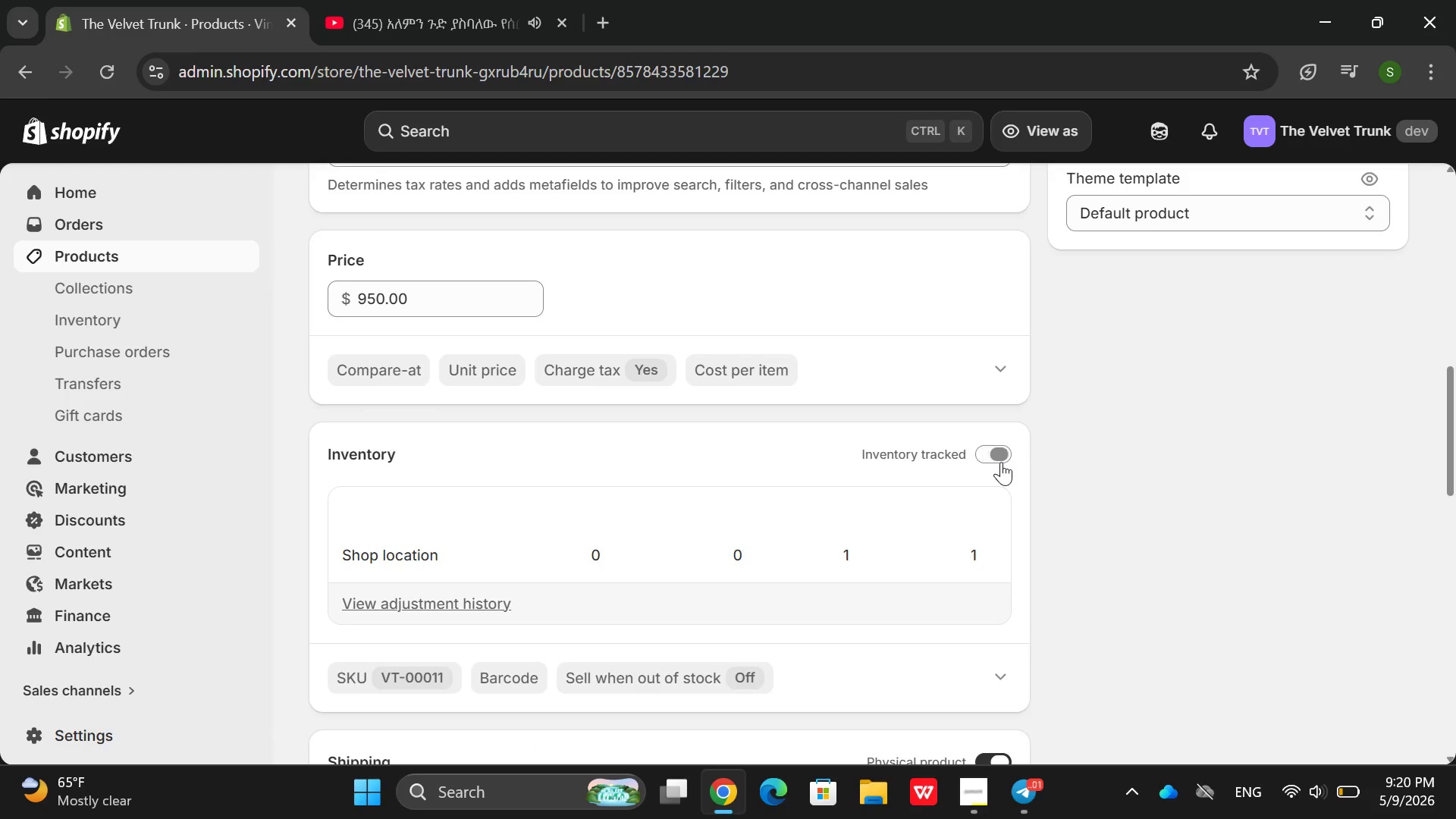 
left_click([1001, 462])
 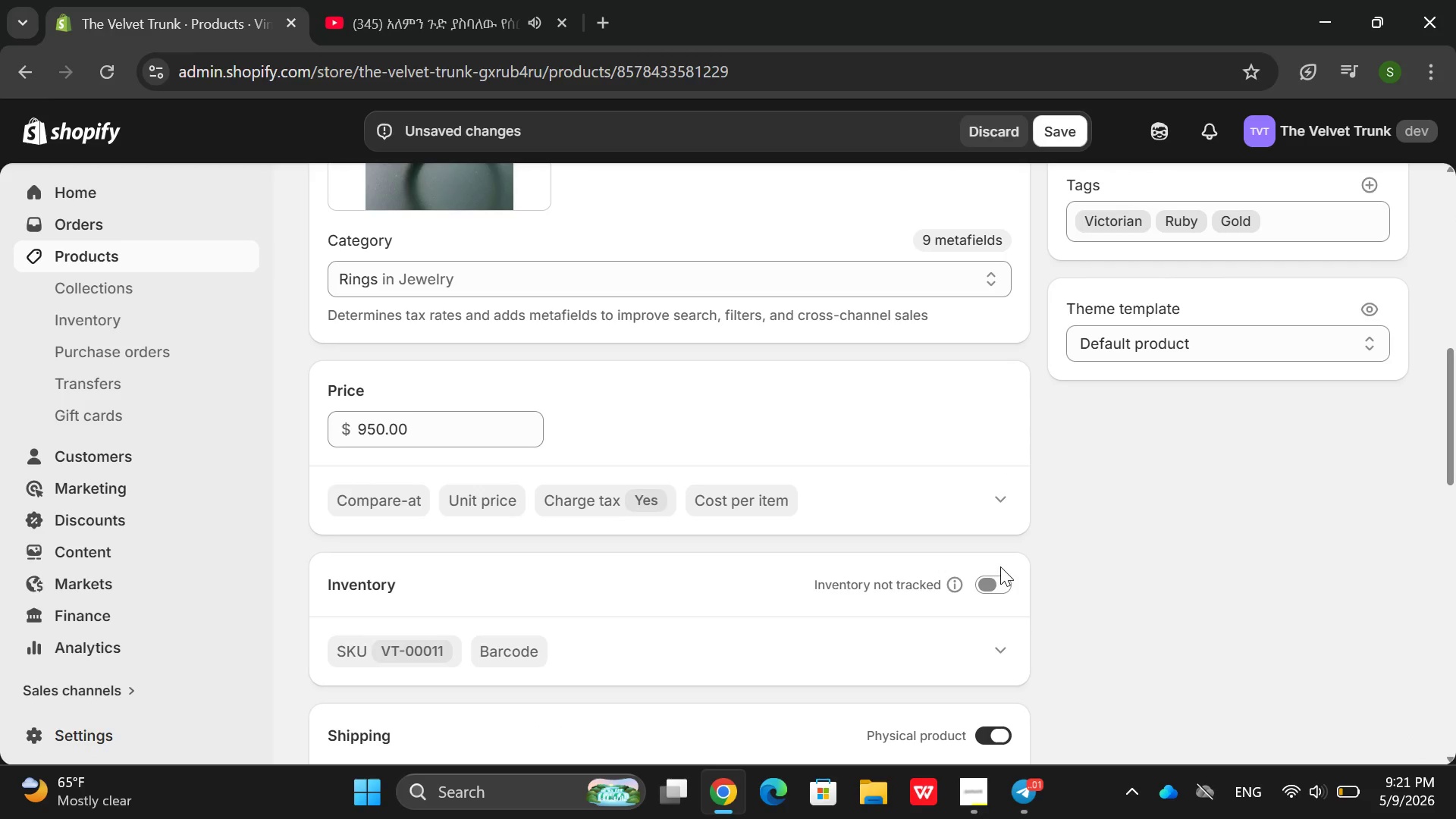 
left_click([1008, 584])
 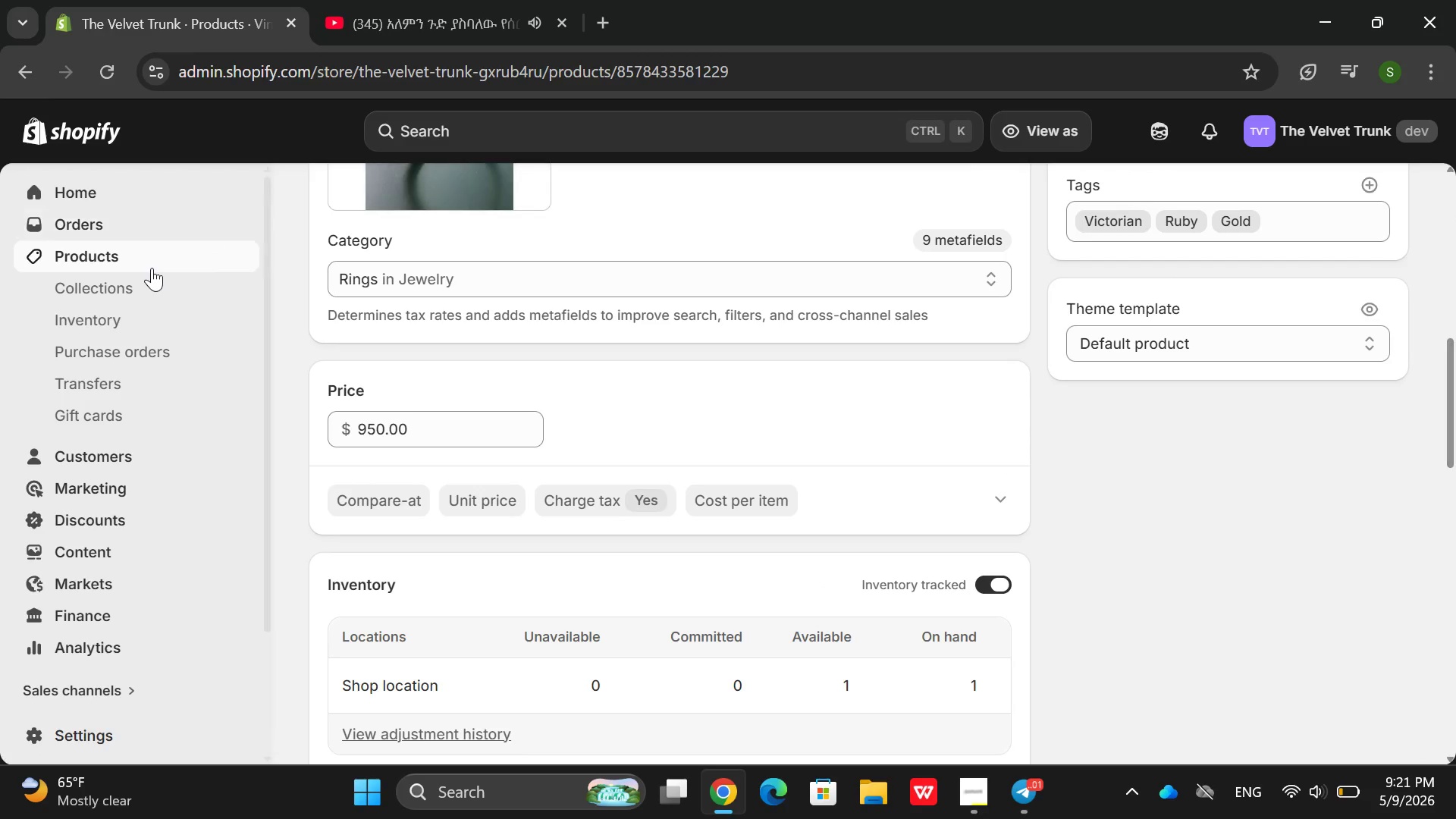 
left_click([152, 265])
 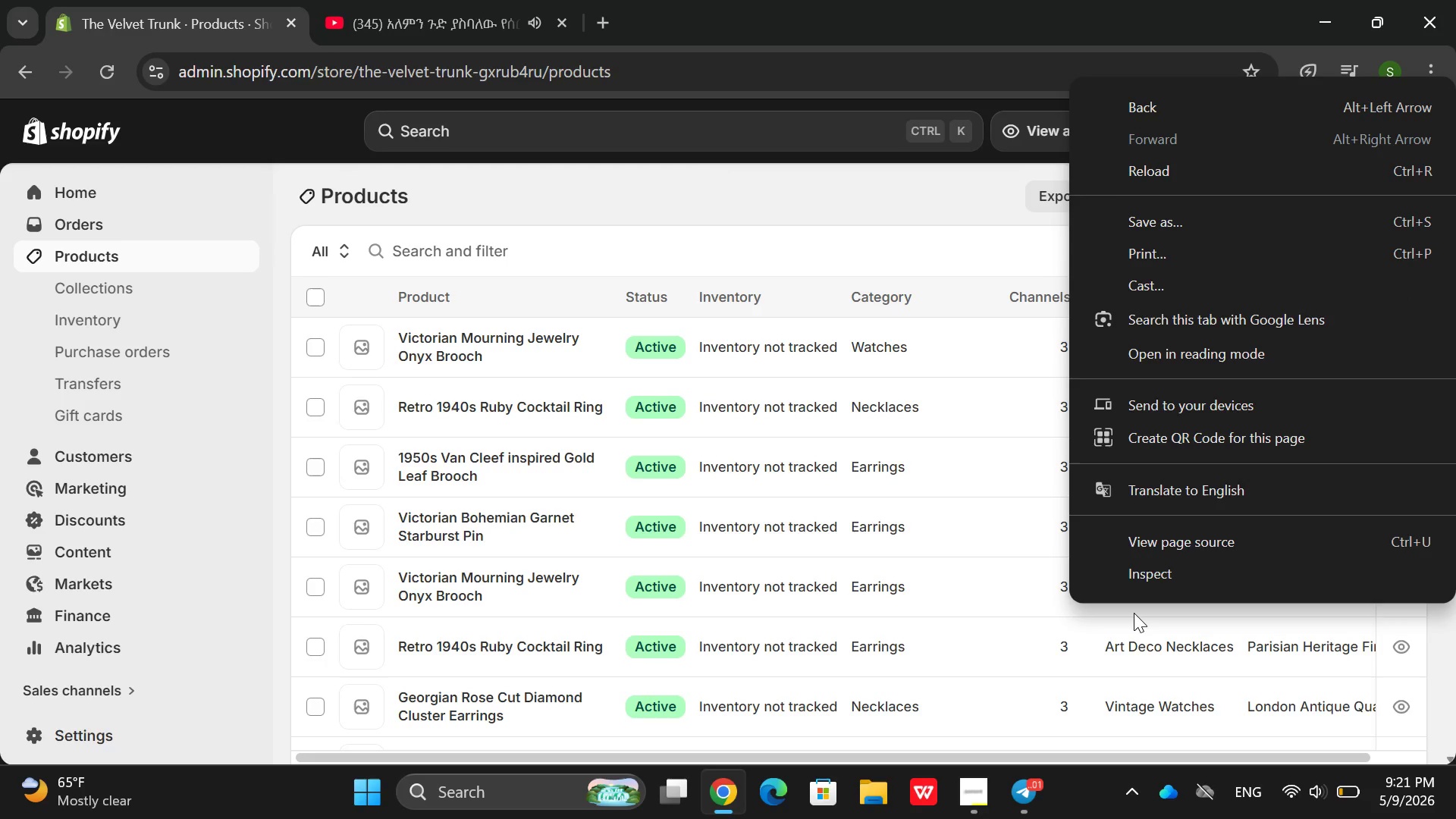 
scroll: coordinate [1132, 613], scroll_direction: down, amount: 18.0
 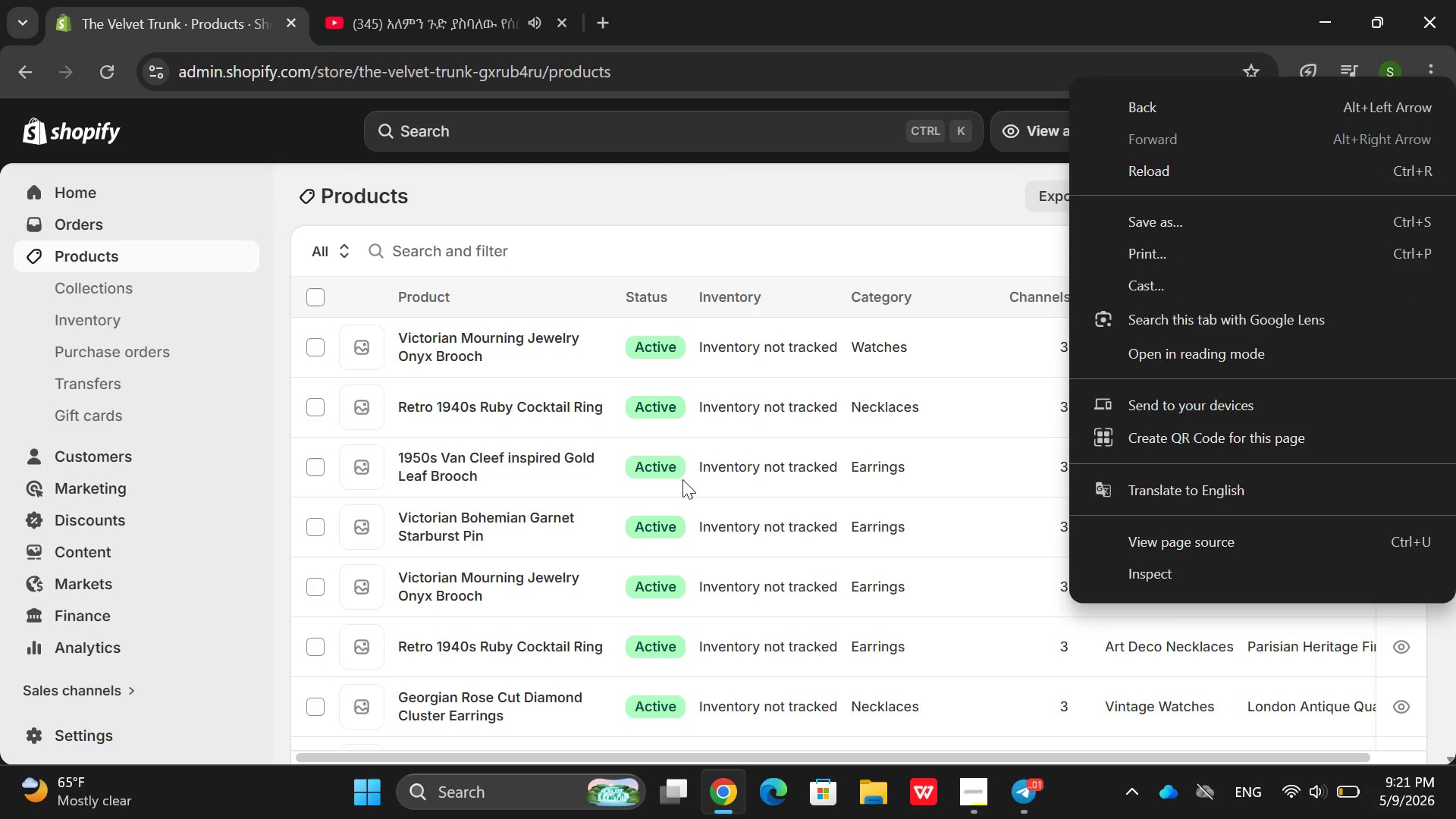 
left_click([682, 479])
 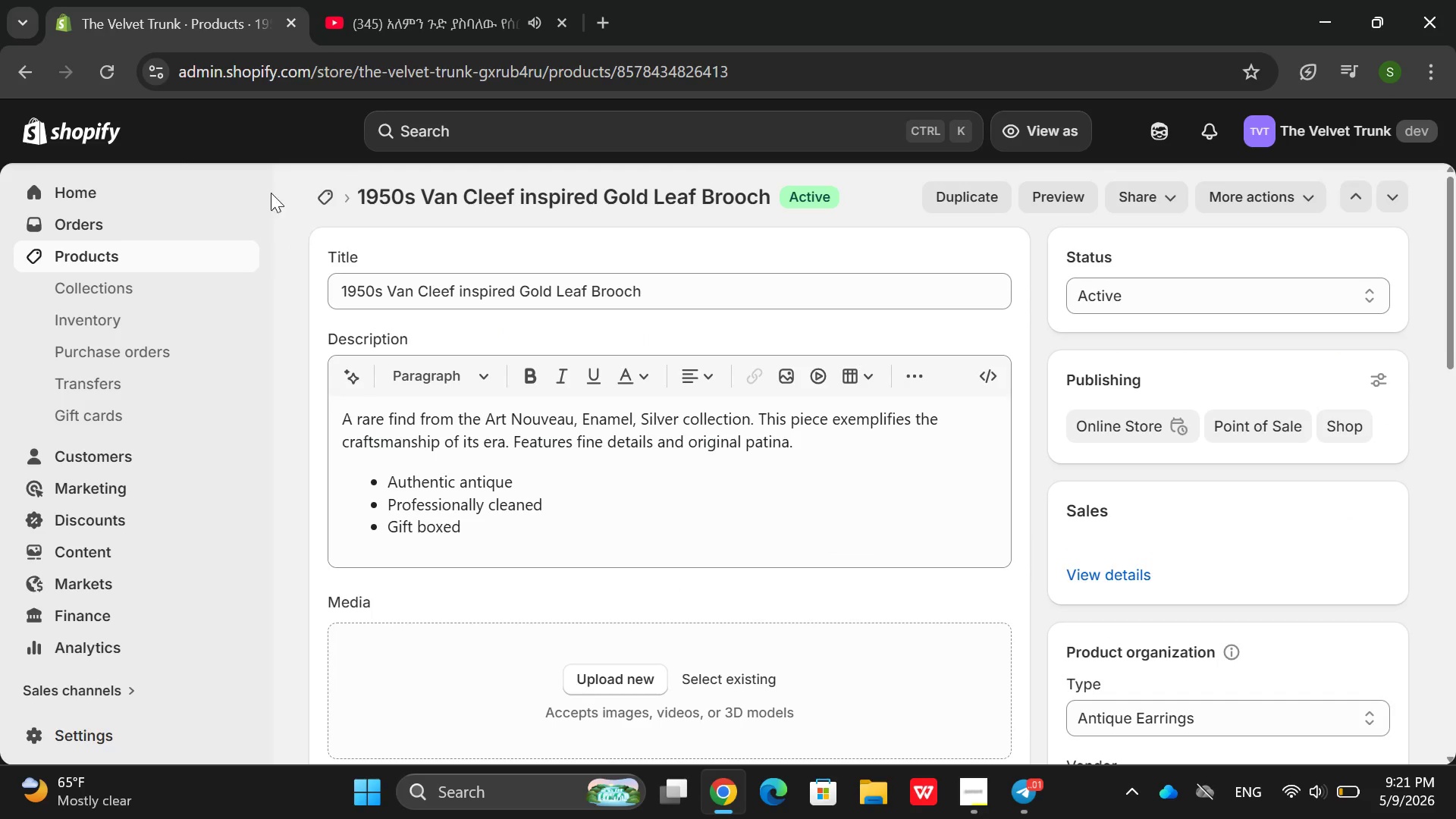 
left_click([129, 258])
 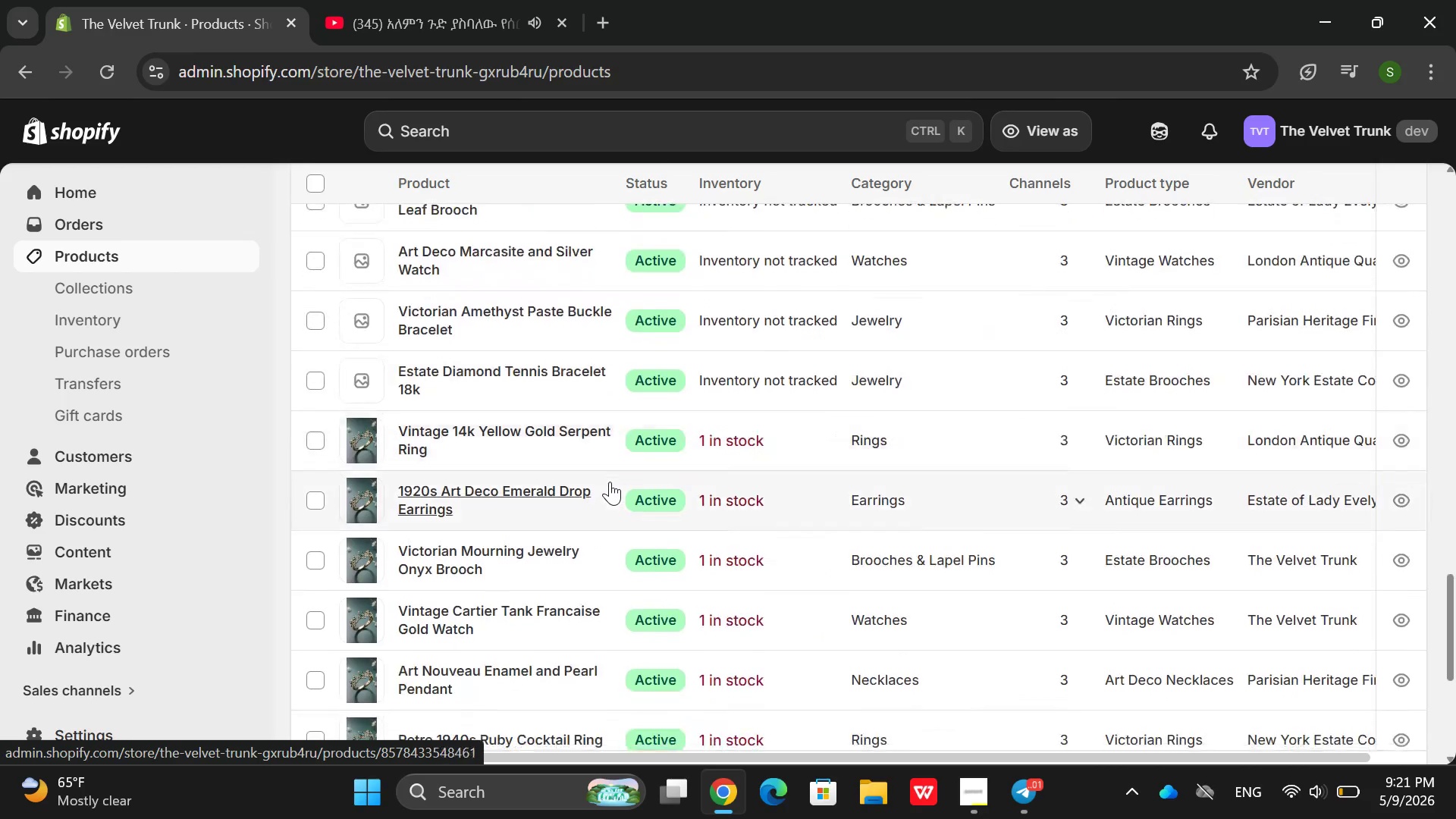 
wait(6.14)
 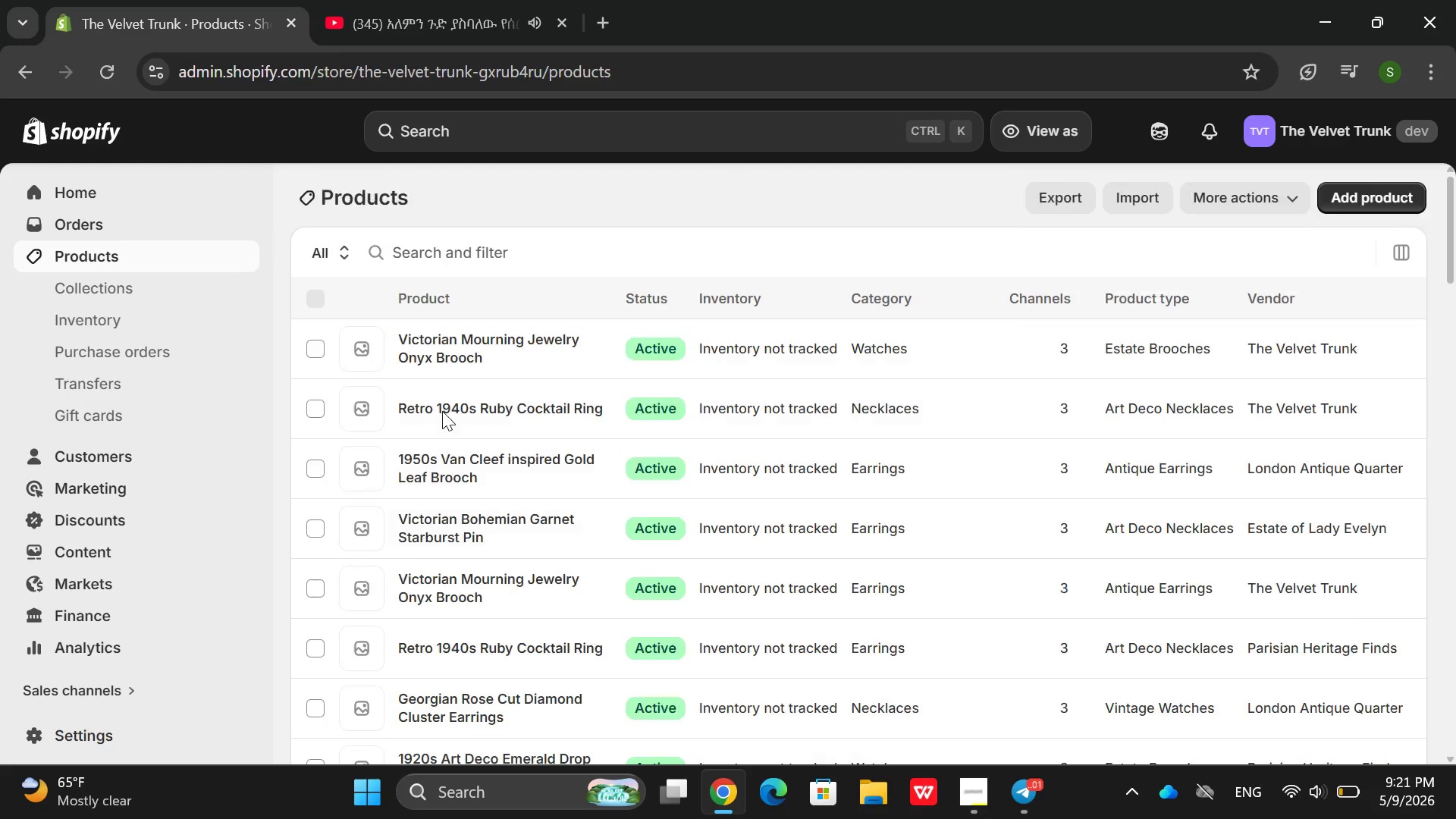 
left_click([525, 433])
 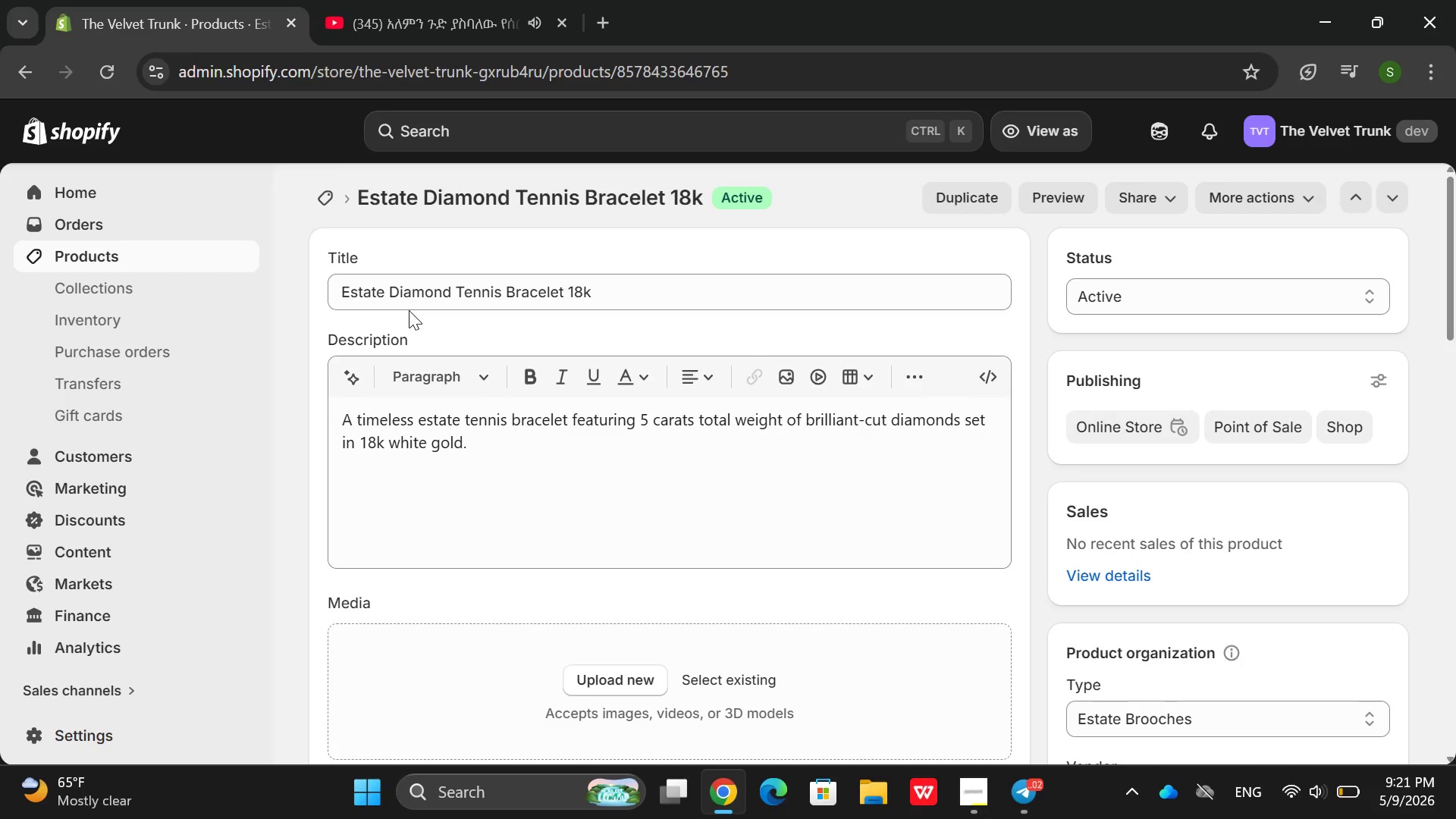 
left_click([103, 258])
 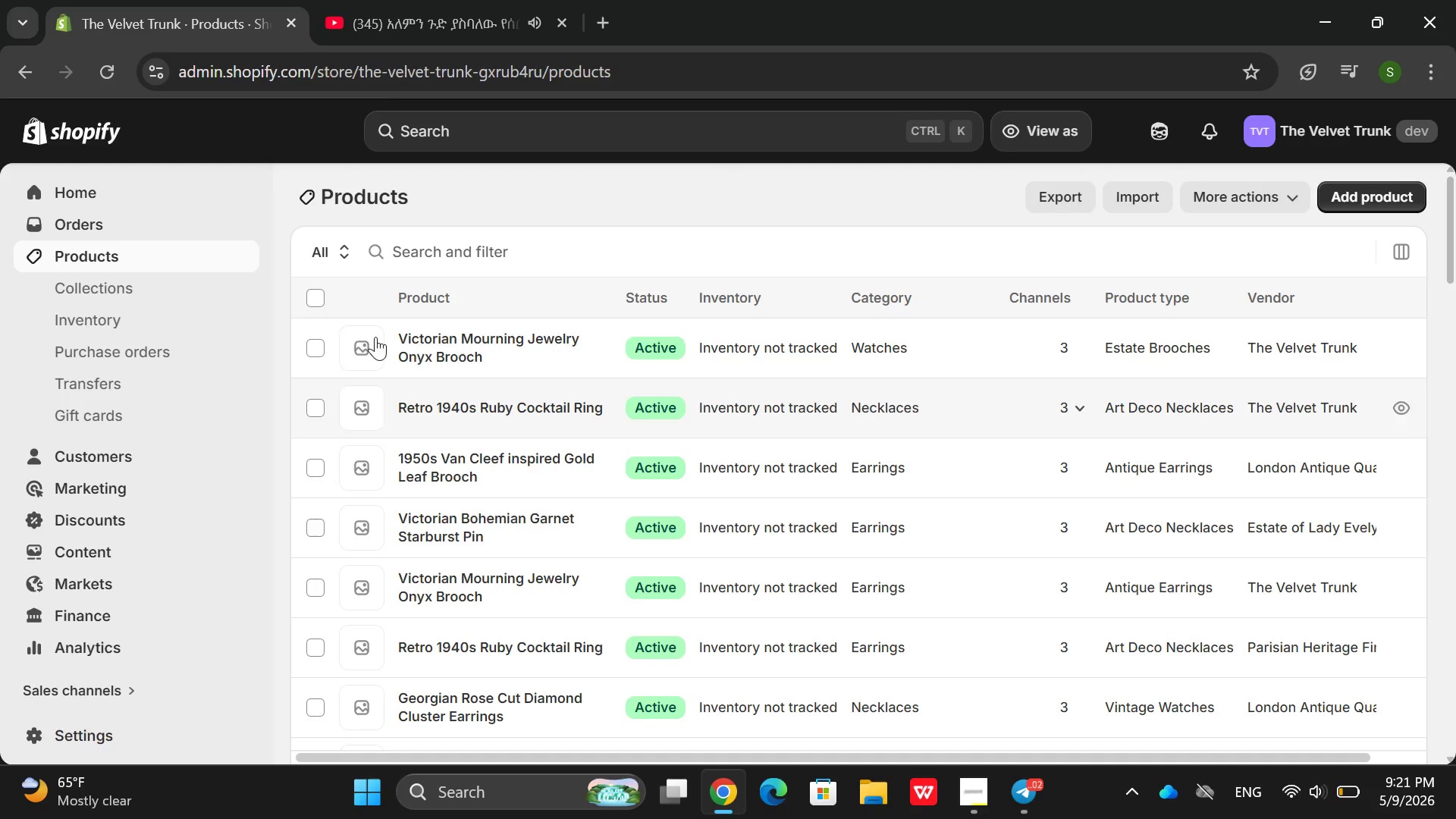 
left_click([324, 303])
 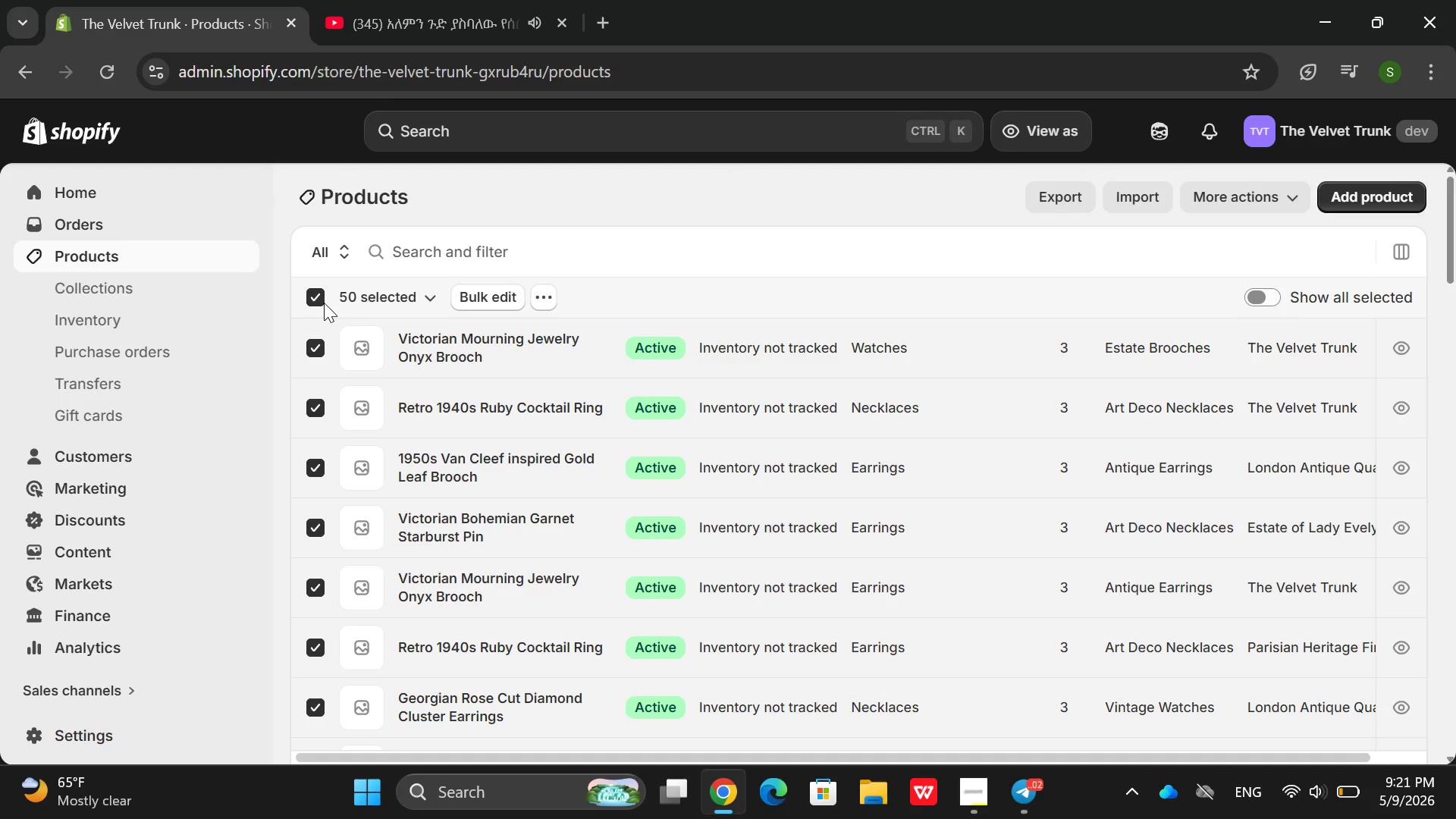 
left_click([324, 303])
 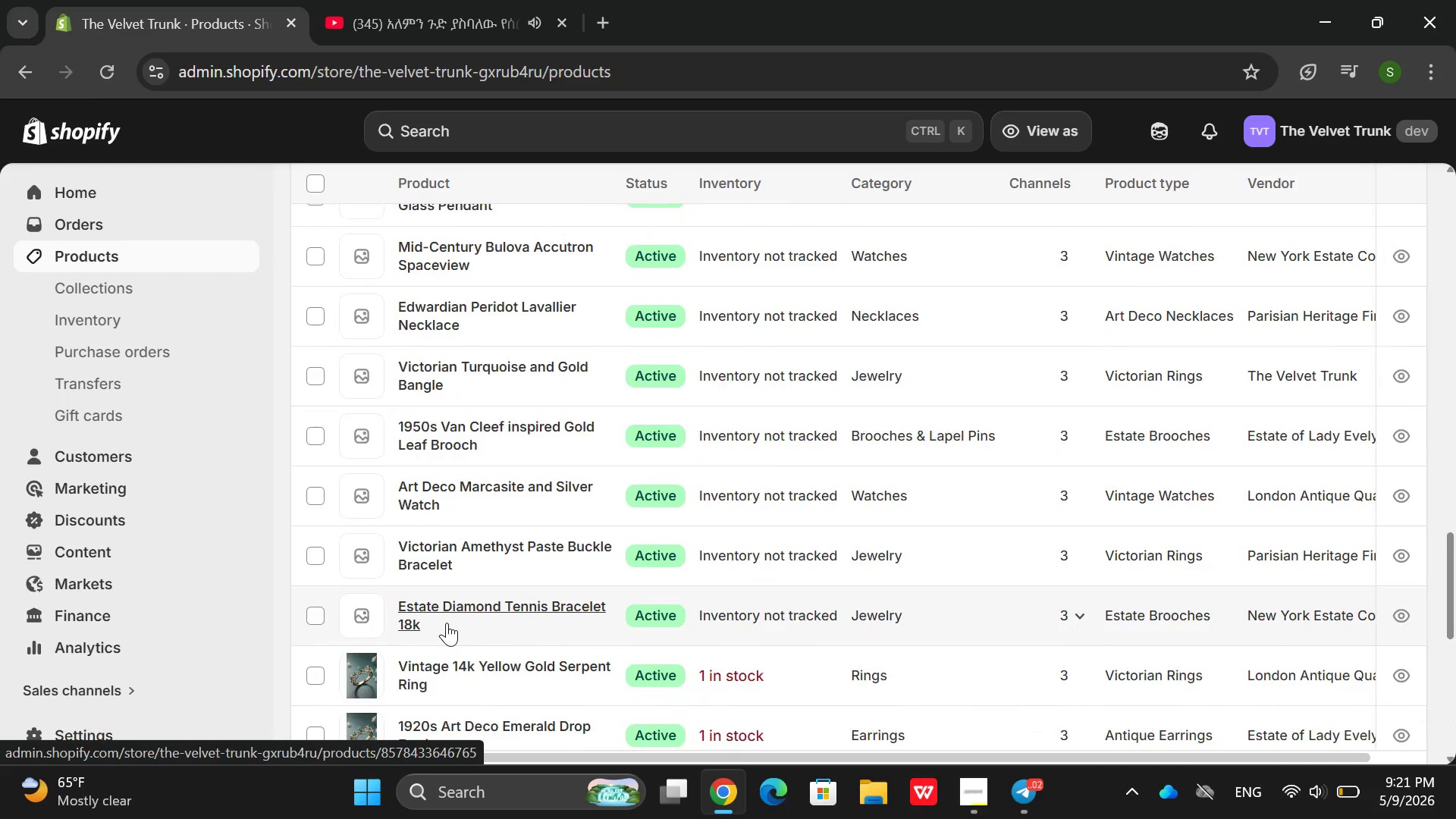 
left_click([577, 527])
 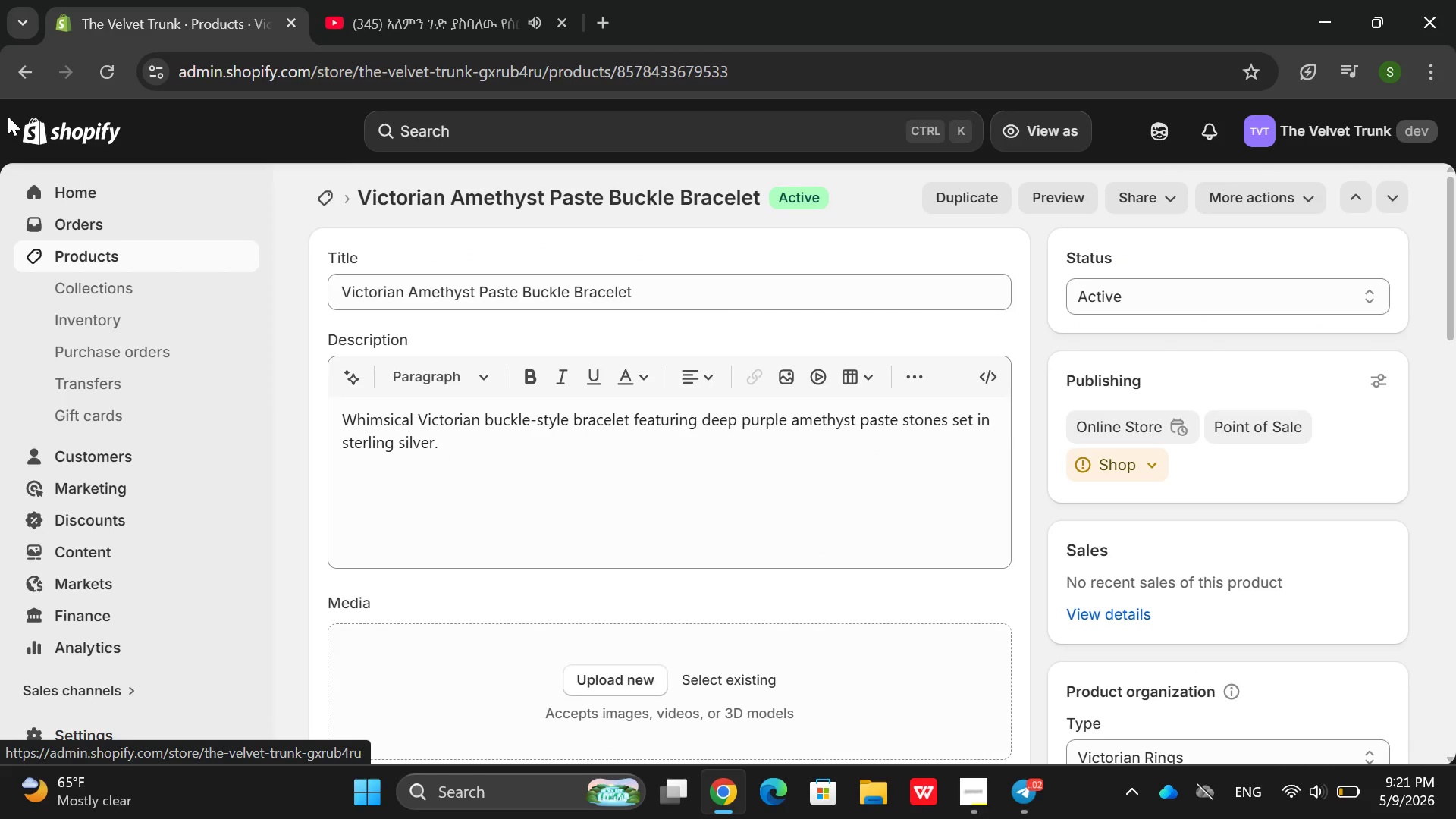 
left_click([14, 88])
 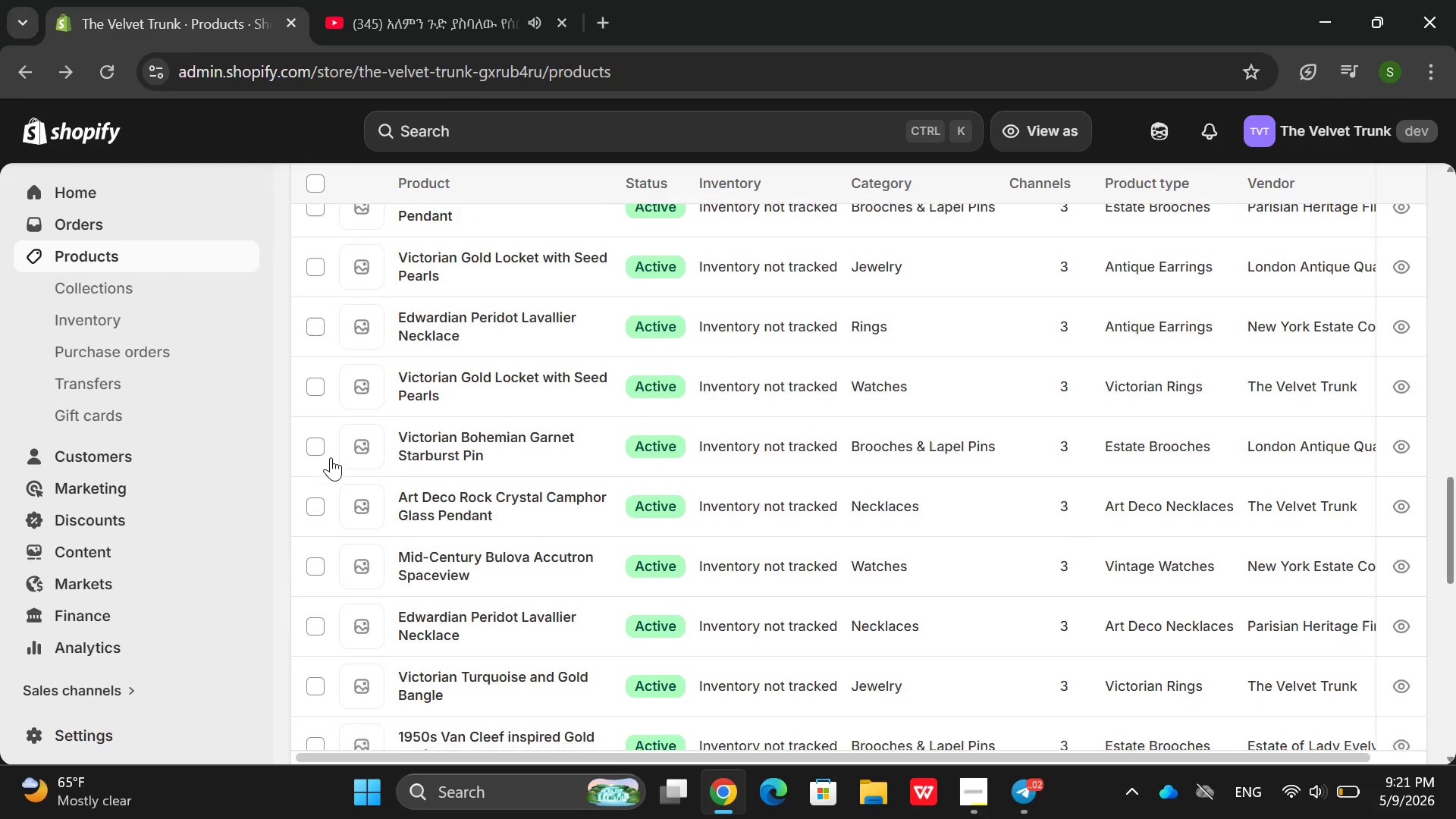 
wait(7.19)
 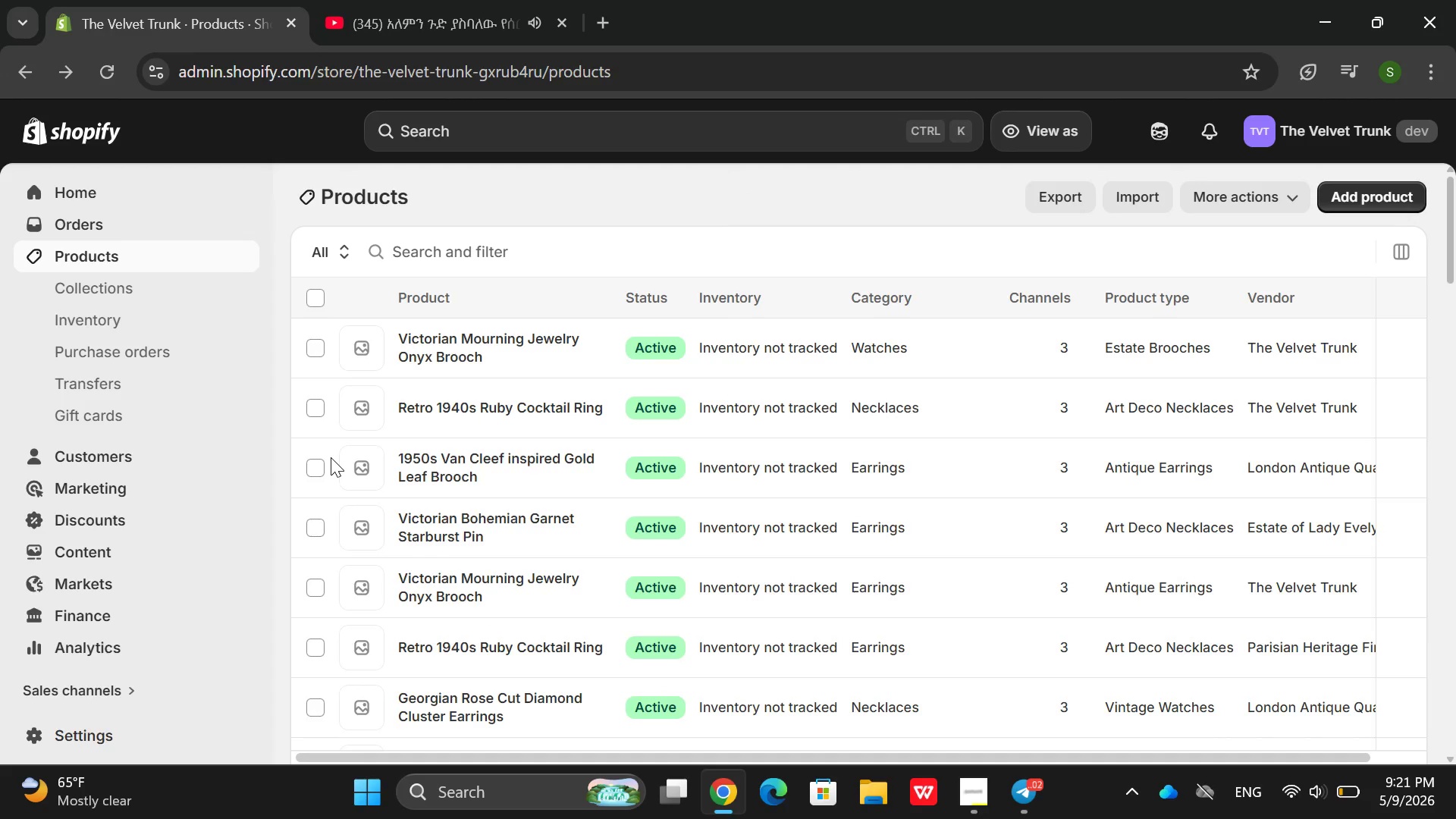 
left_click([503, 378])
 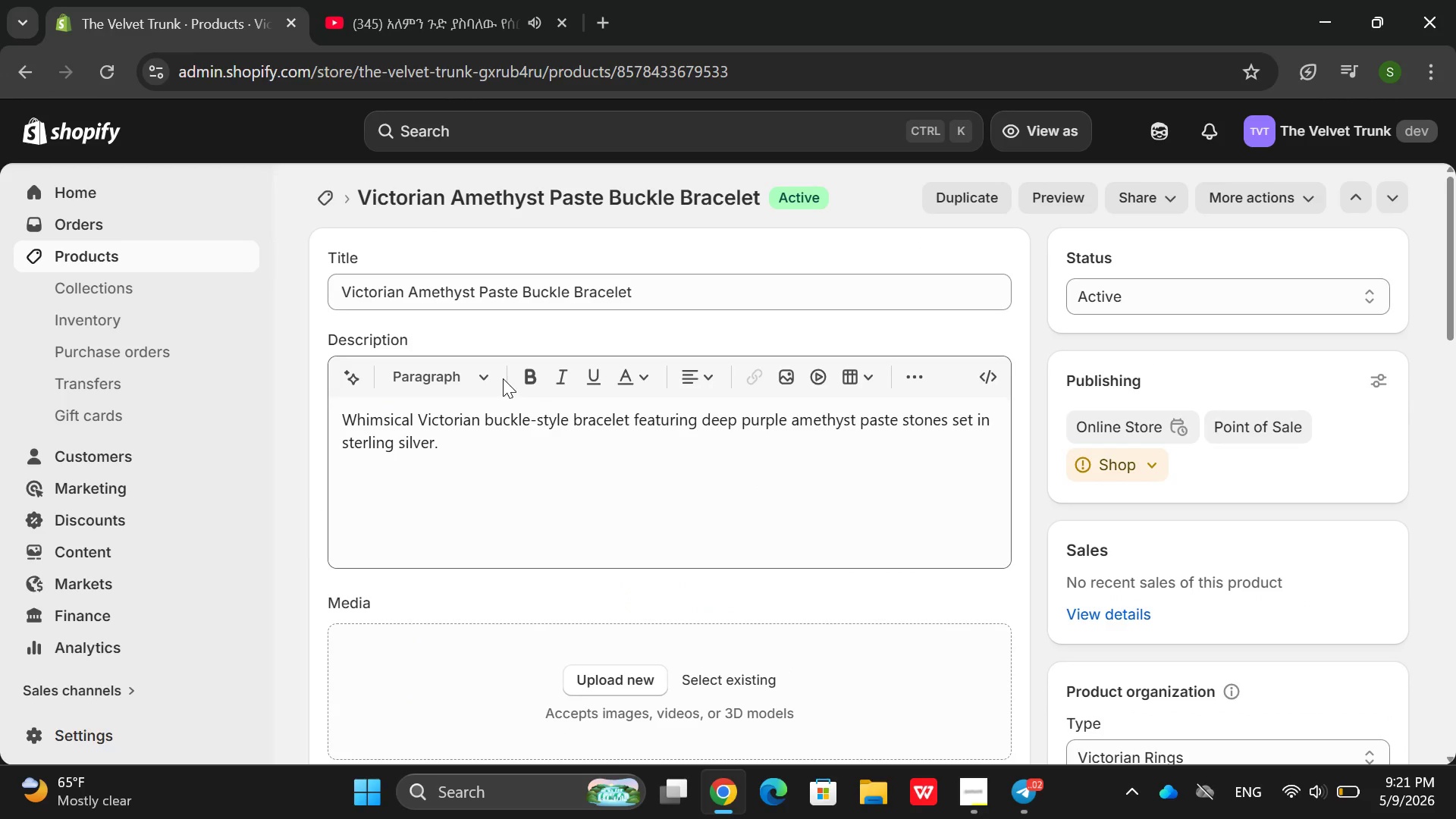 
wait(14.41)
 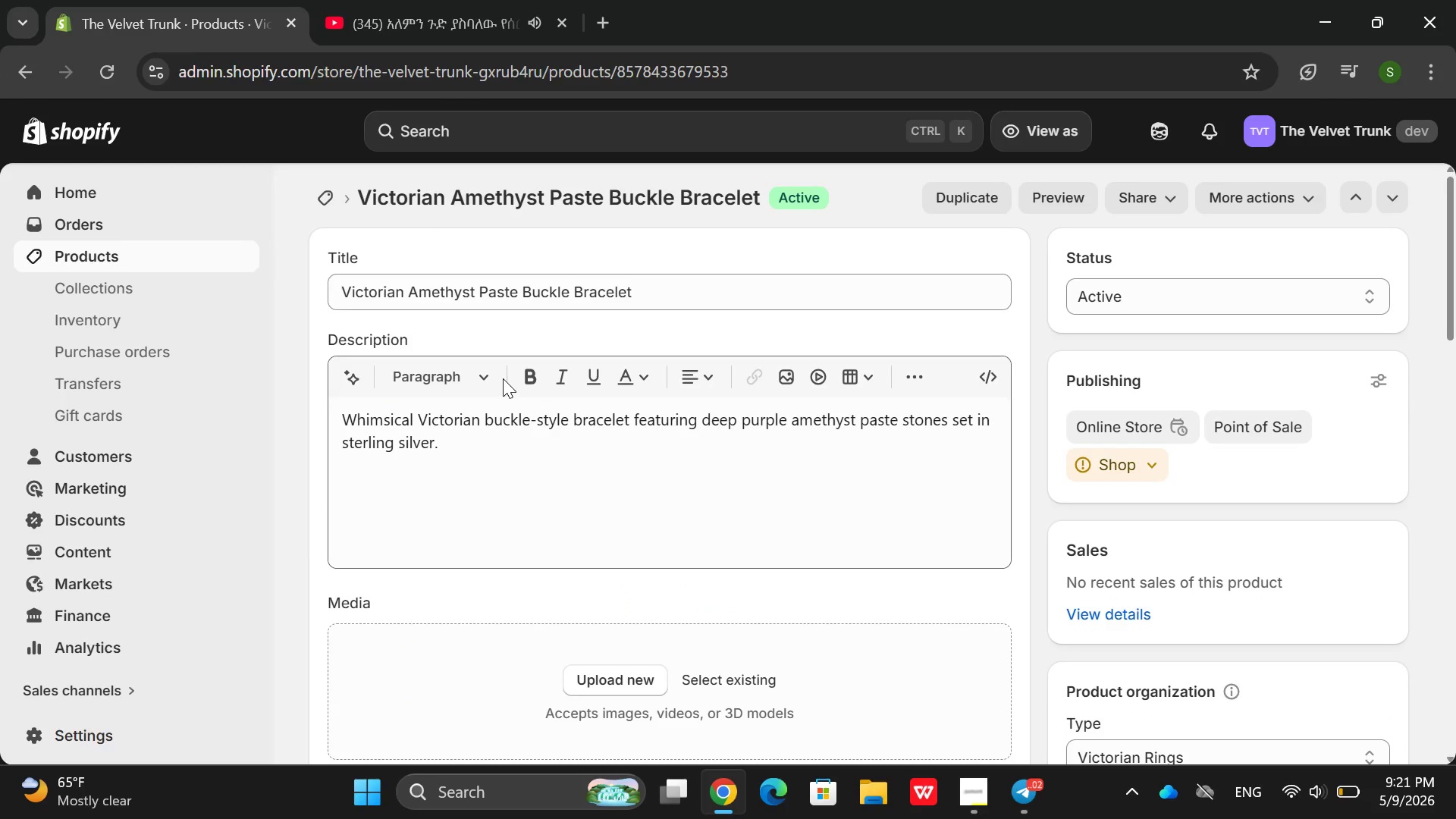 
double_click([499, 300])
 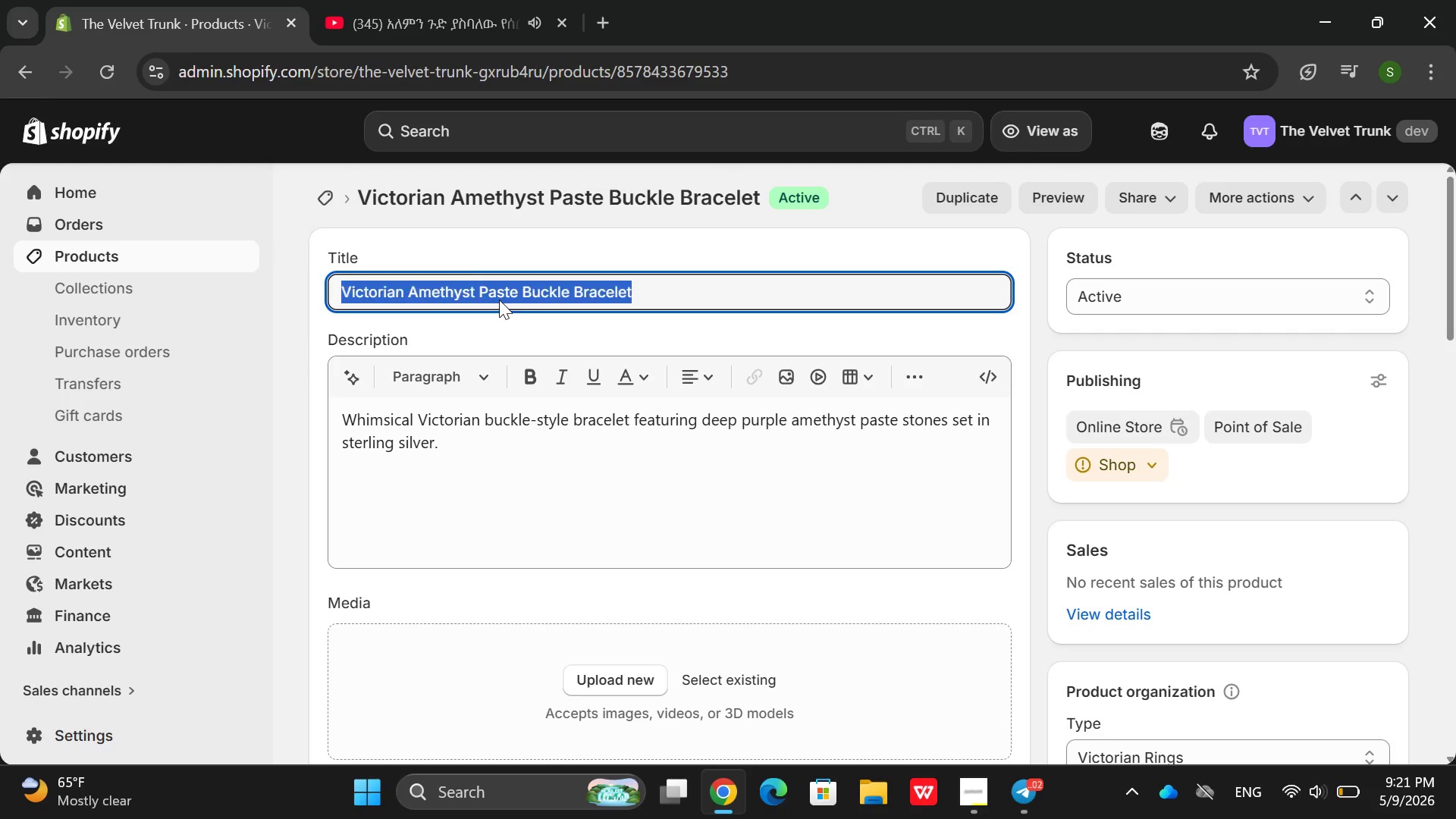 
triple_click([499, 300])
 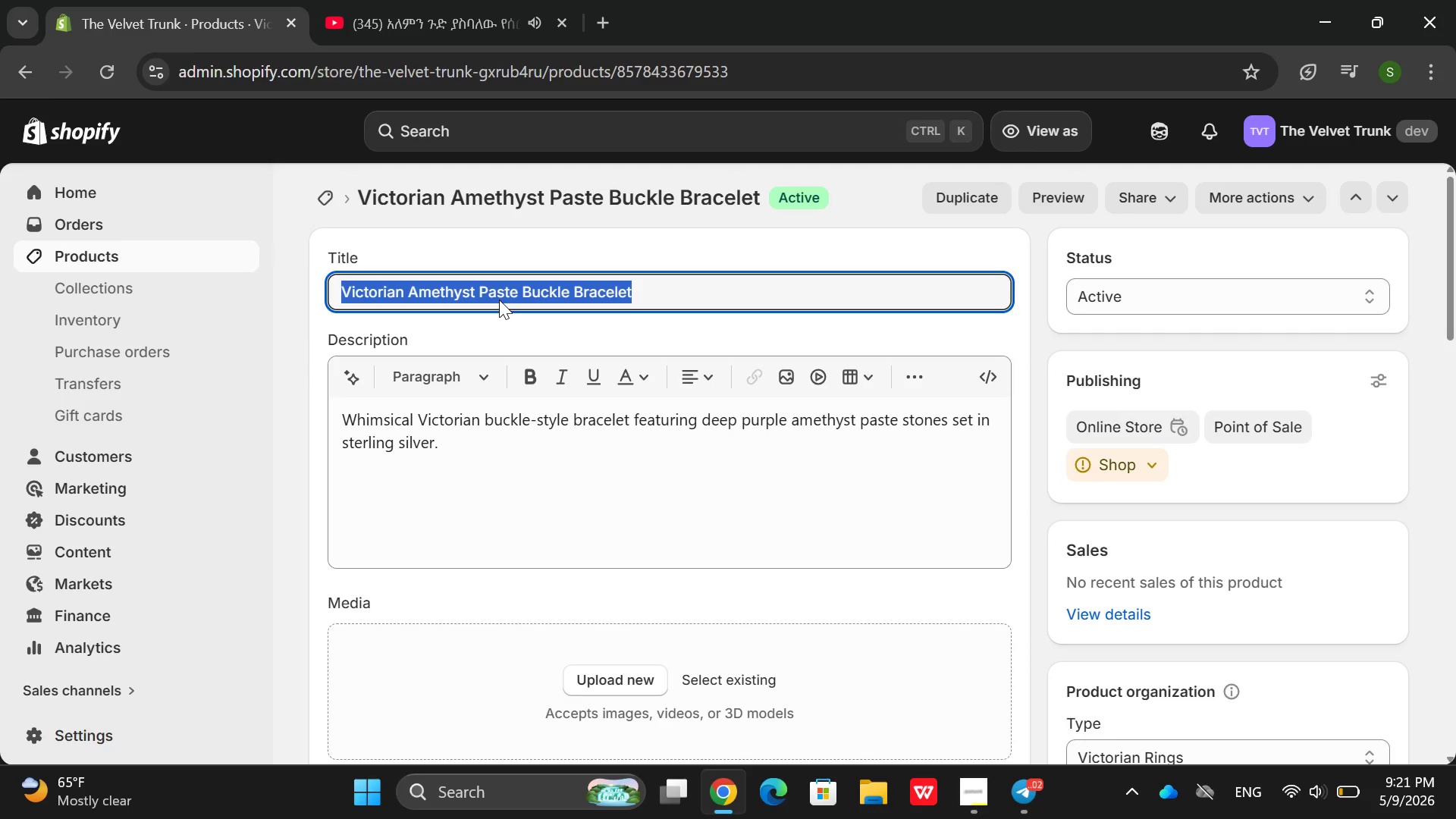 
key(Control+C)
 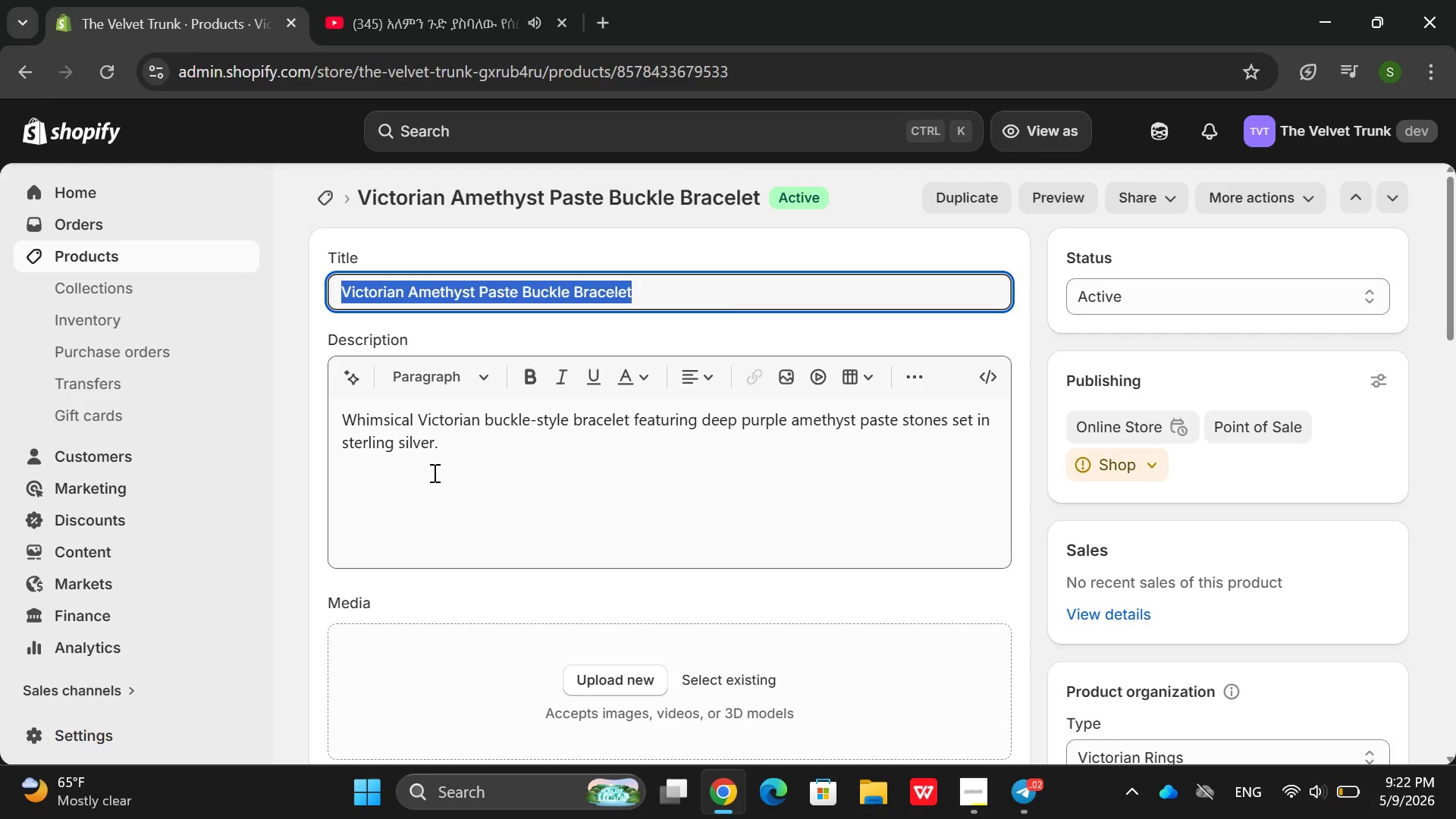 
double_click([433, 472])
 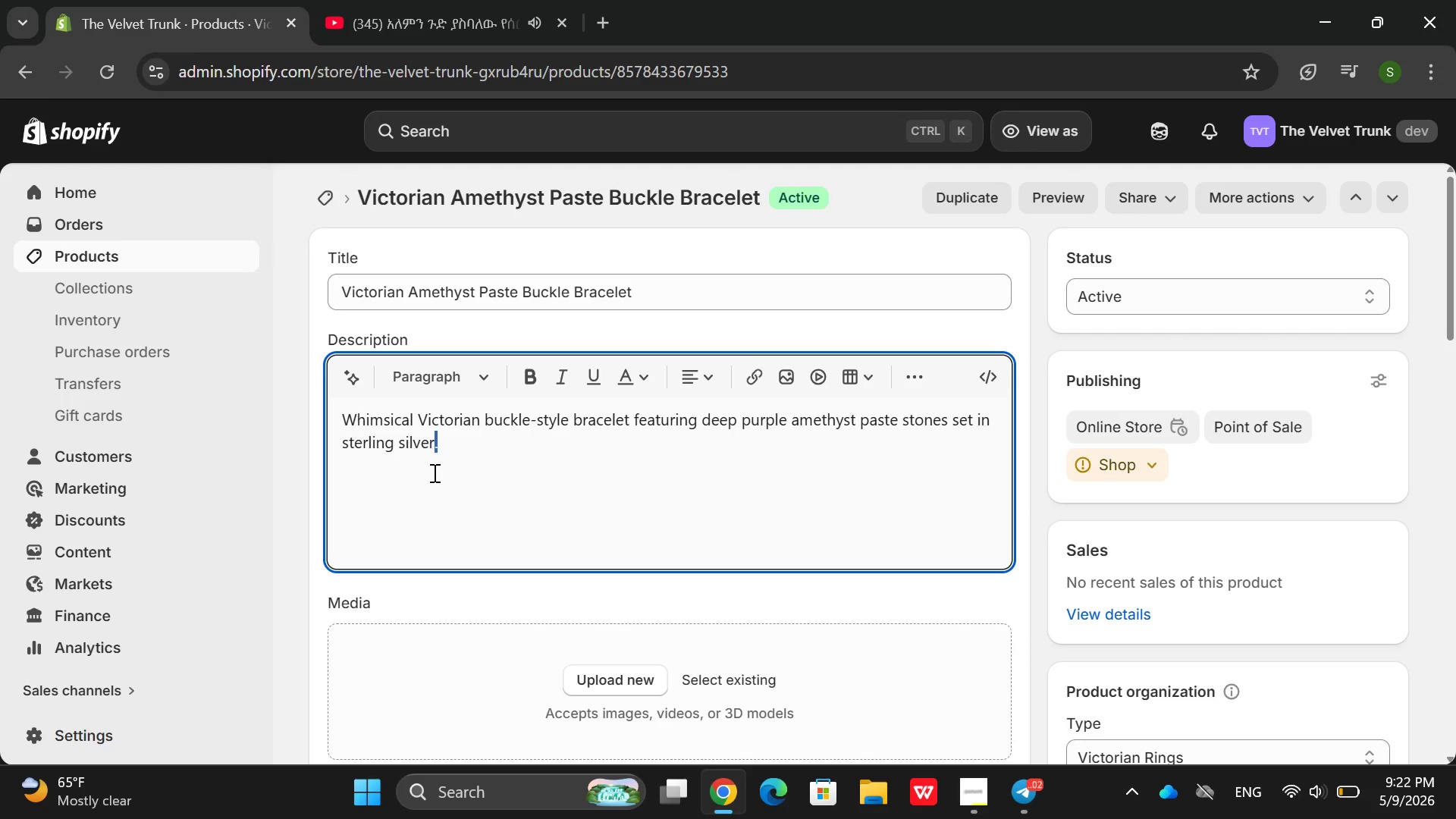 
triple_click([433, 472])
 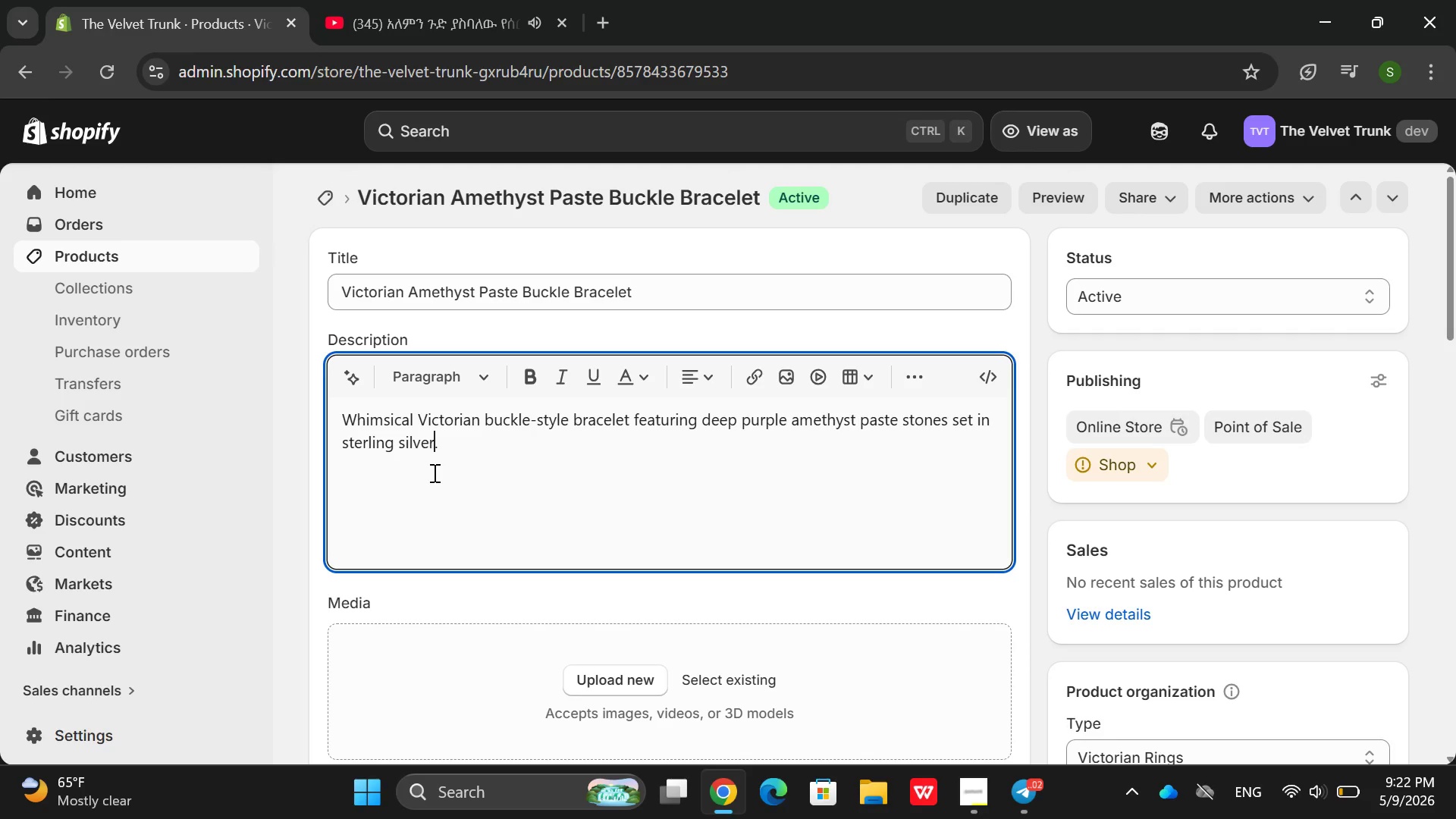 
triple_click([433, 472])
 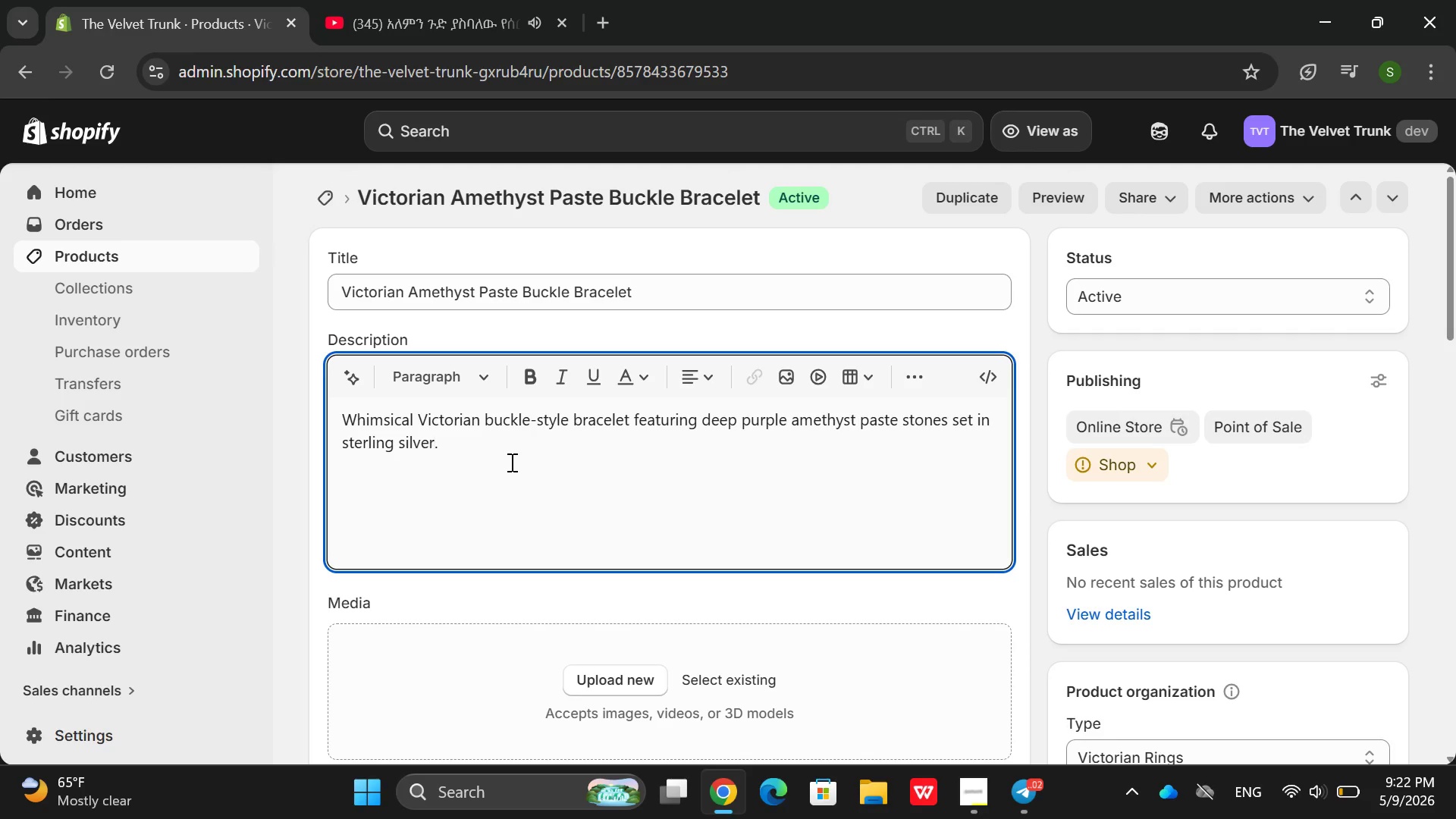 
left_click([510, 462])
 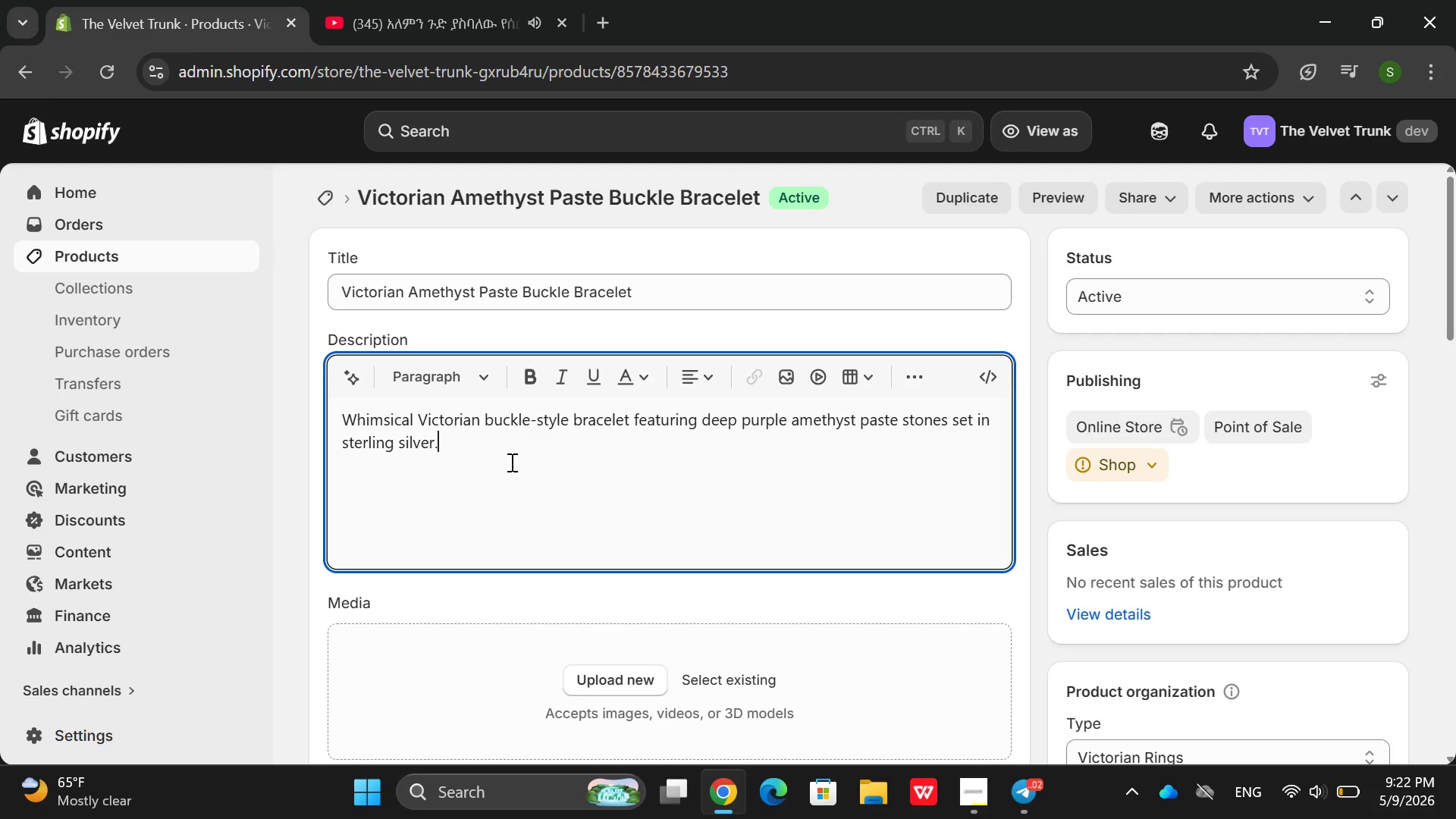 
left_click_drag(start_coordinate=[510, 462], to_coordinate=[400, 428])
 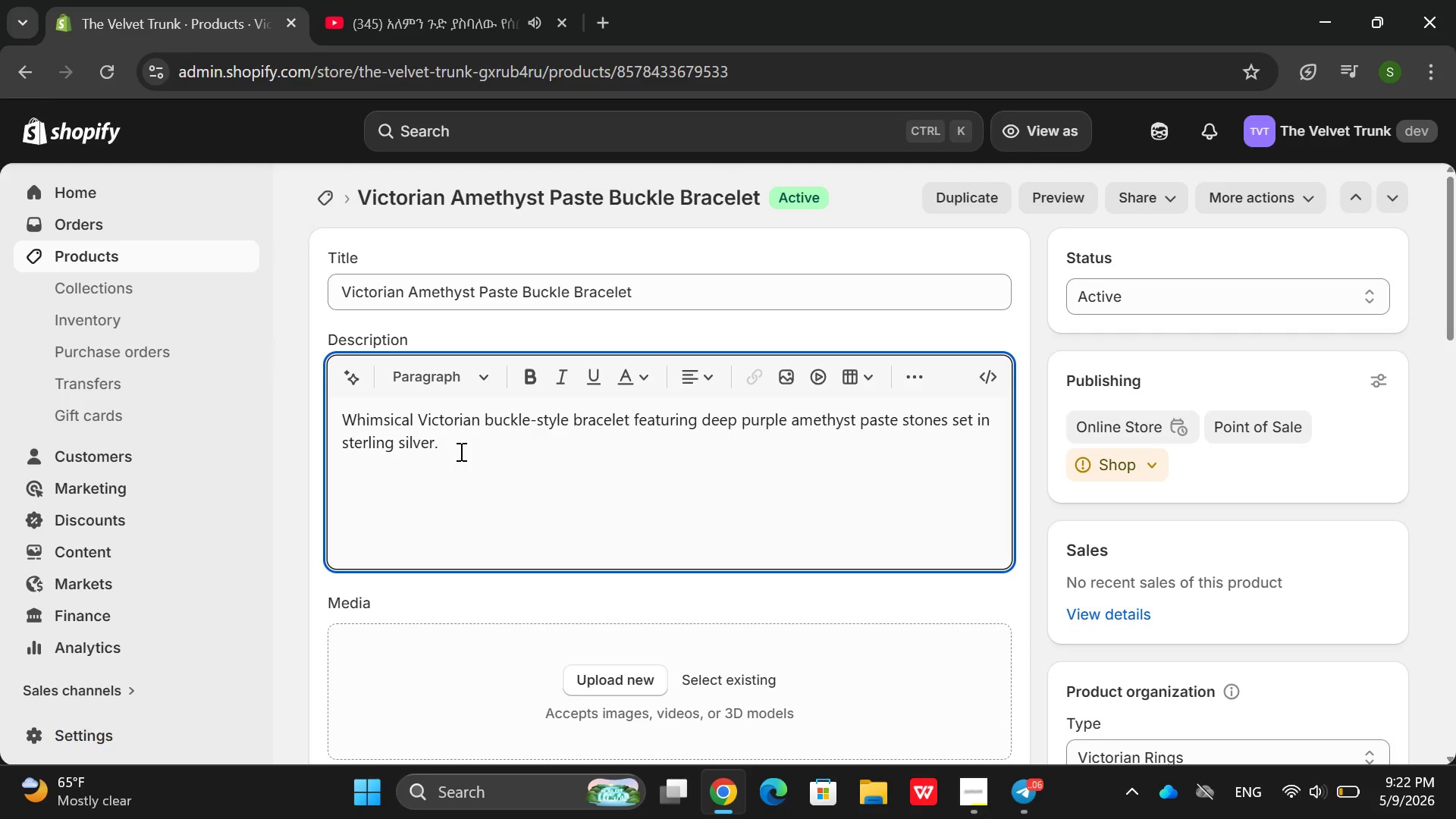 
left_click_drag(start_coordinate=[460, 451], to_coordinate=[347, 412])
 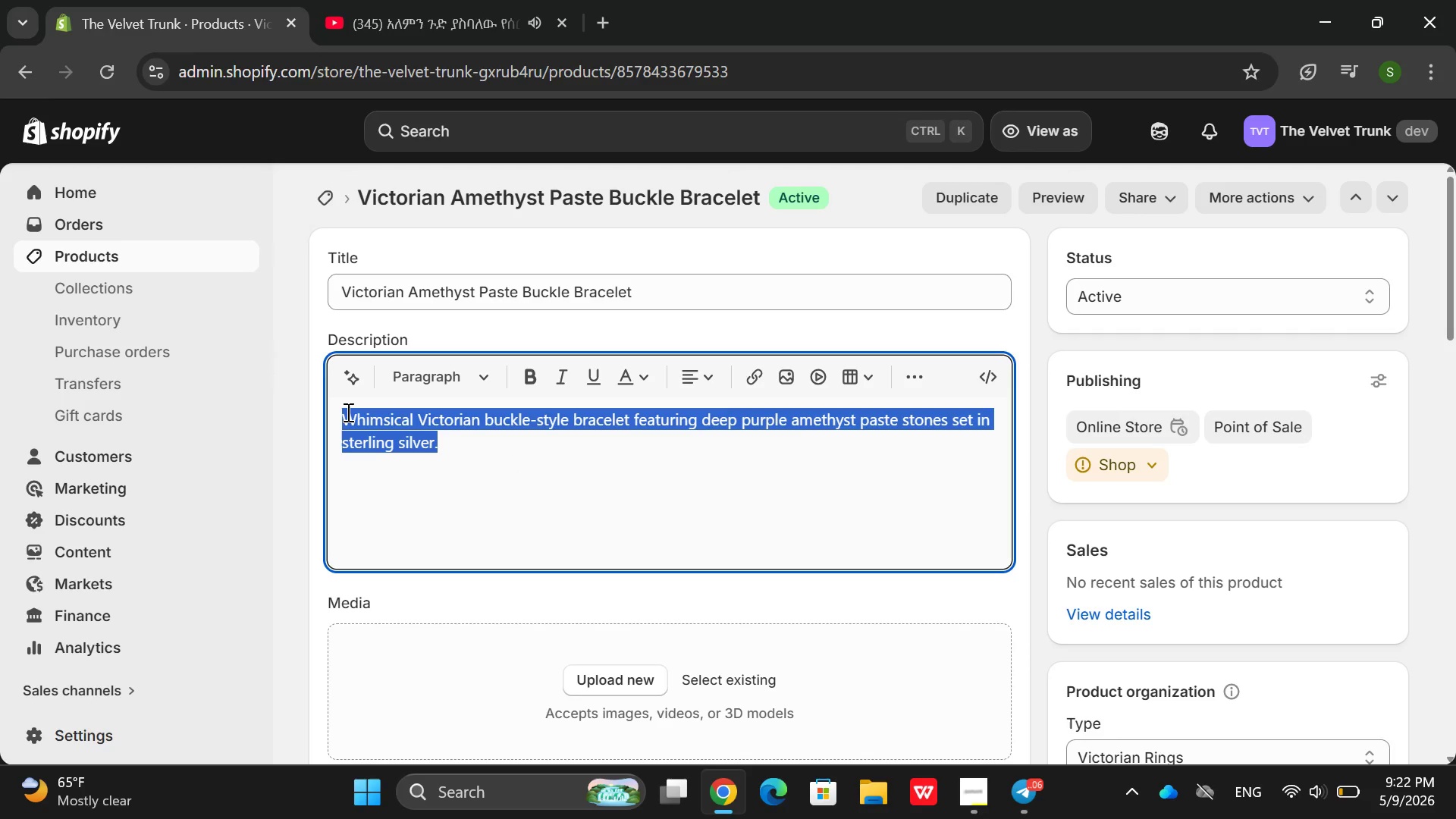 
key(Control+ControlLeft)
 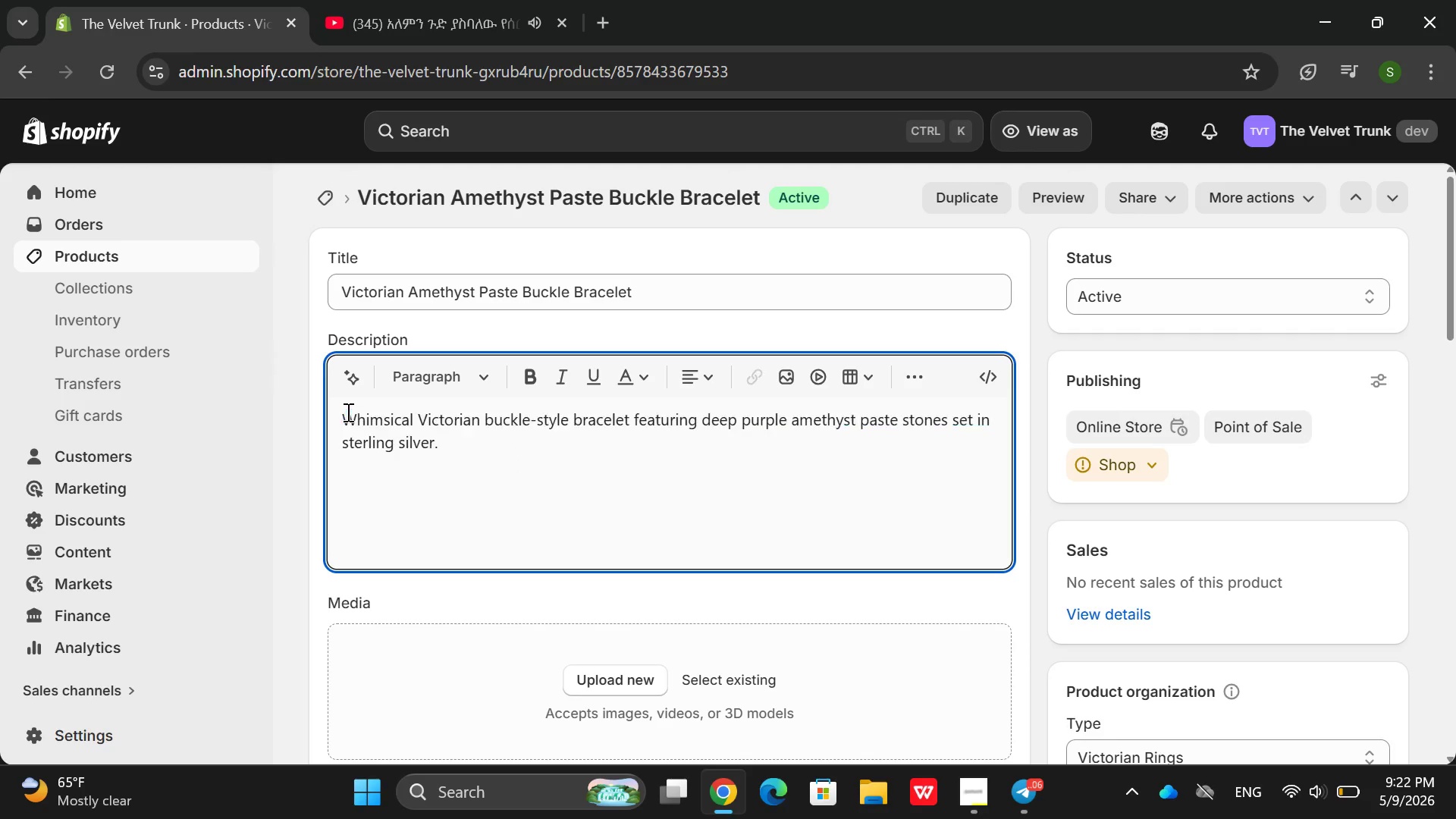 
key(Control+V)
 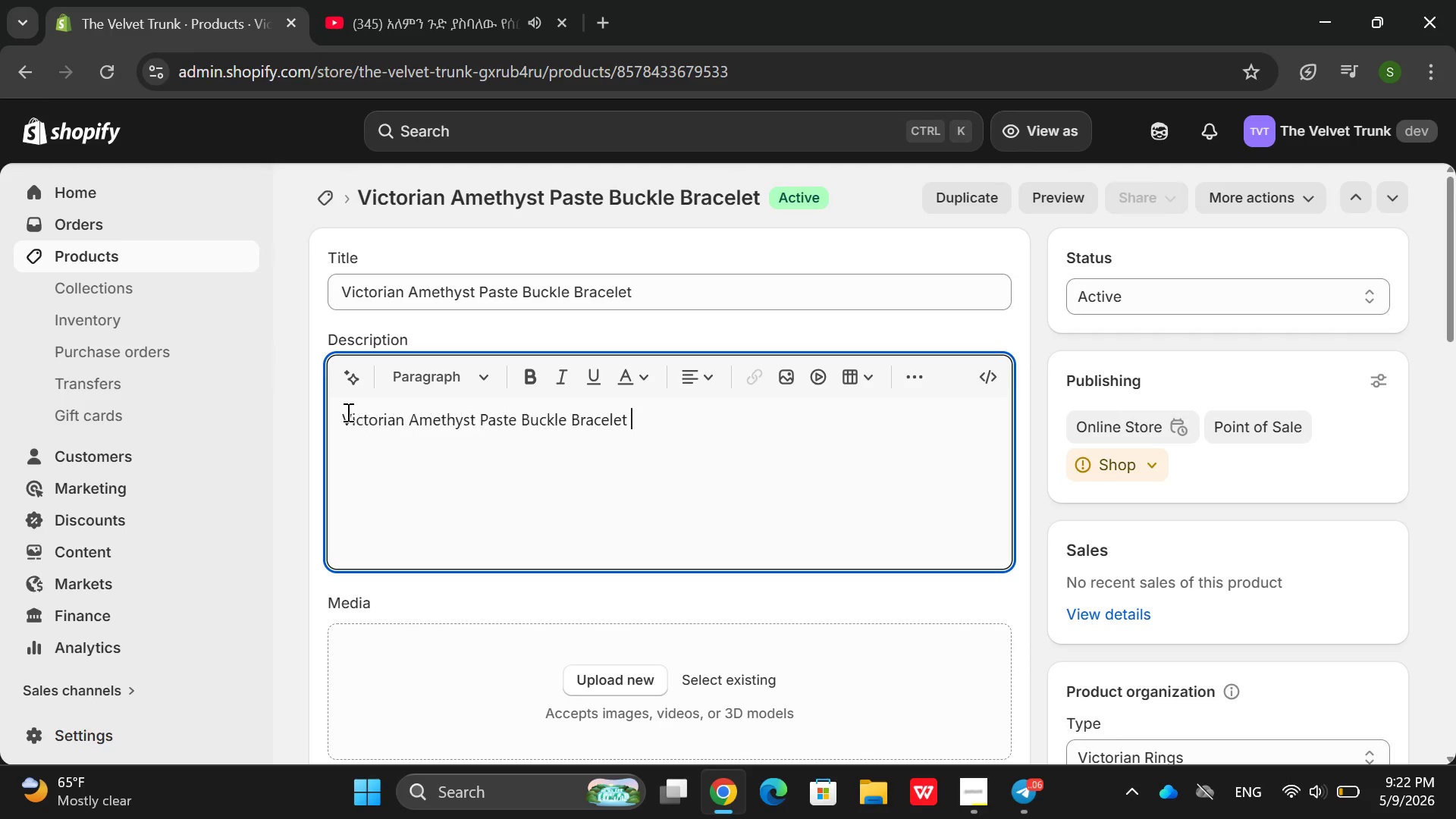 
key(Space)
 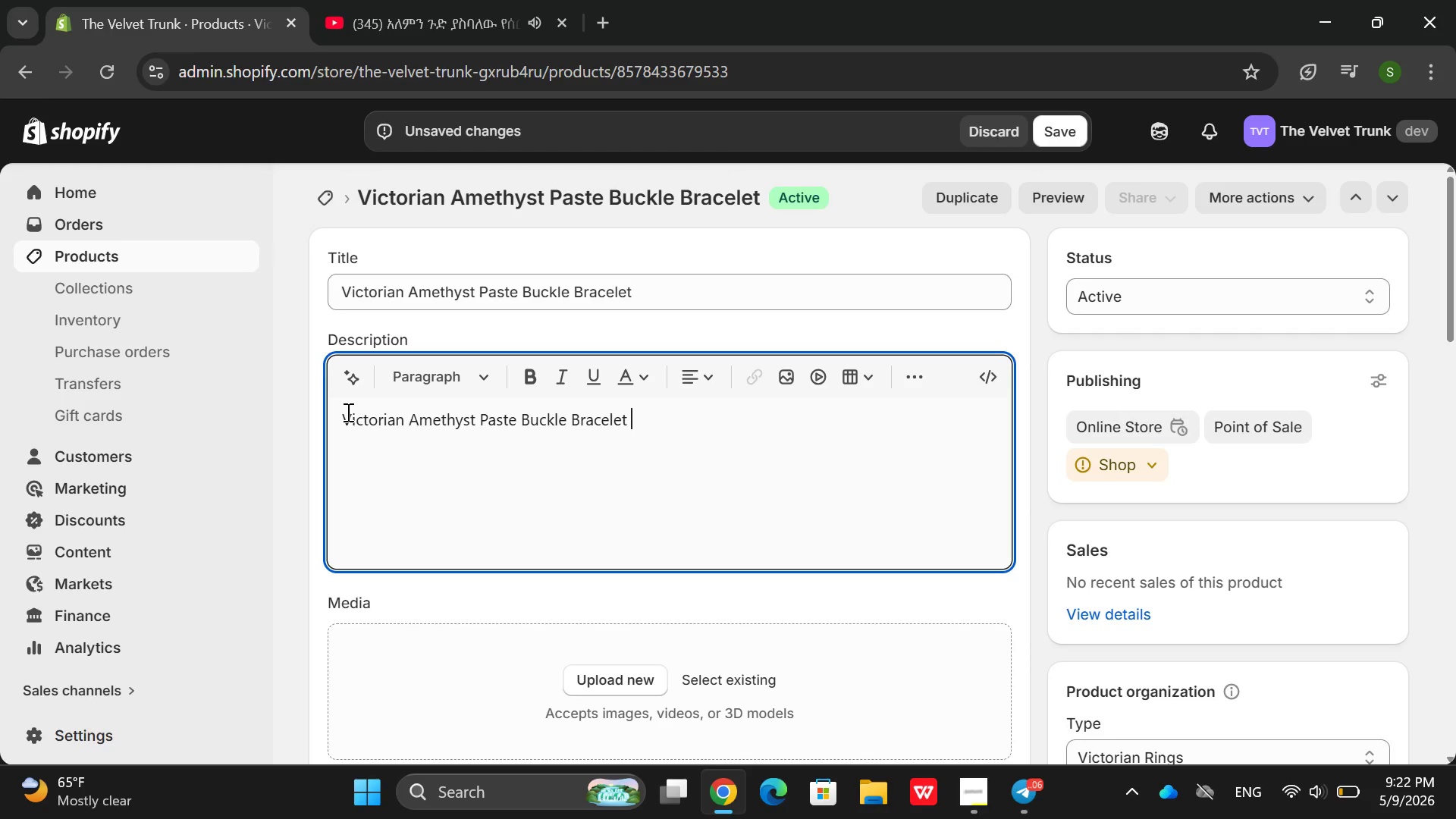 
key(Enter)
 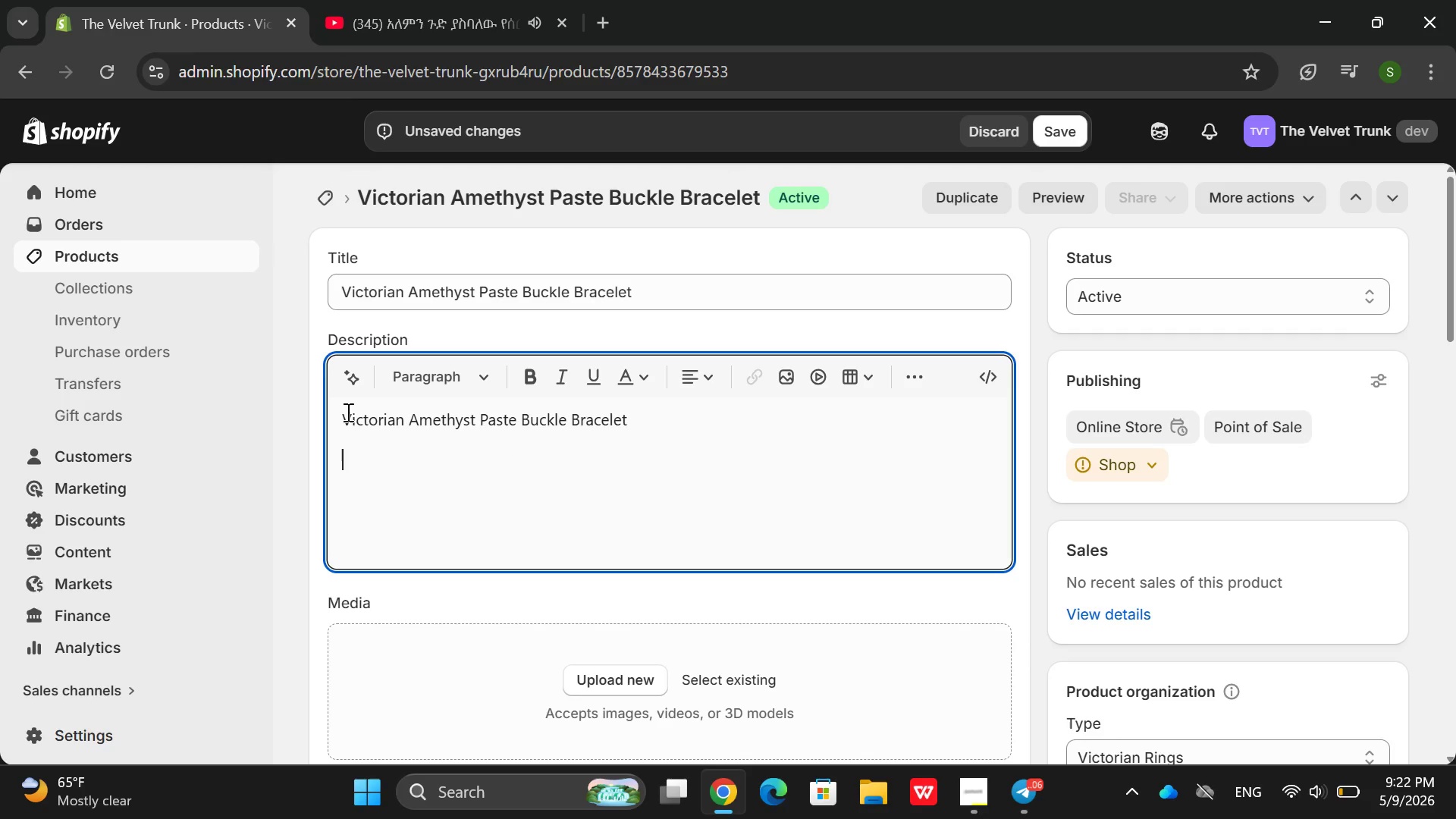 
type(Cirxu)
key(Backspace)
key(Backspace)
type(ca 1880 )
key(Backspace)
type(m)
key(Backspace)
type(, sterling silver buckel)
key(Backspace)
key(Backspace)
type(ek)
key(Backspace)
key(Backspace)
type(le brea)
key(Backspace)
type(celet )
key(Backspace)
key(Backspace)
 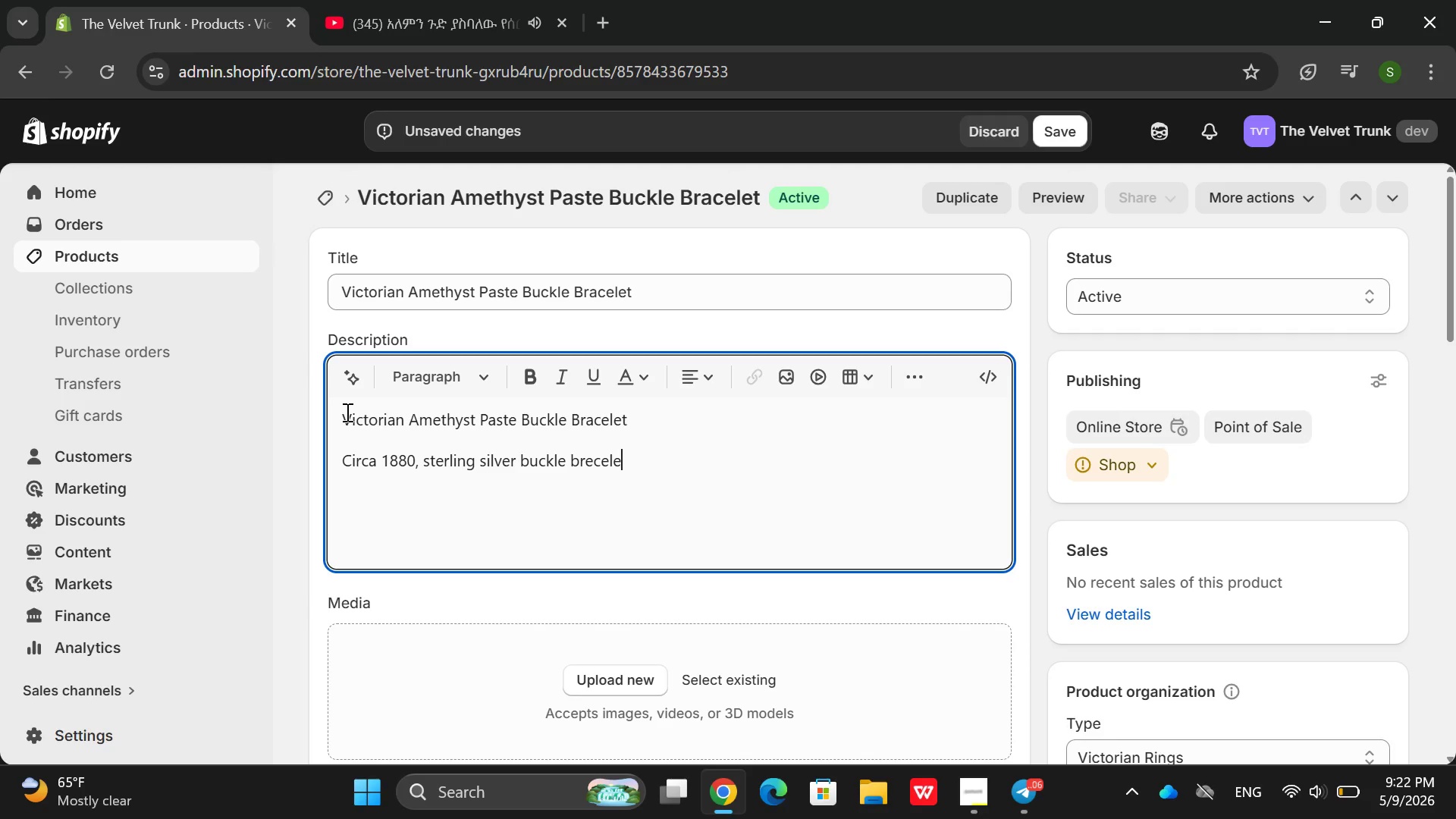 
hold_key(key=ArrowLeft, duration=0.67)
 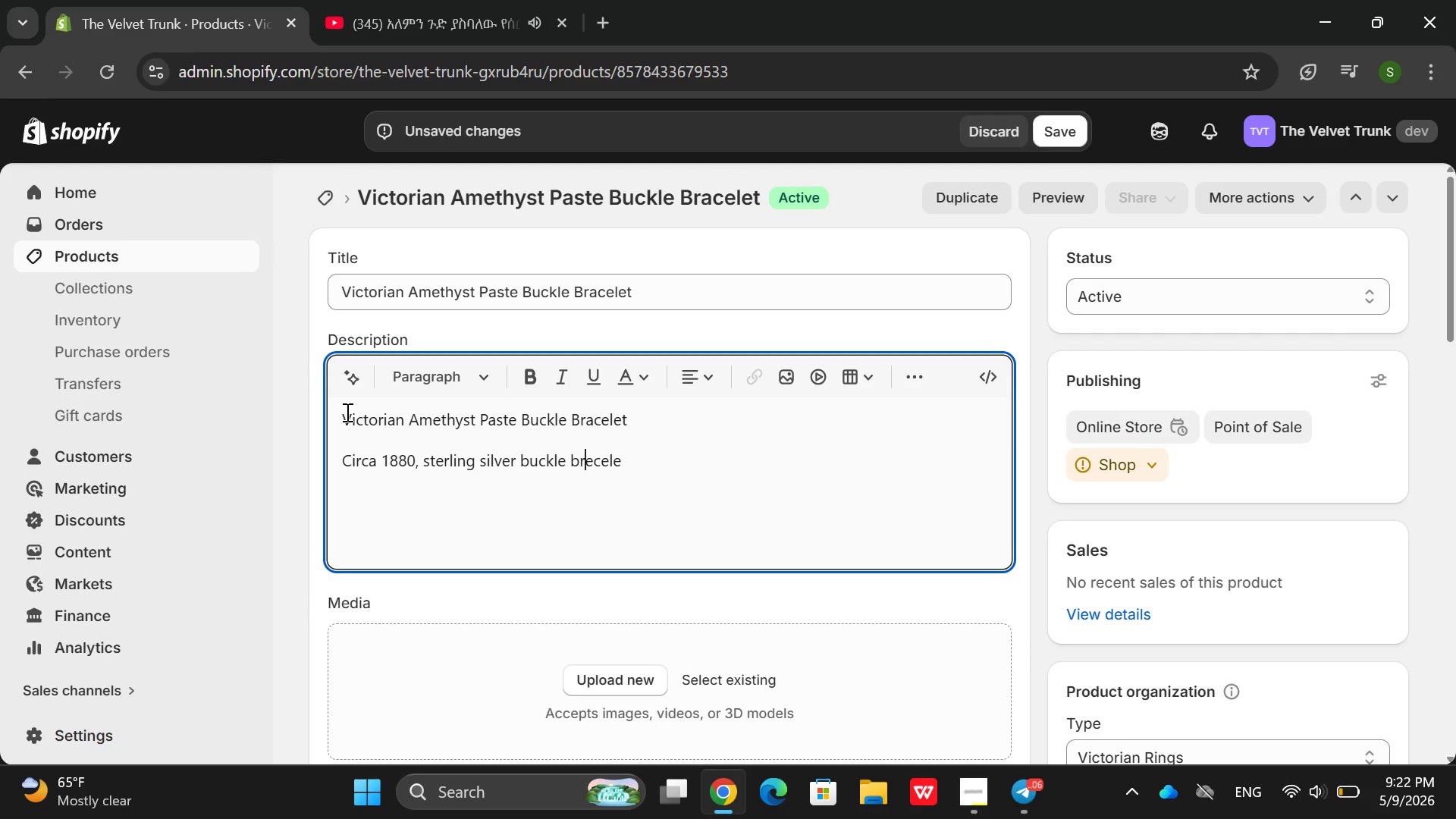 
key(ArrowRight)
 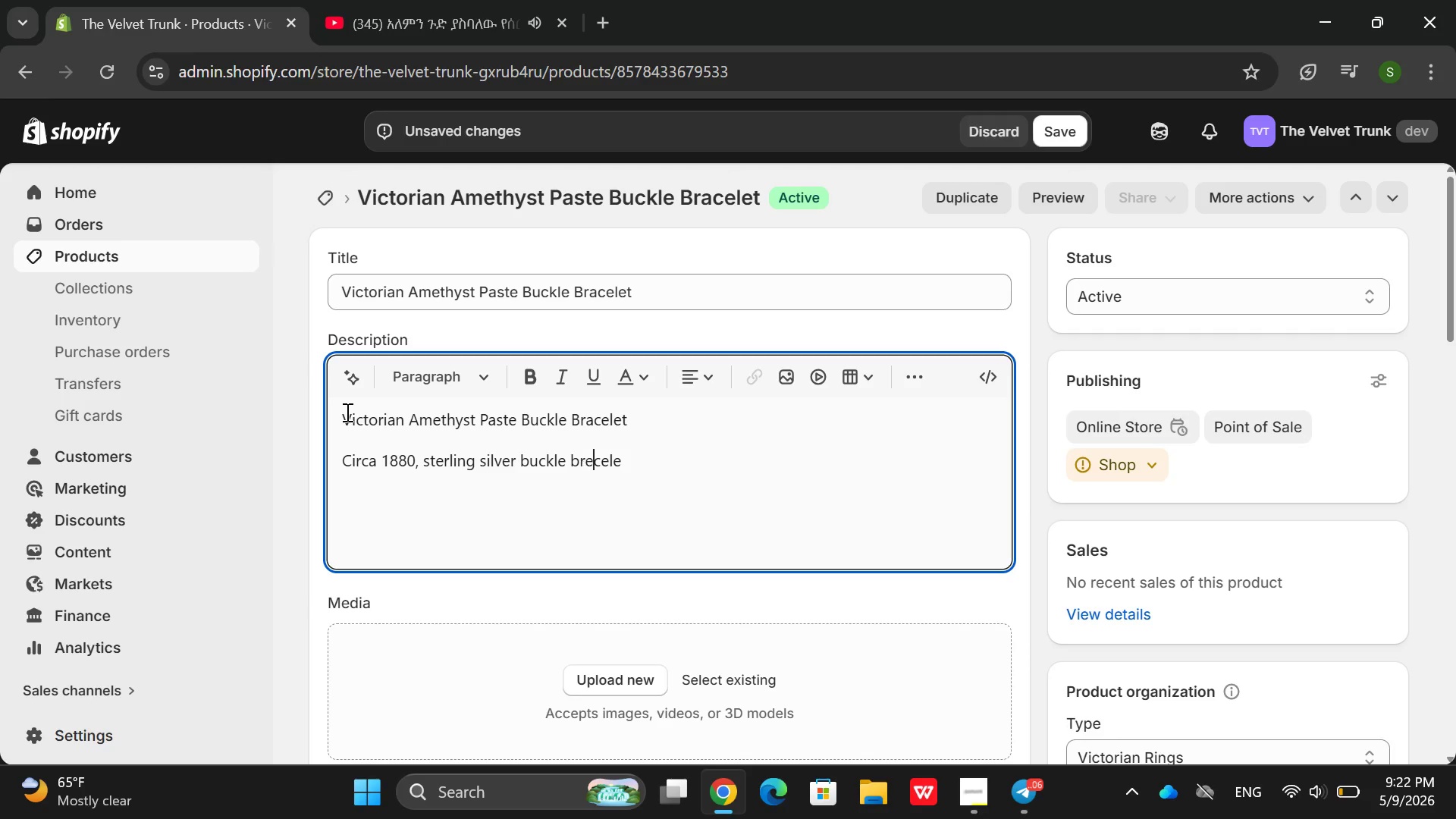 
key(ArrowRight)
 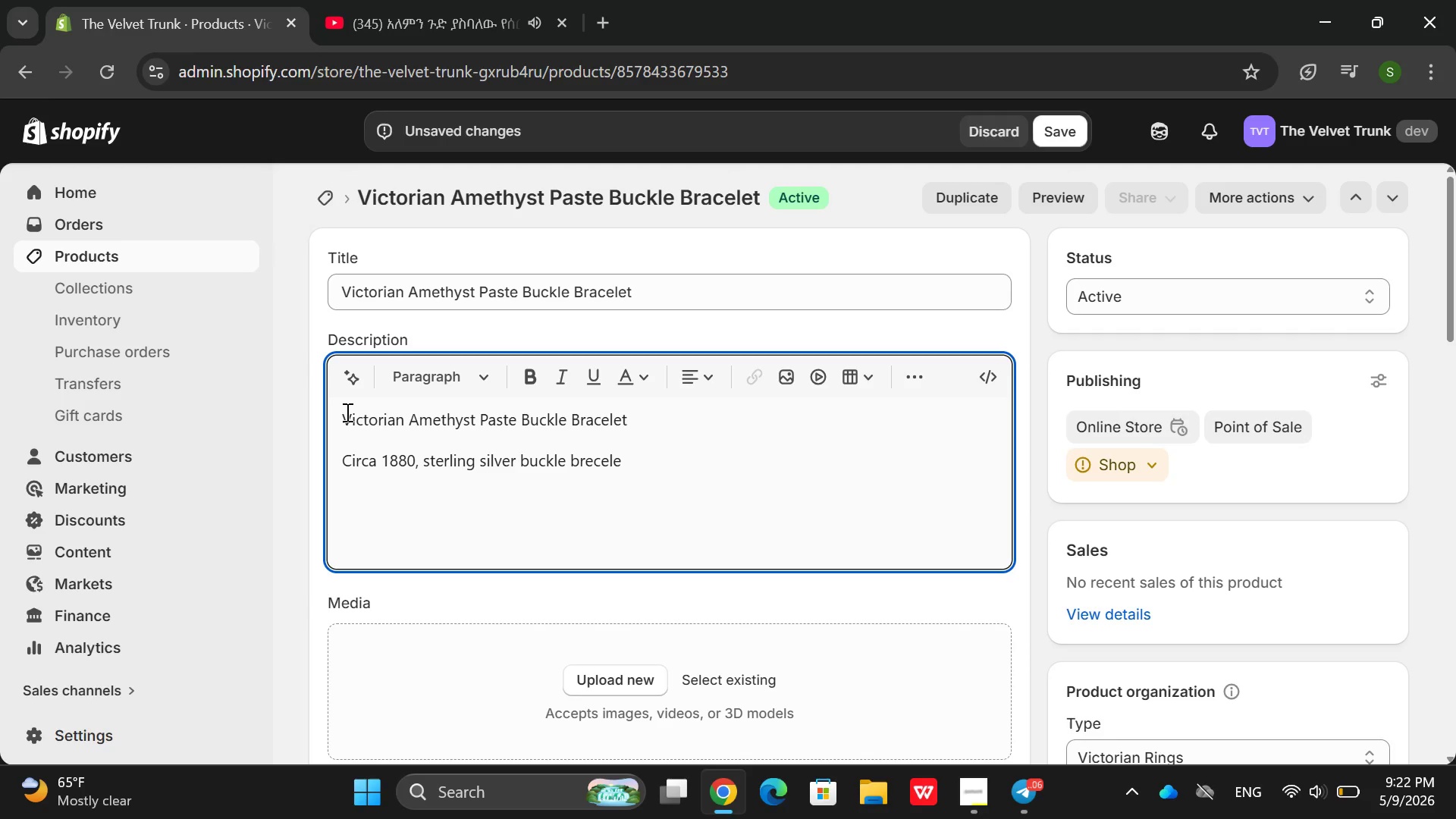 
key(Backspace)
type(at.)
 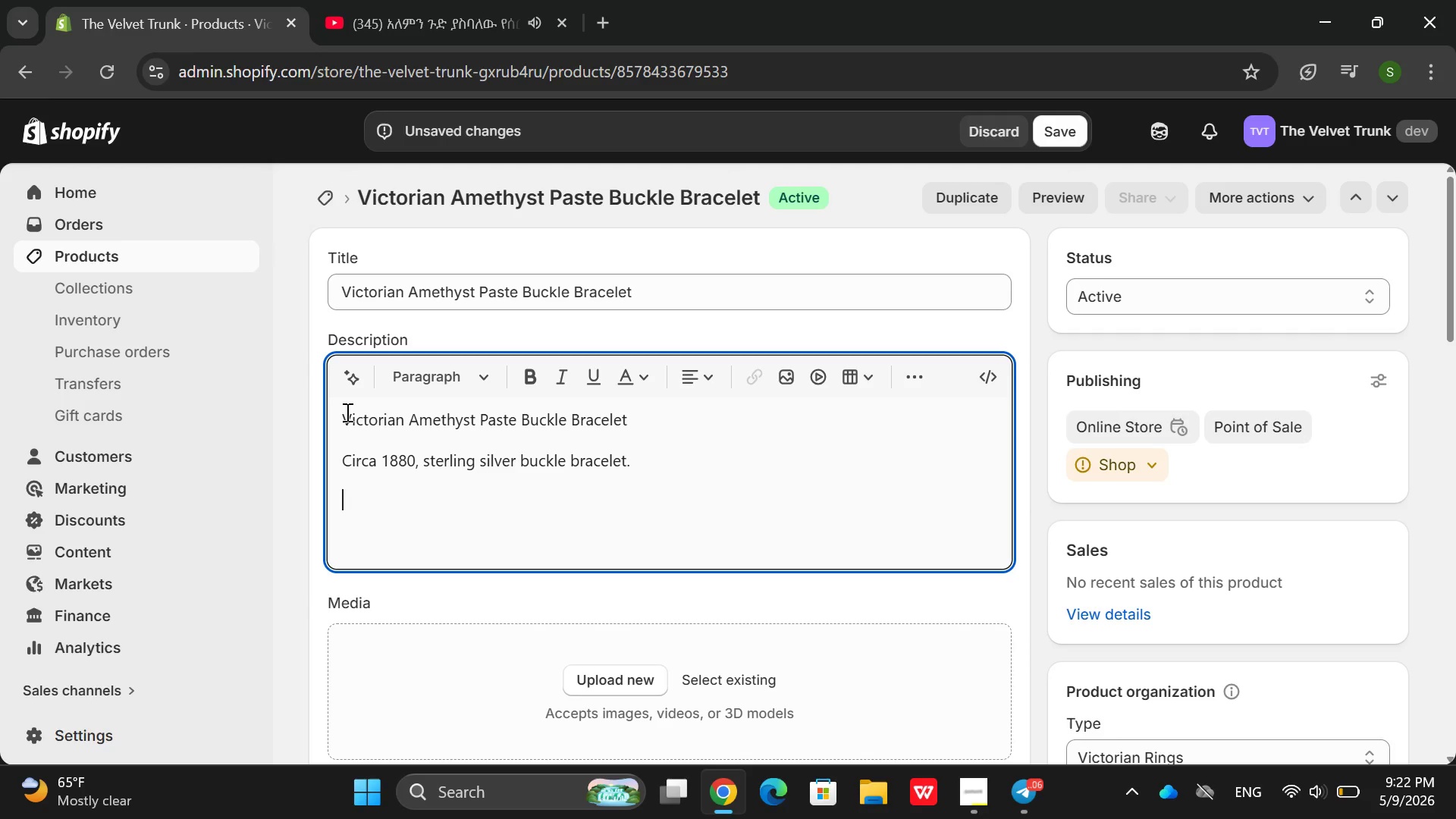 
hold_key(key=ArrowRight, duration=0.73)
 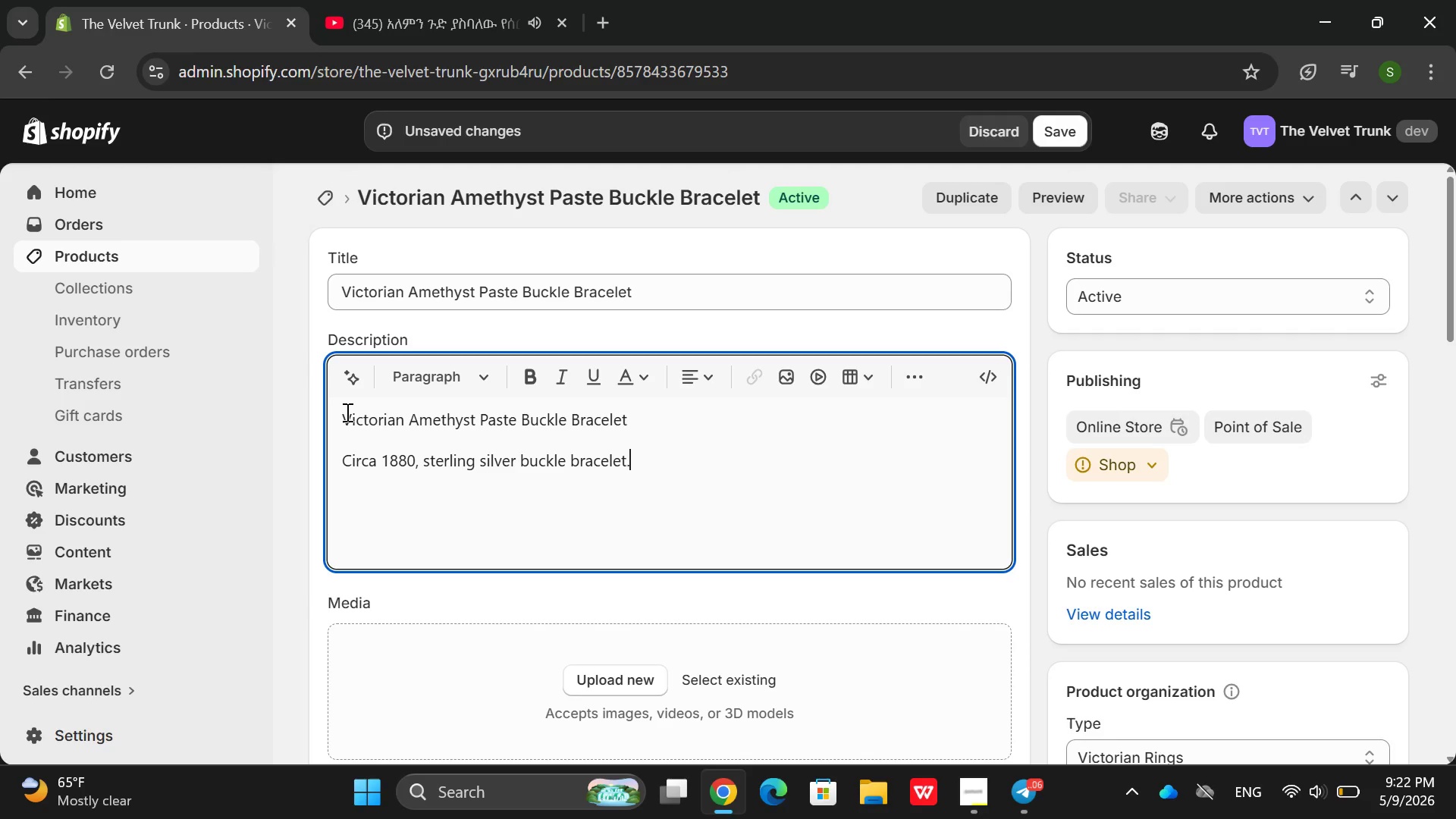 
key(Enter)
 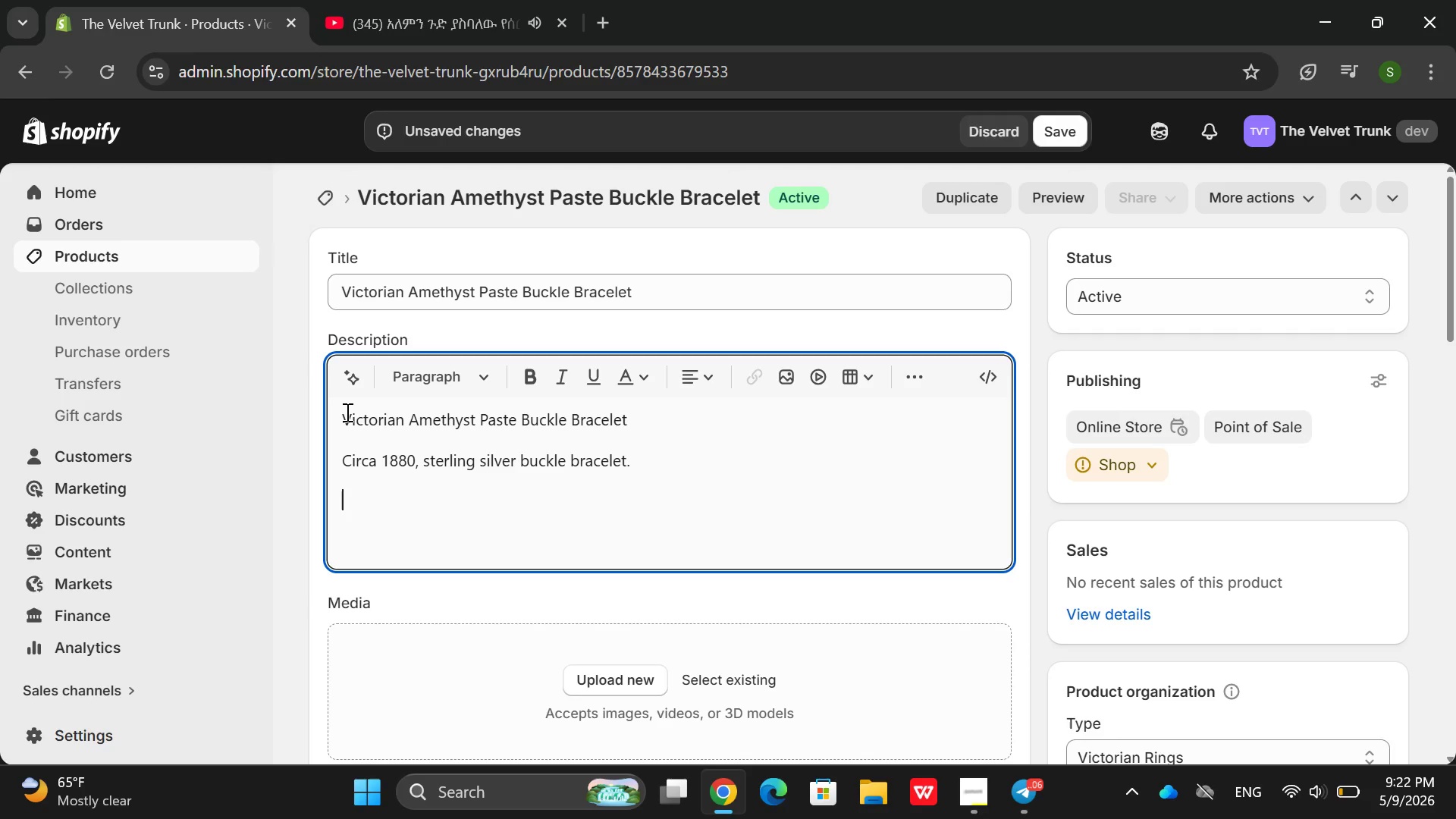 
type(Fr)
key(Backspace)
type(acted amen)
key(Backspace)
type(thyst paste stines)
key(Backspace)
key(Backspace)
key(Backspace)
key(Backspace)
type(i)
key(Backspace)
type(ones)
 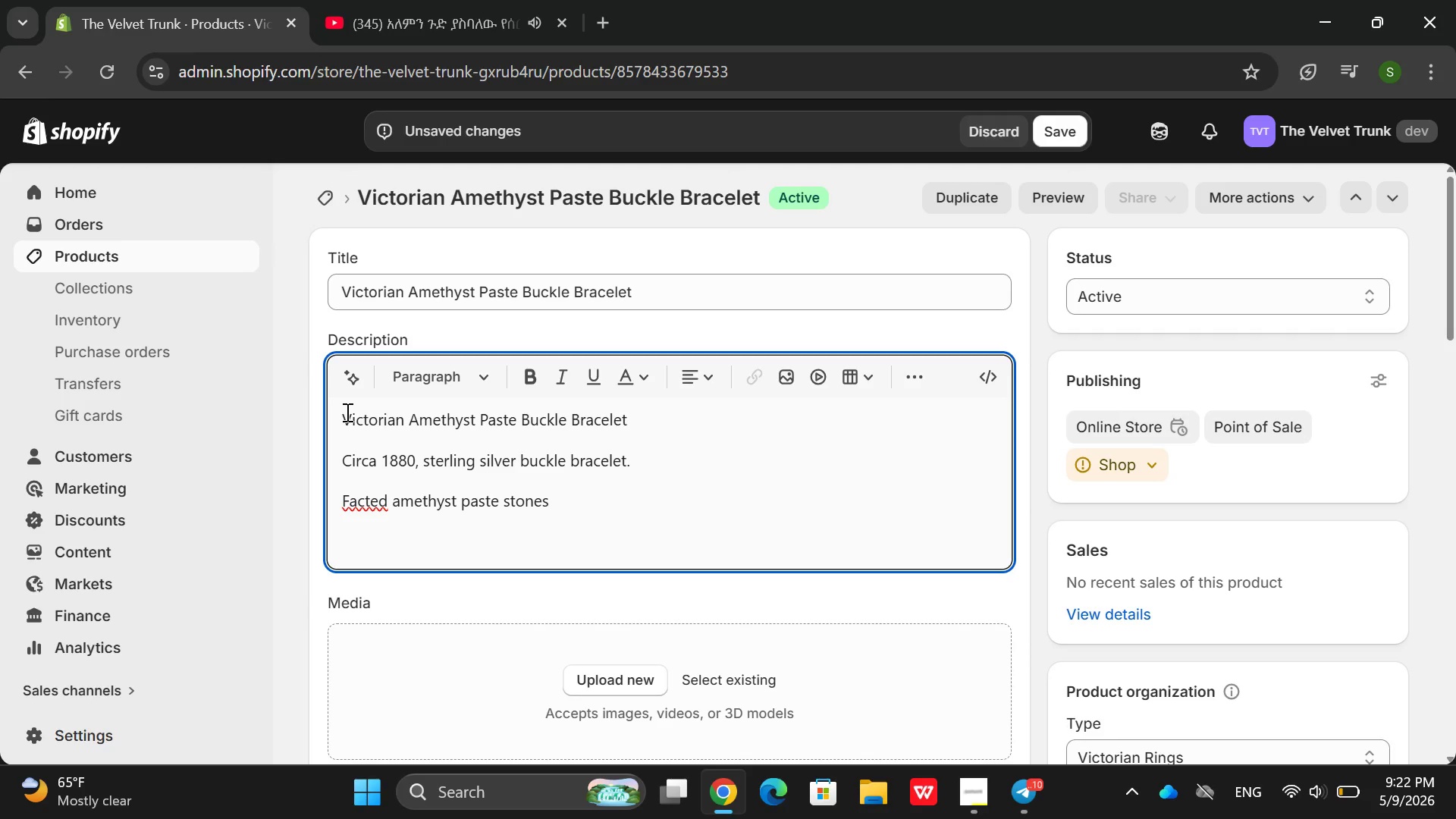 
type((foiled for colour))
 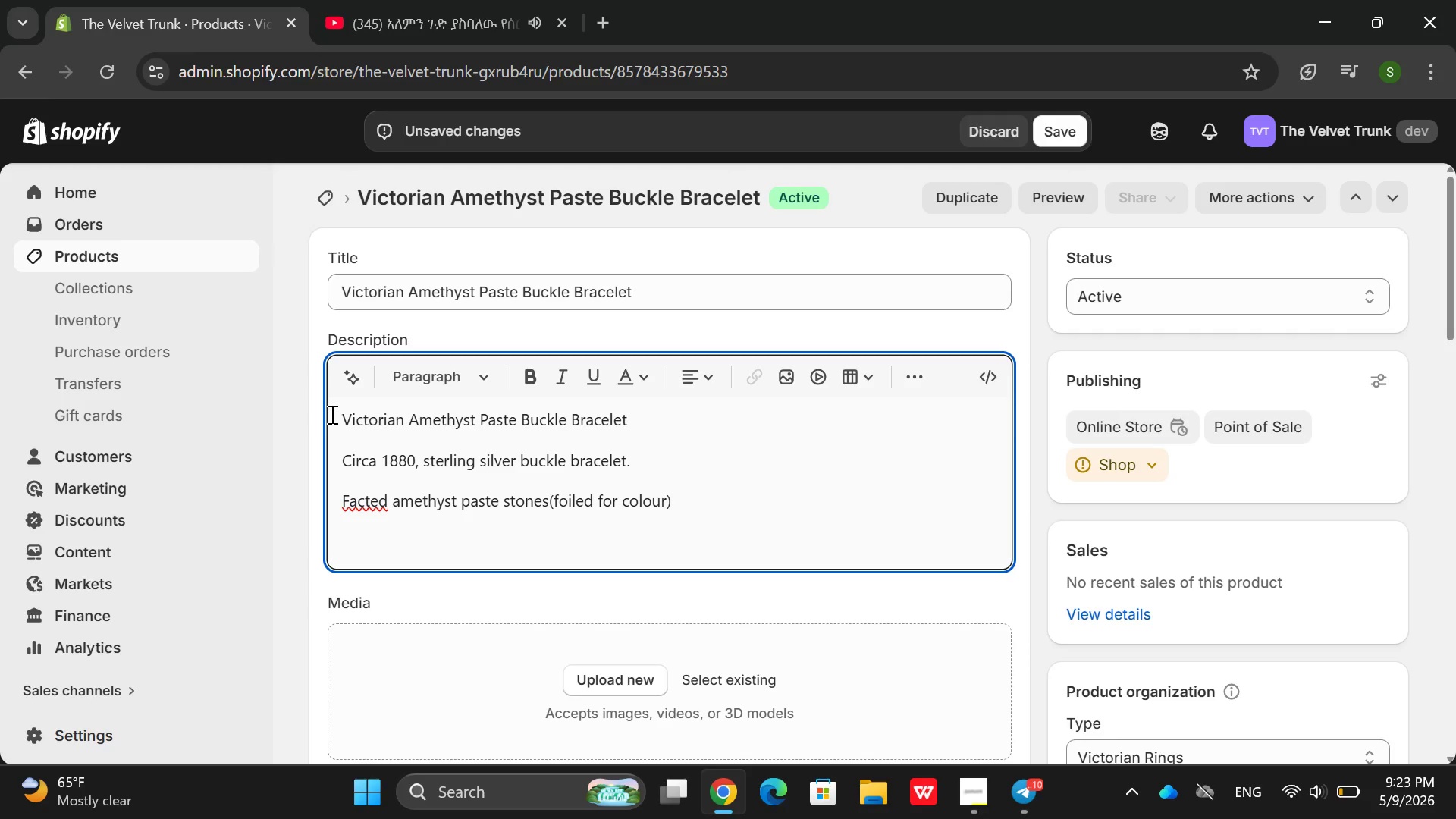 
key(Enter)
 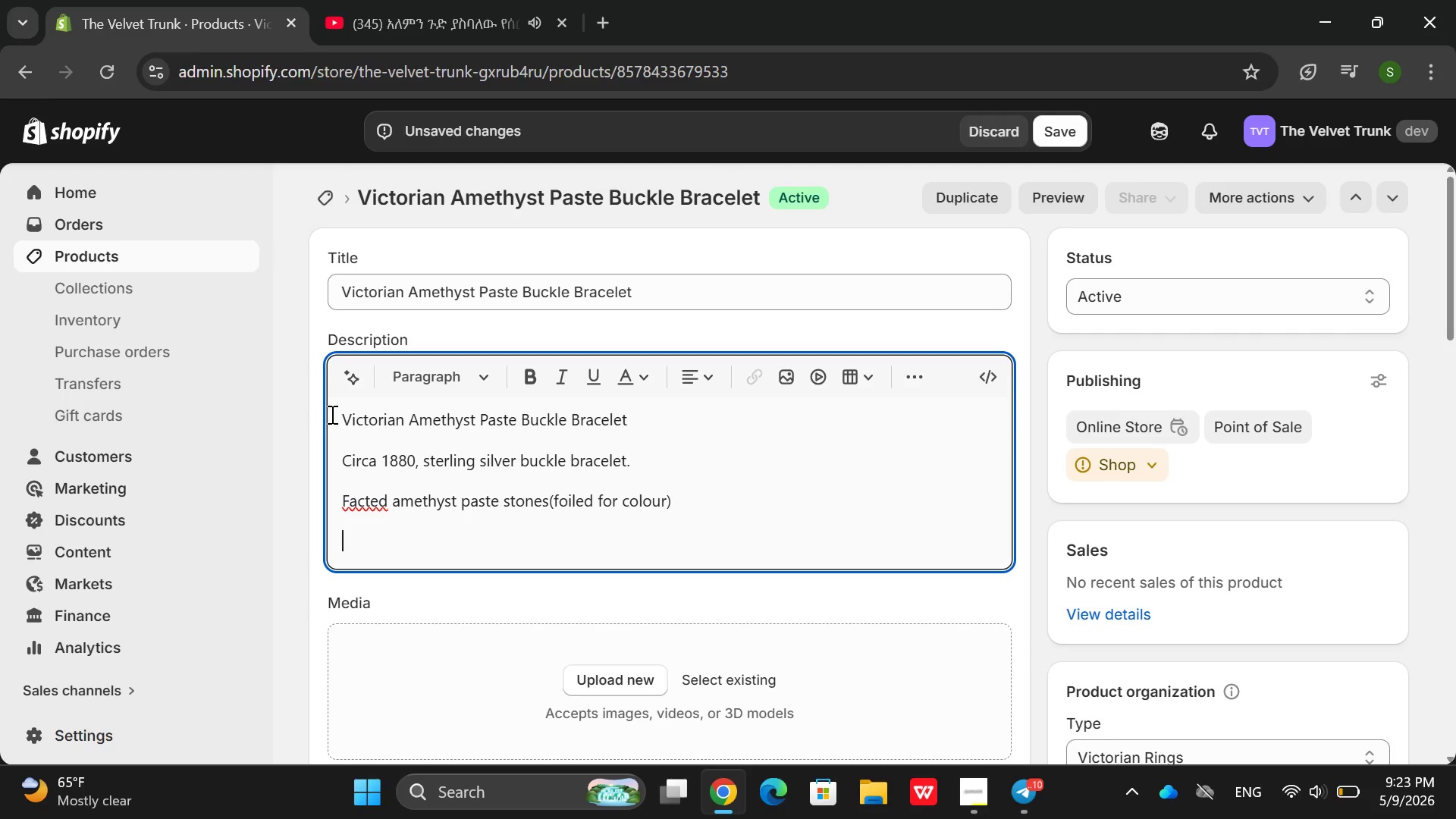 
type(Symbi)
 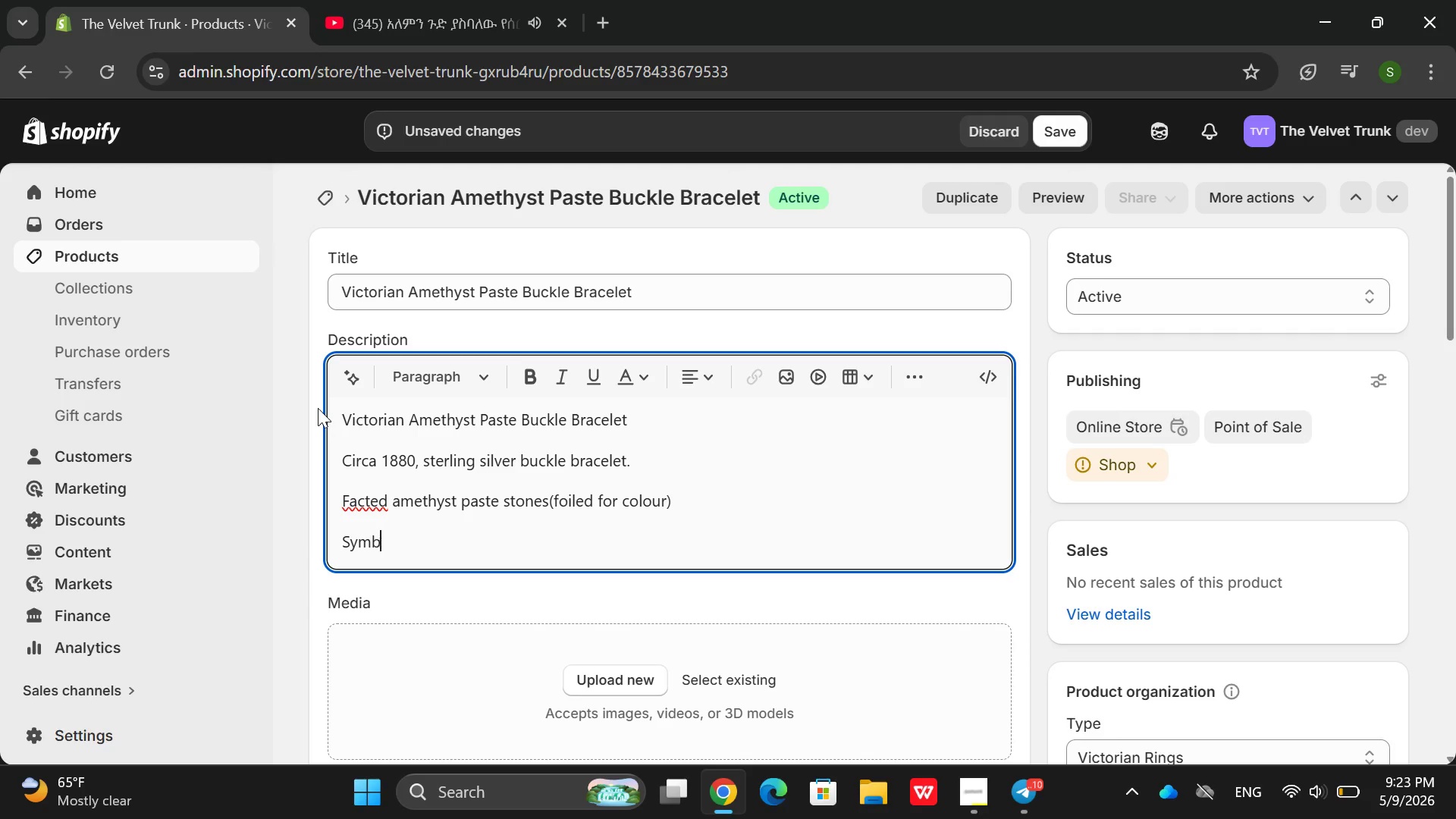 
key(Backspace)
type(olises 's)
key(Backspace)
type(fsting of )
 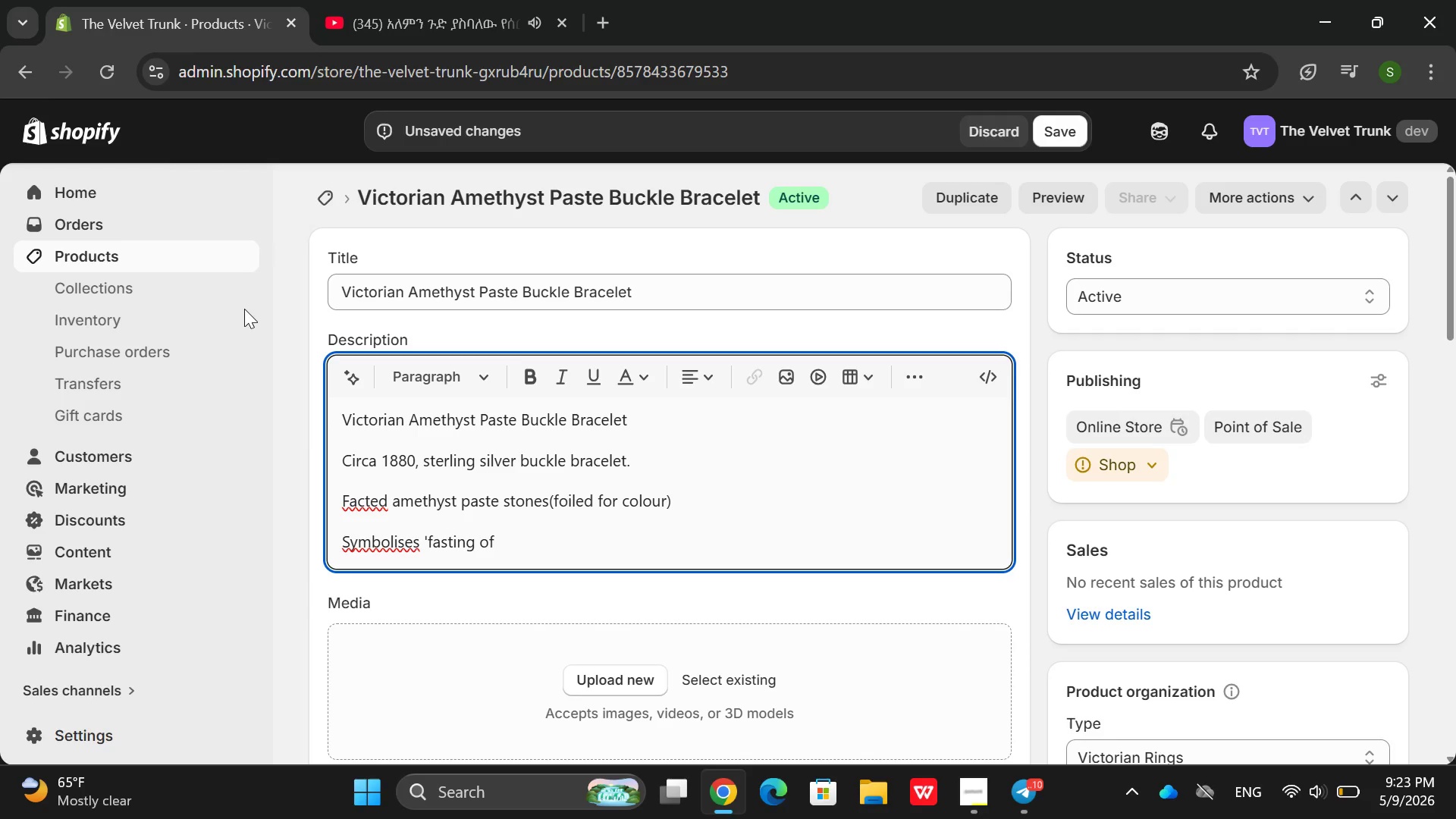 
hold_key(key=A, duration=0.33)
 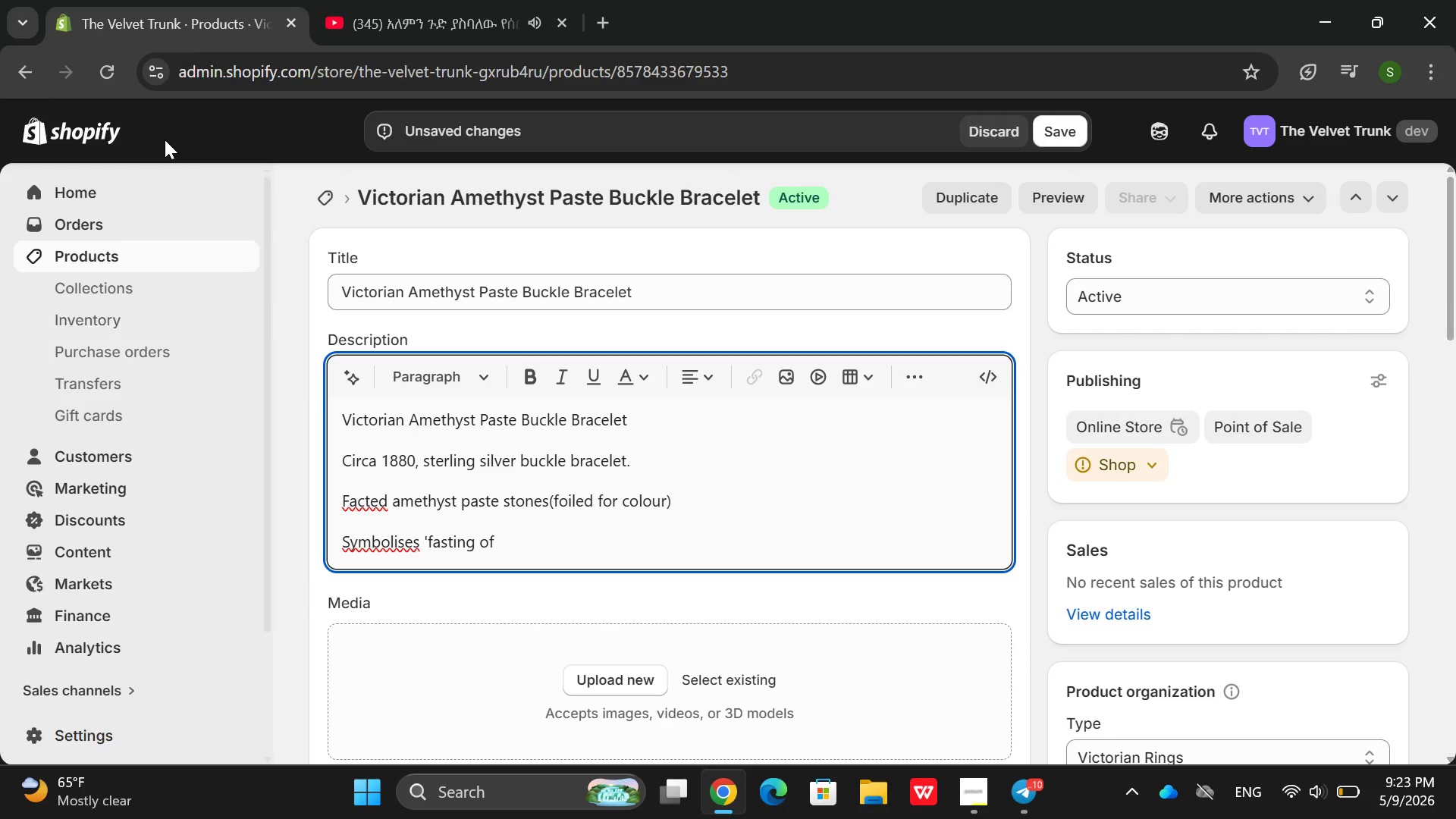 
left_click([434, 0])
 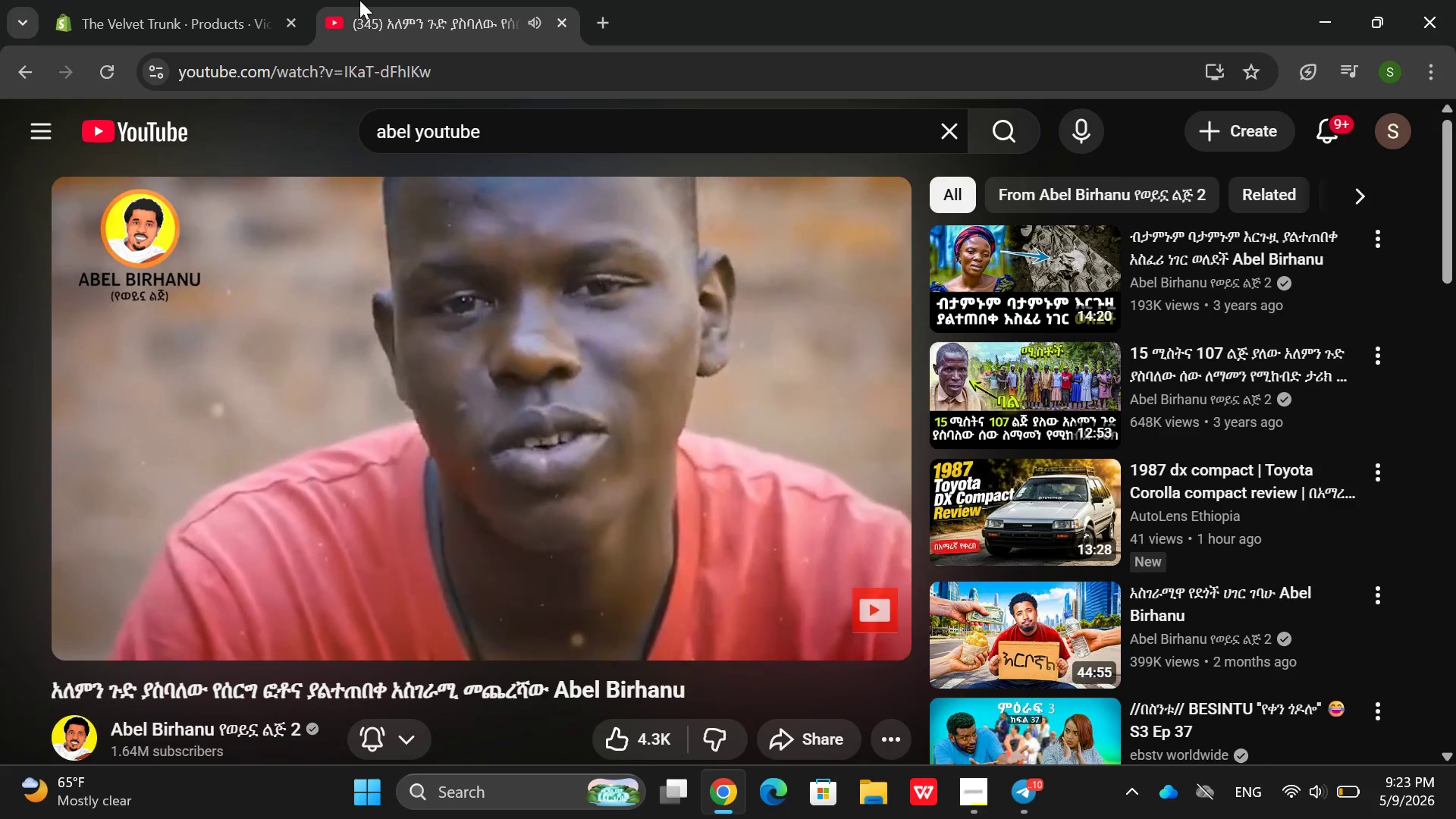 
left_click([245, 0])
 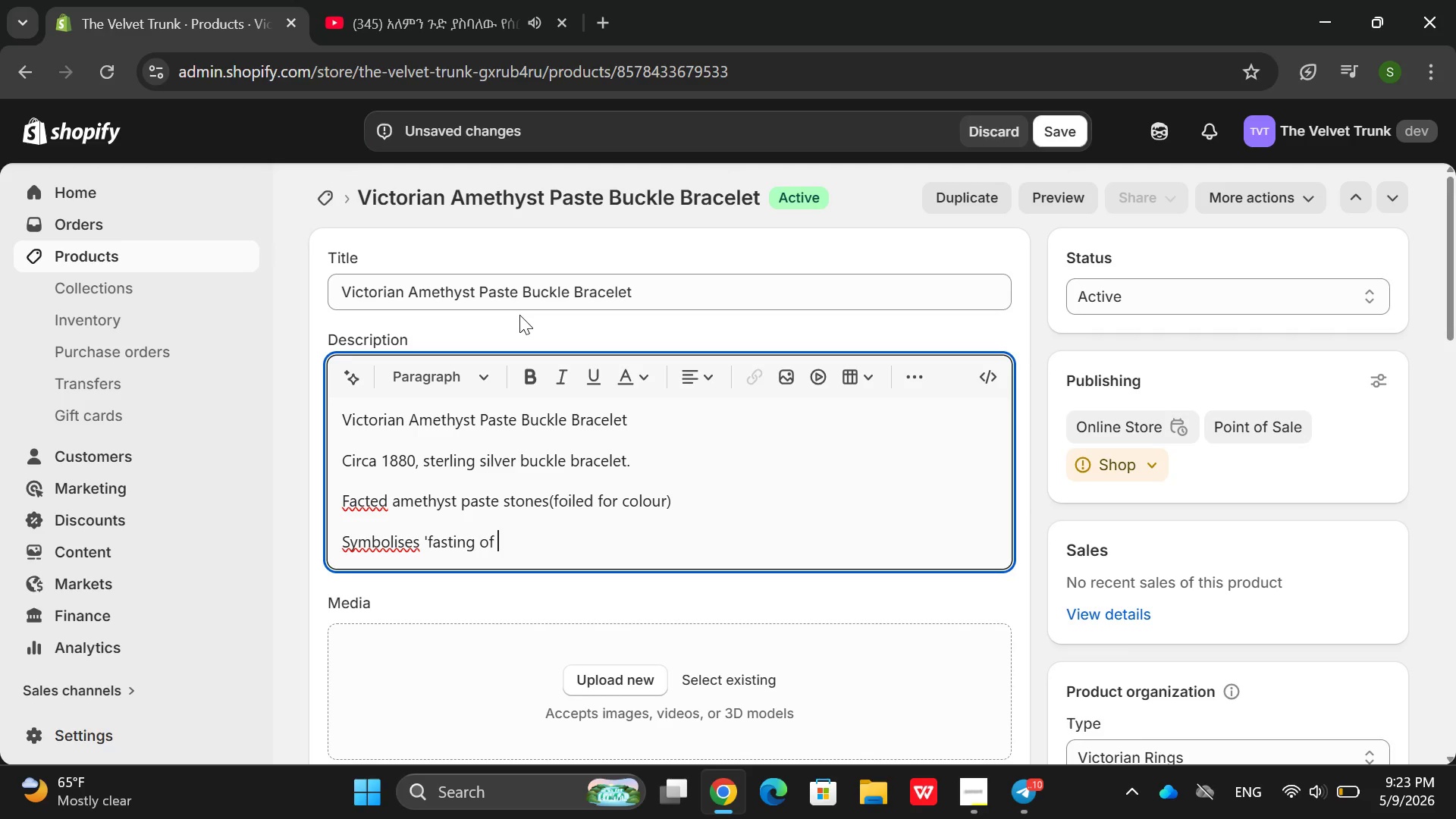 
type(love )
key(Backspace)
type(' )
 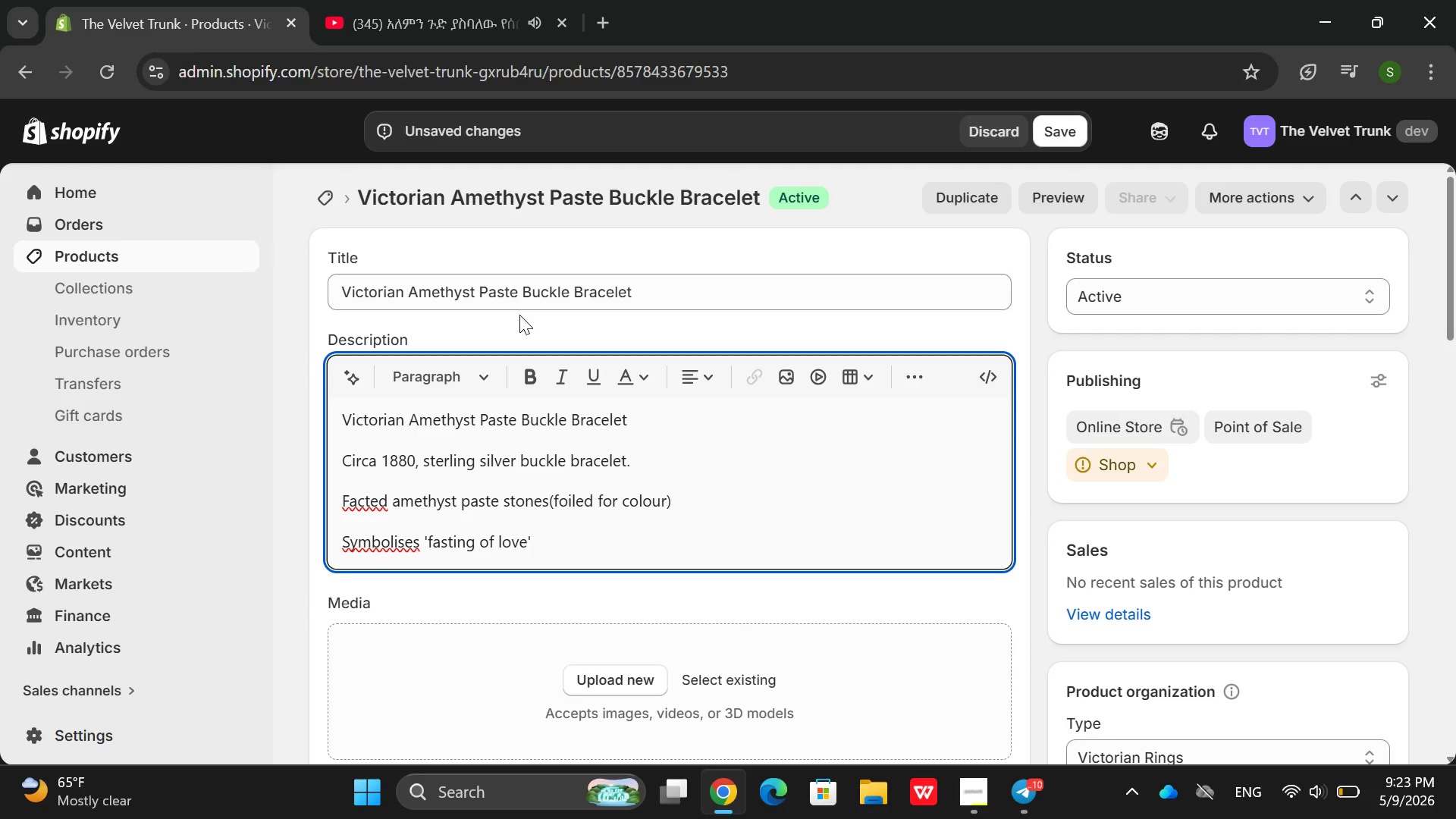 
key(Enter)
 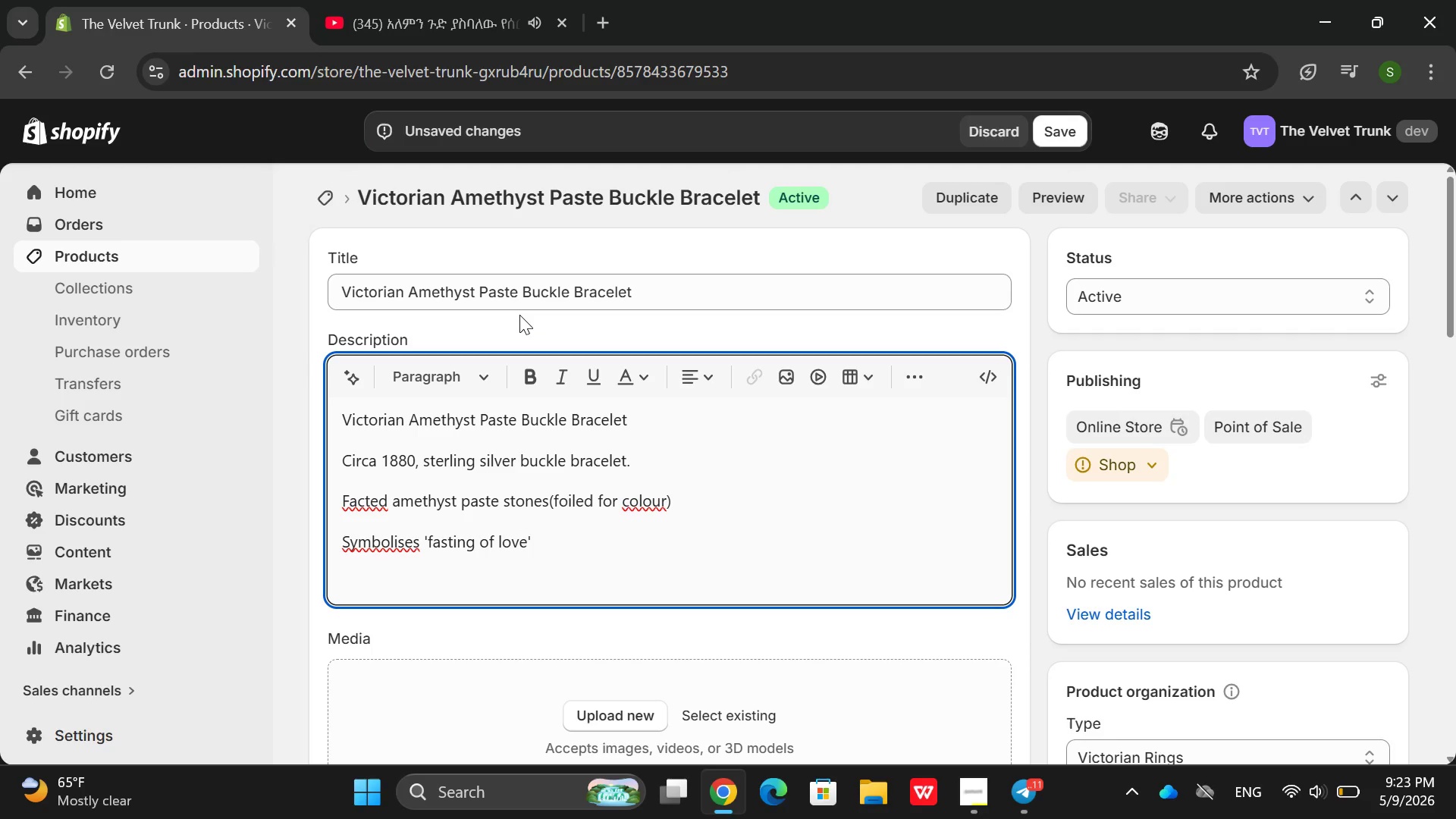 
type(Lenght)
key(Backspace)
key(Backspace)
type(th 7.25 )
 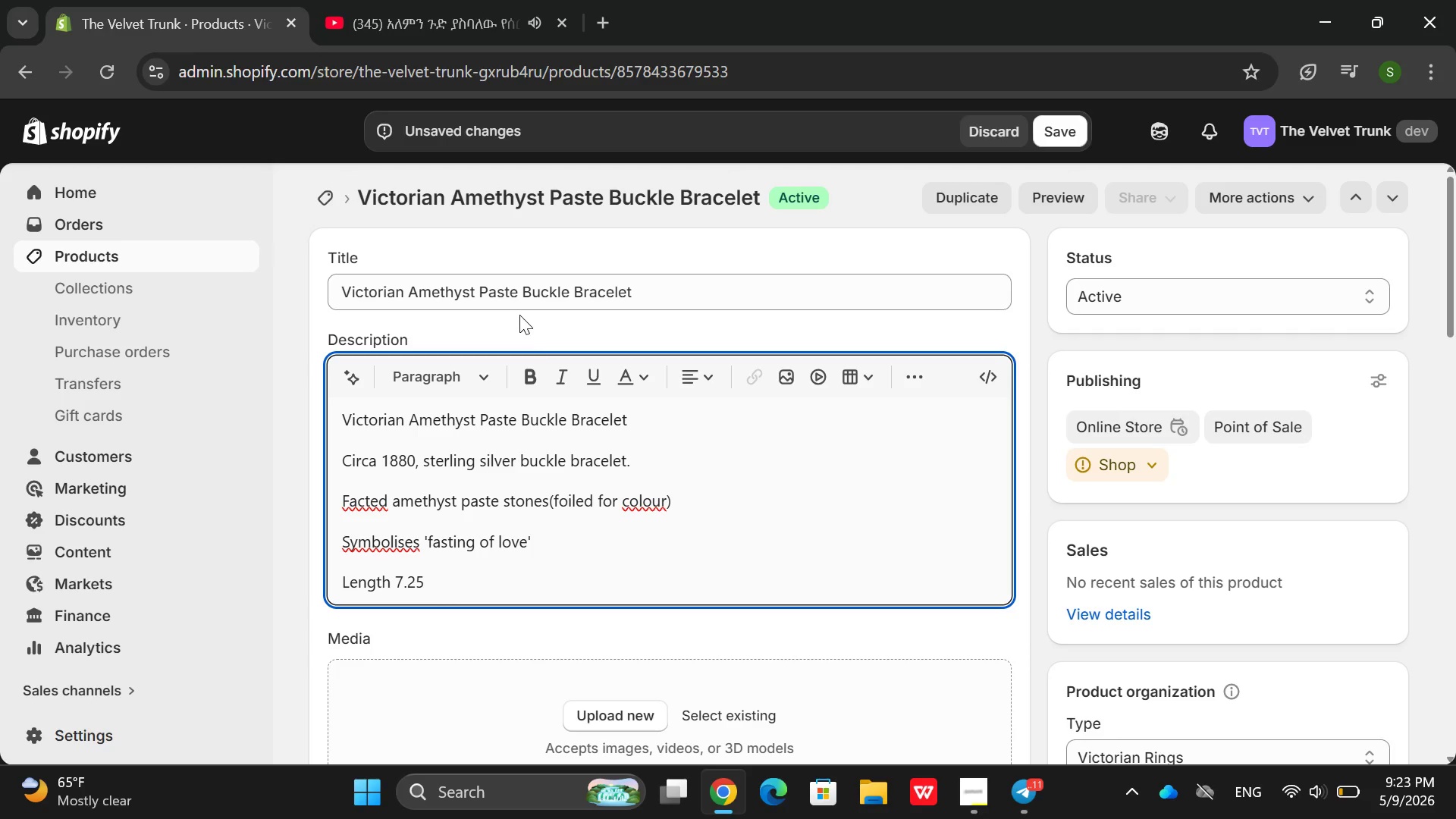 
type(incl)
key(Backspace)
type(hes )
key(Backspace)
type(, secure fold-v)
key(Backspace)
type(ov)
key(Backspace)
type(cr)
key(Backspace)
key(Backspace)
key(Backspace)
type(ver clasp)
 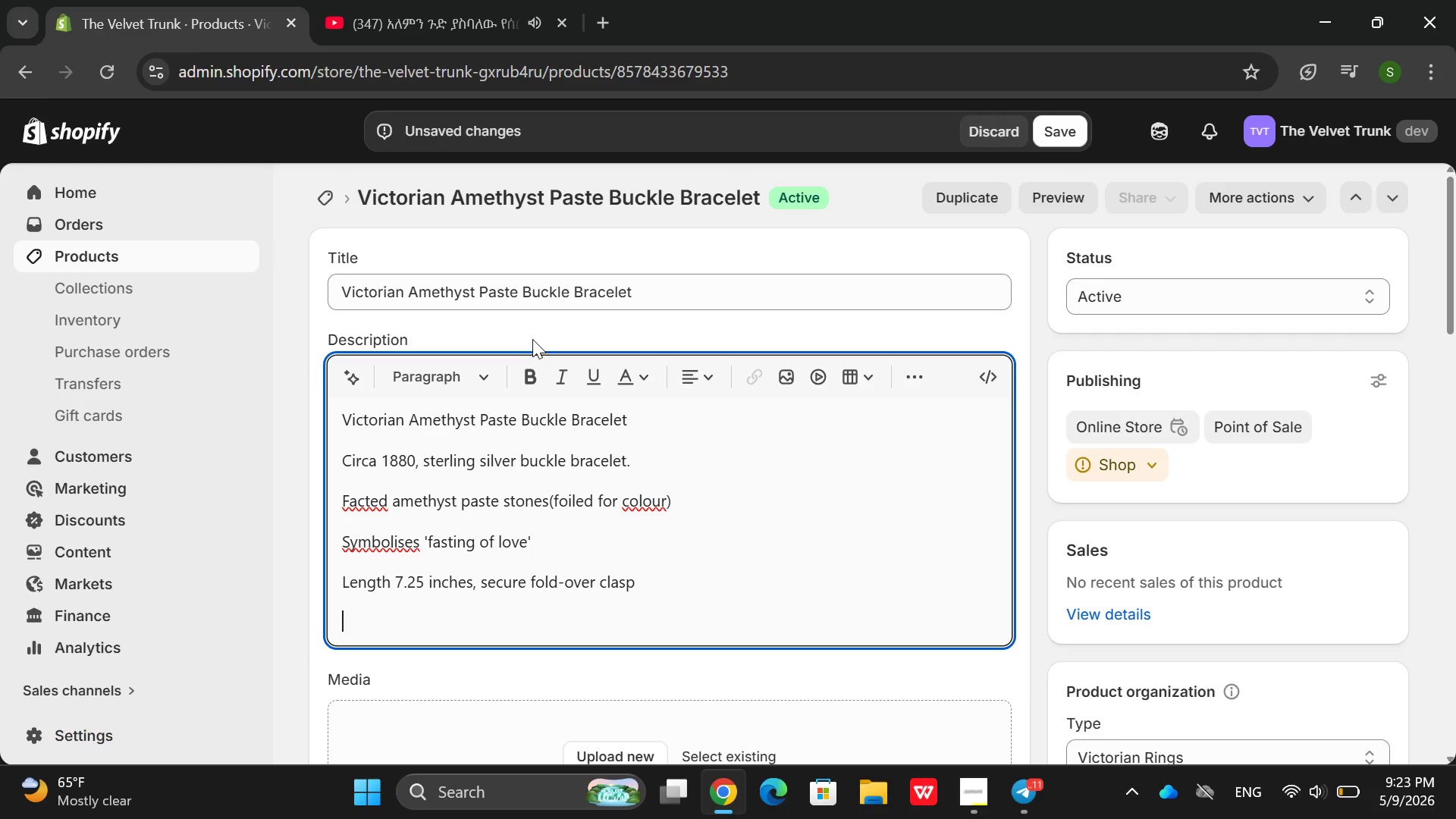 
key(Enter)
 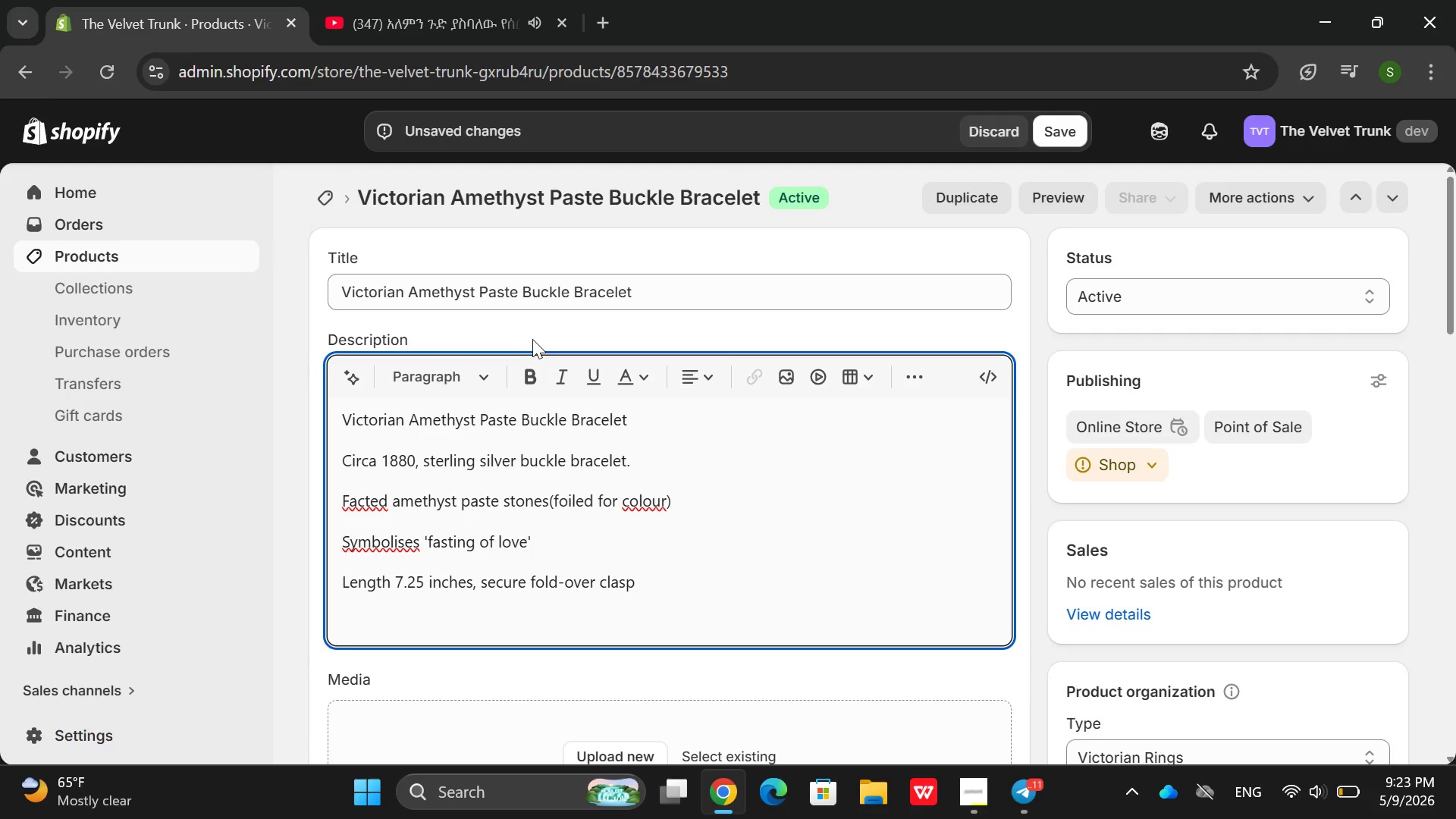 
type(Brirish import a)
key(Backspace)
type(hallmarks imcluded)
key(Backspace)
type(d histi)
key(Backspace)
type(ory card and bec)
key(Backspace)
type(x)
 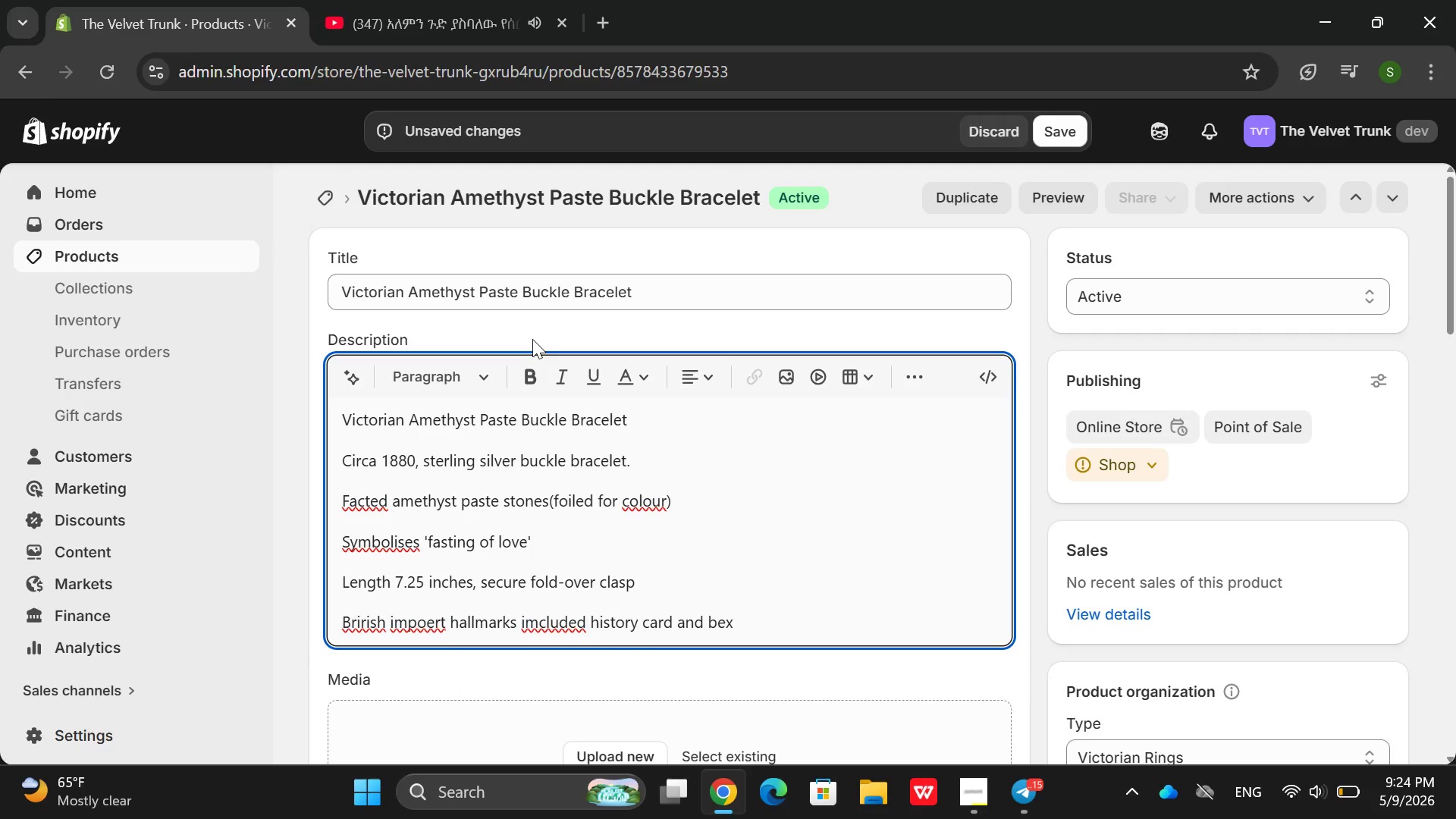 
wait(7.76)
 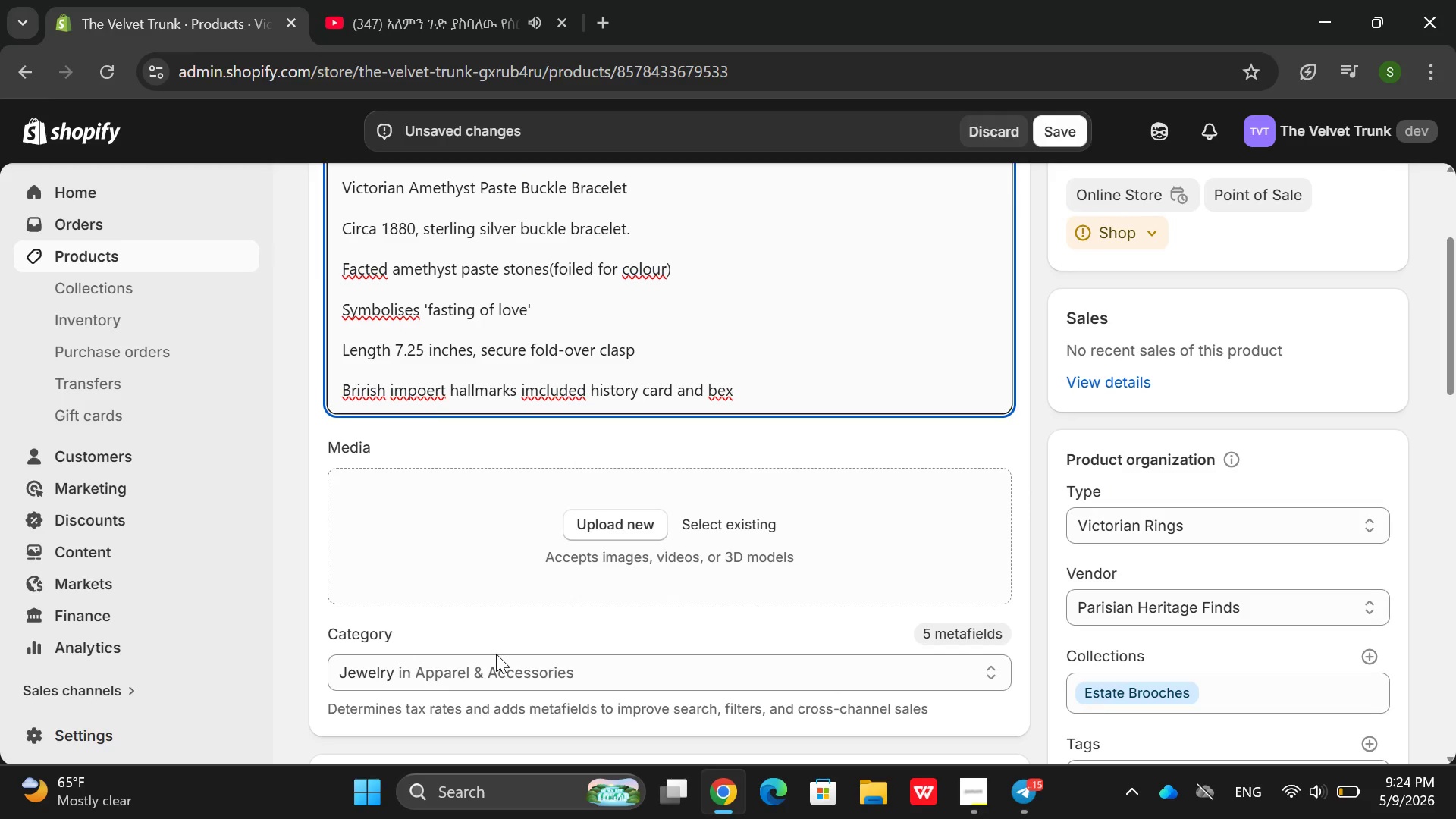 
left_click([620, 359])
 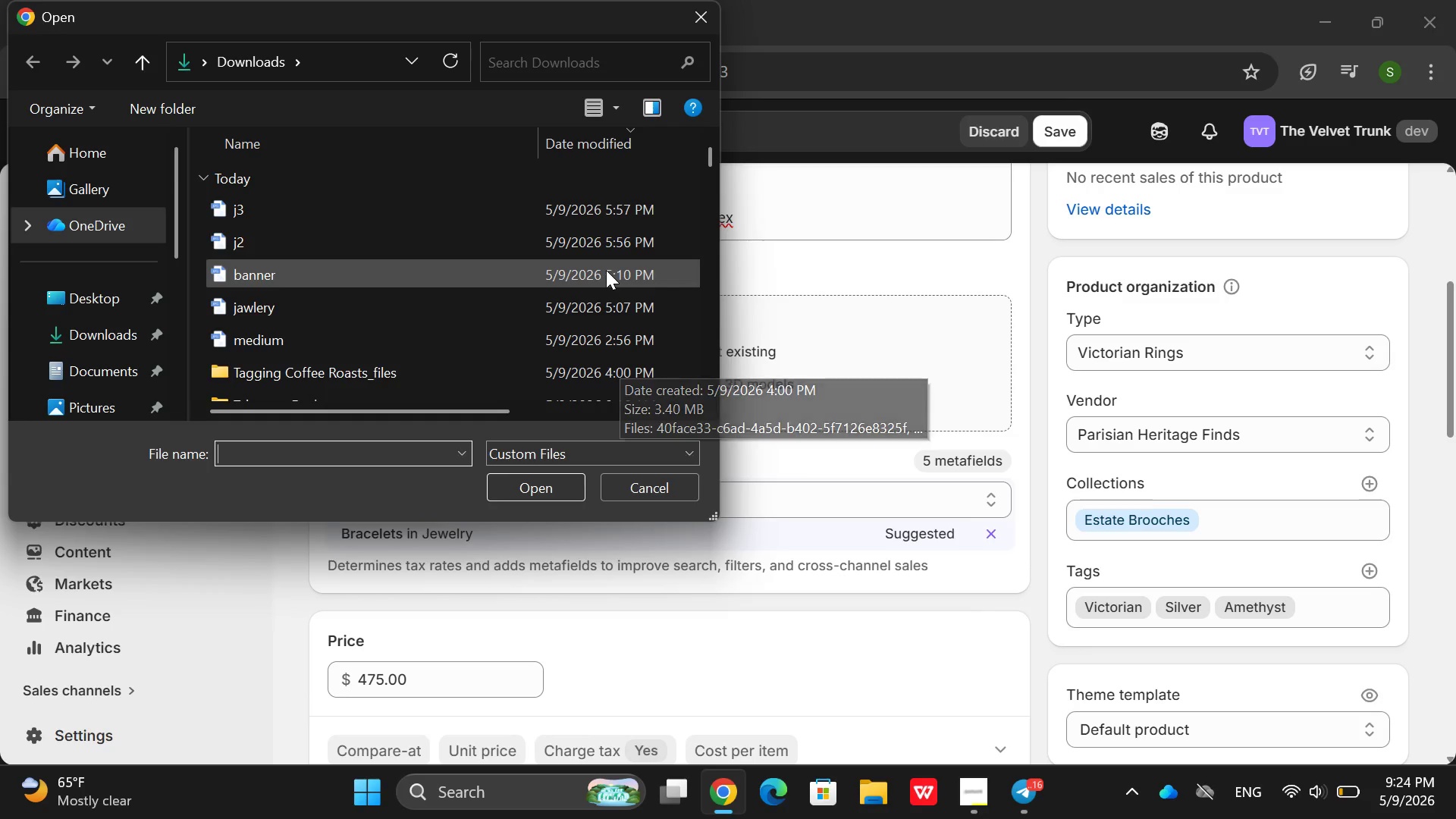 
wait(5.33)
 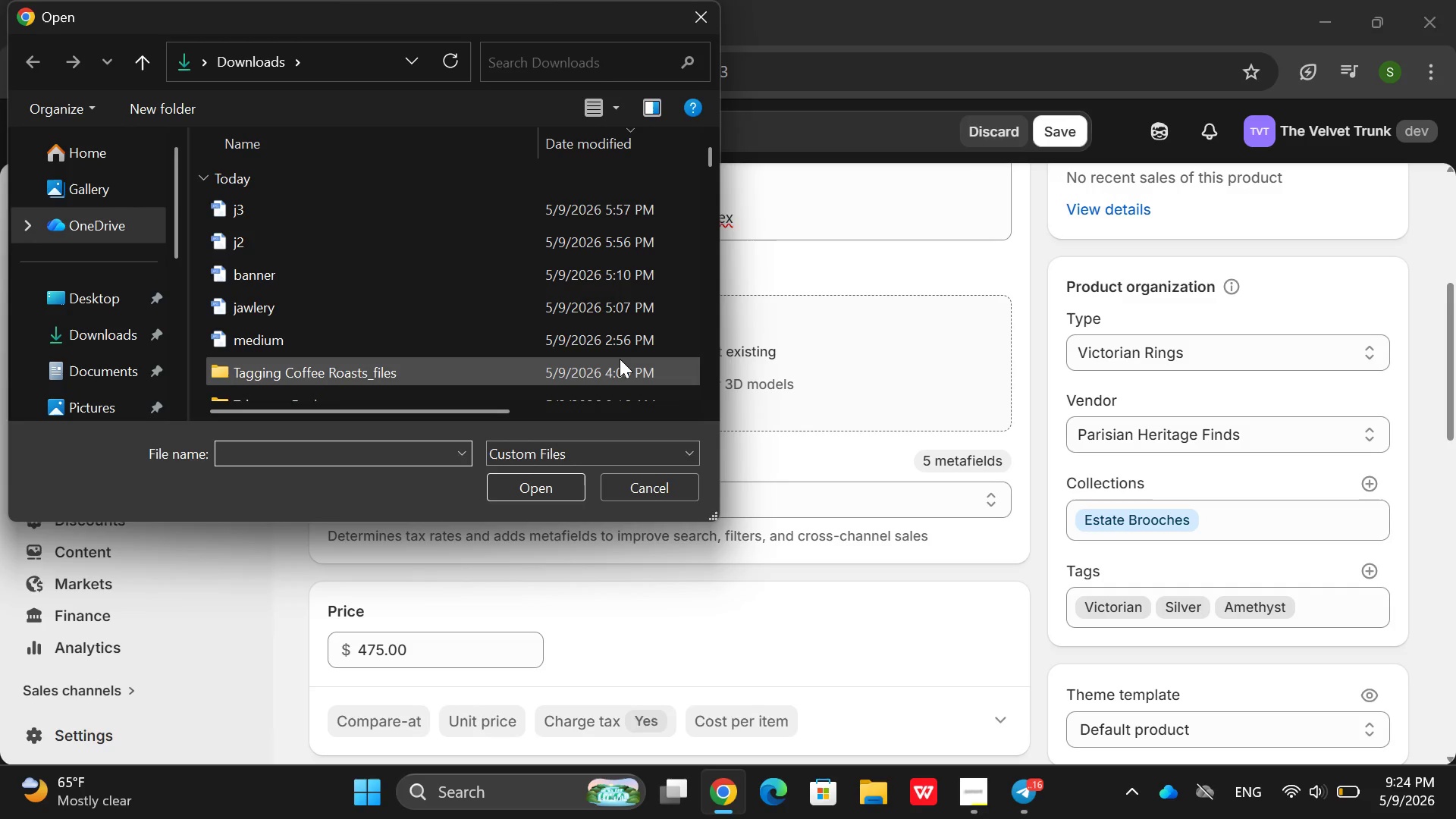 
double_click([611, 303])
 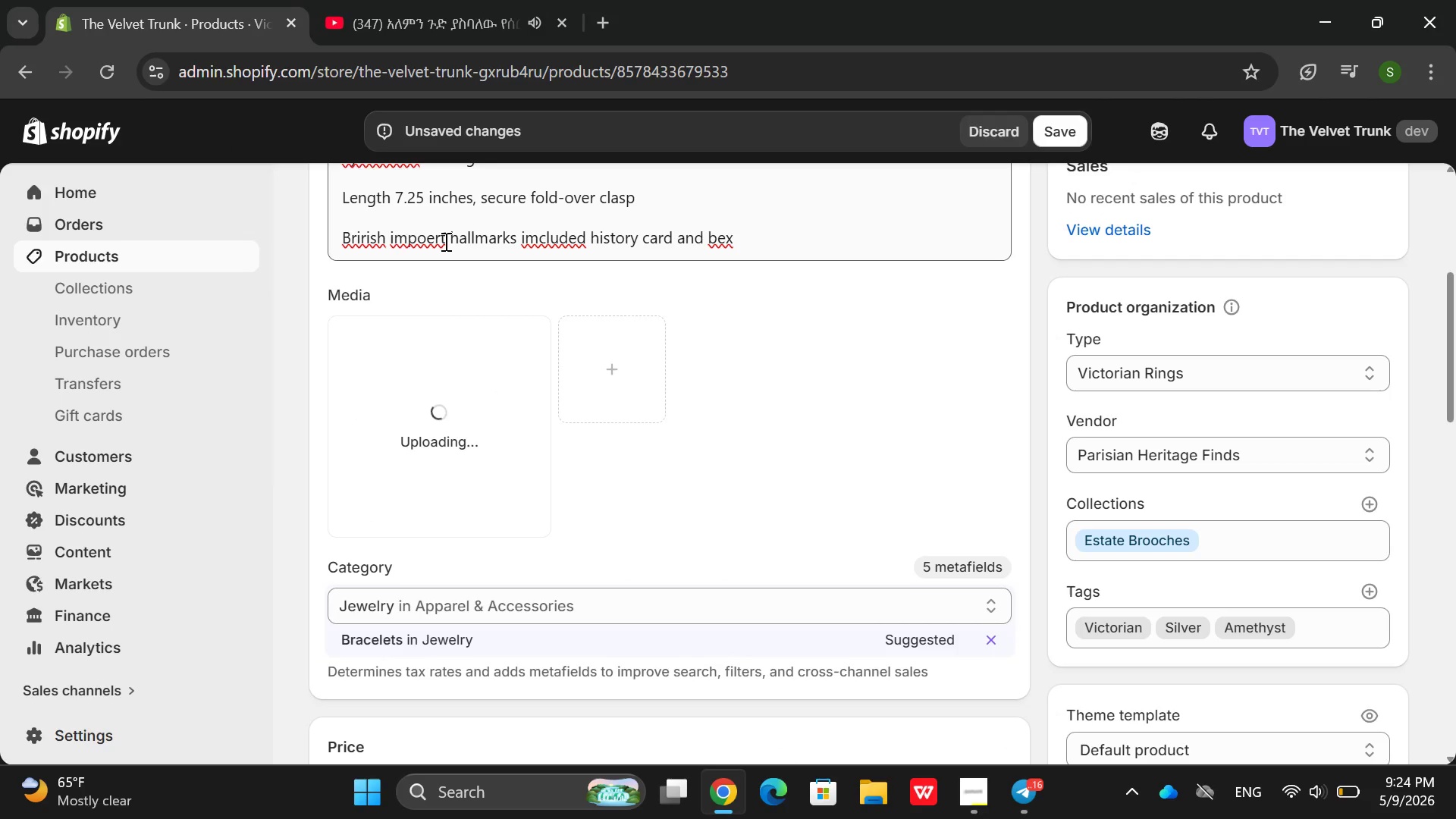 
right_click([363, 242])
 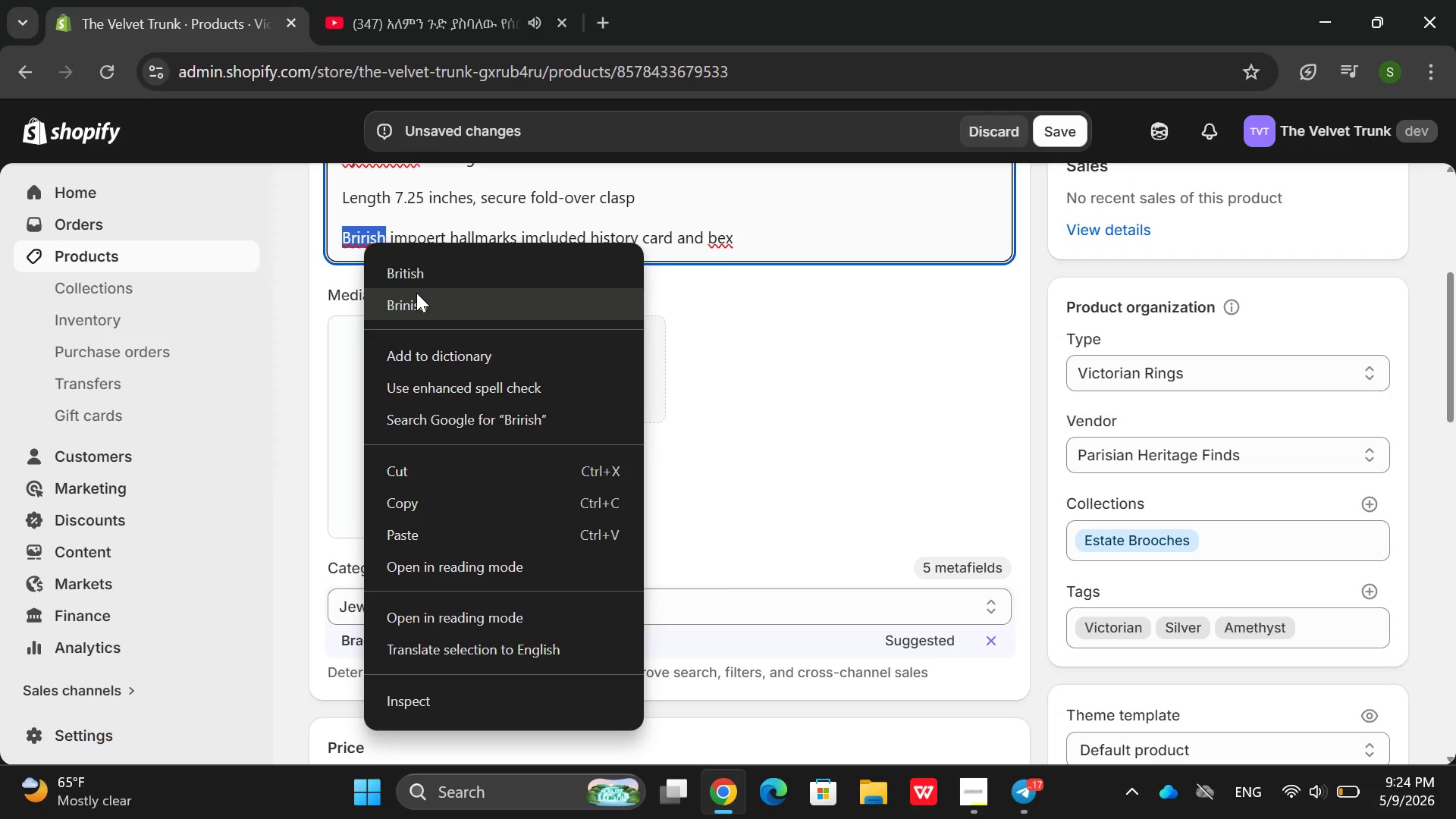 
left_click([416, 293])
 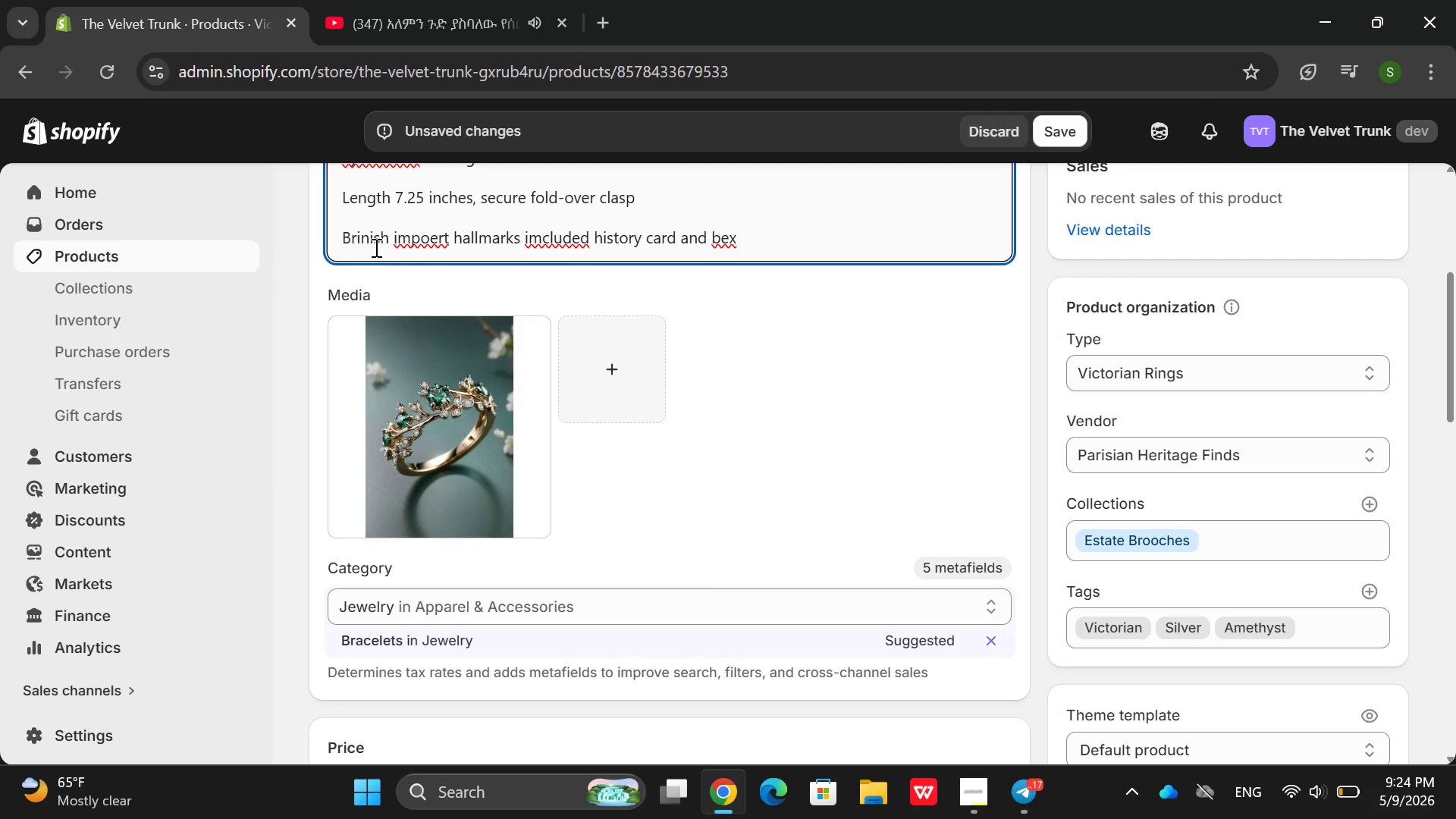 
right_click([375, 247])
 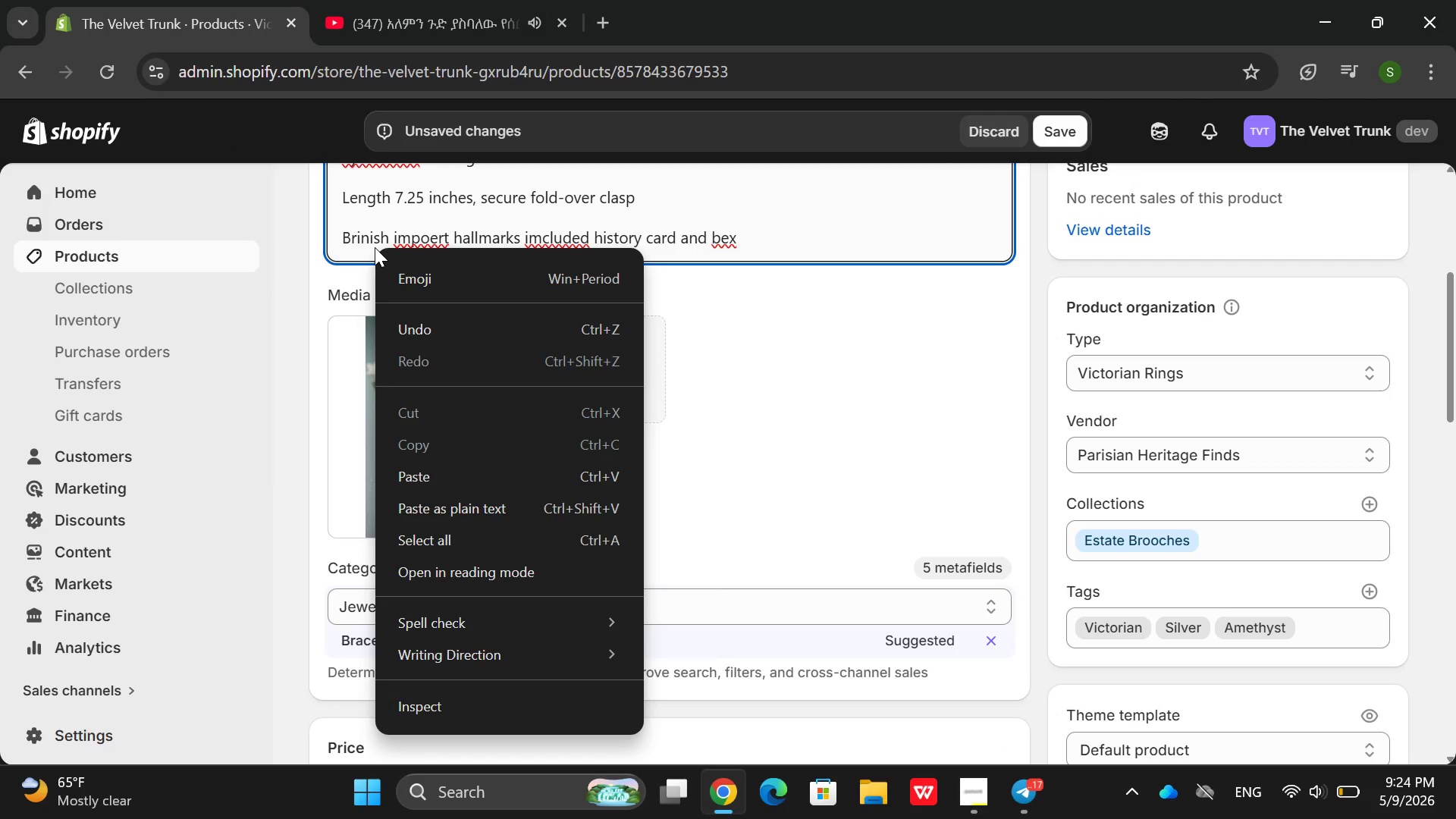 
key(Control+ControlLeft)
 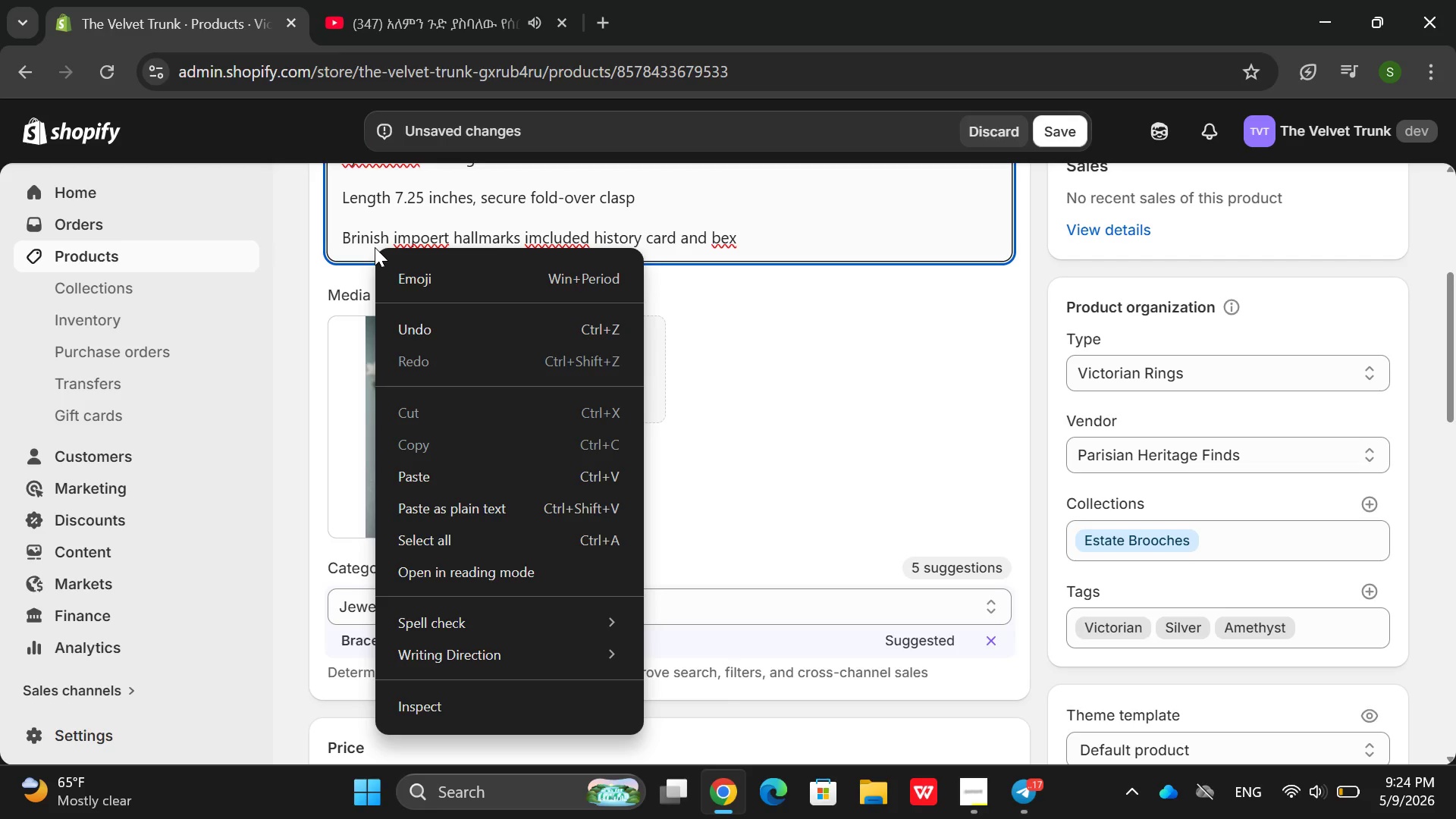 
key(Control+Z)
 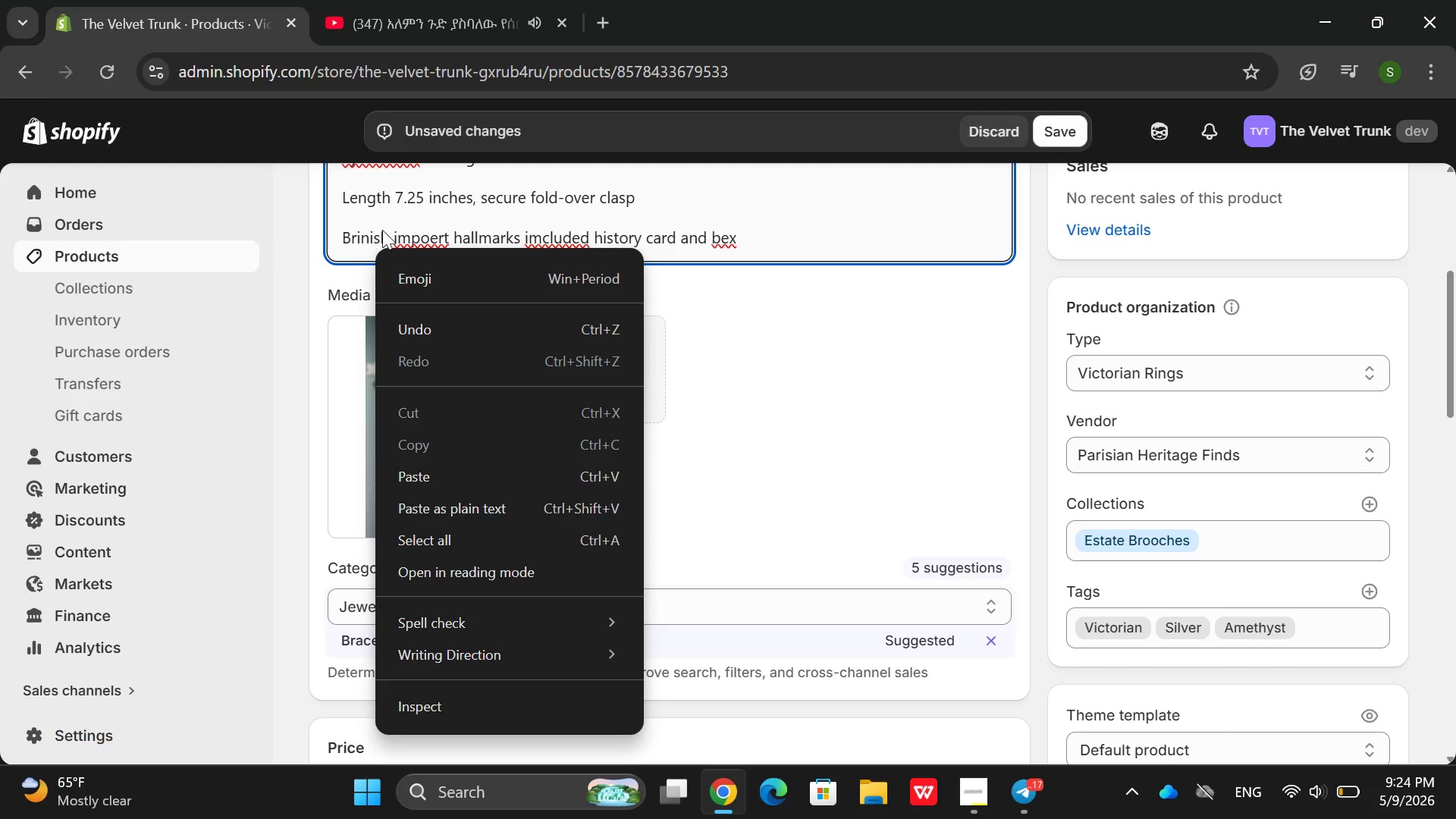 
left_click([393, 220])
 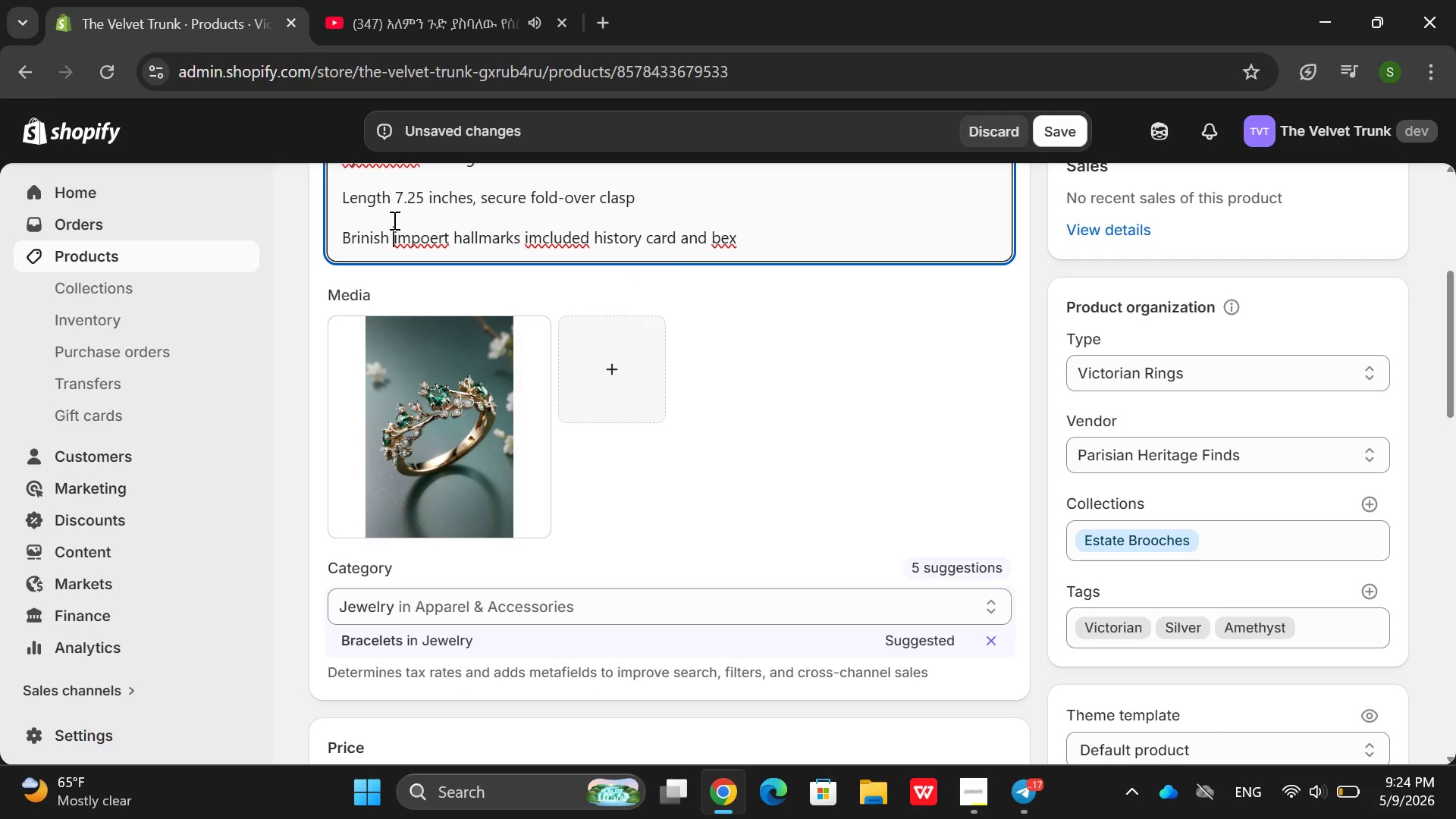 
key(Control+Z)
 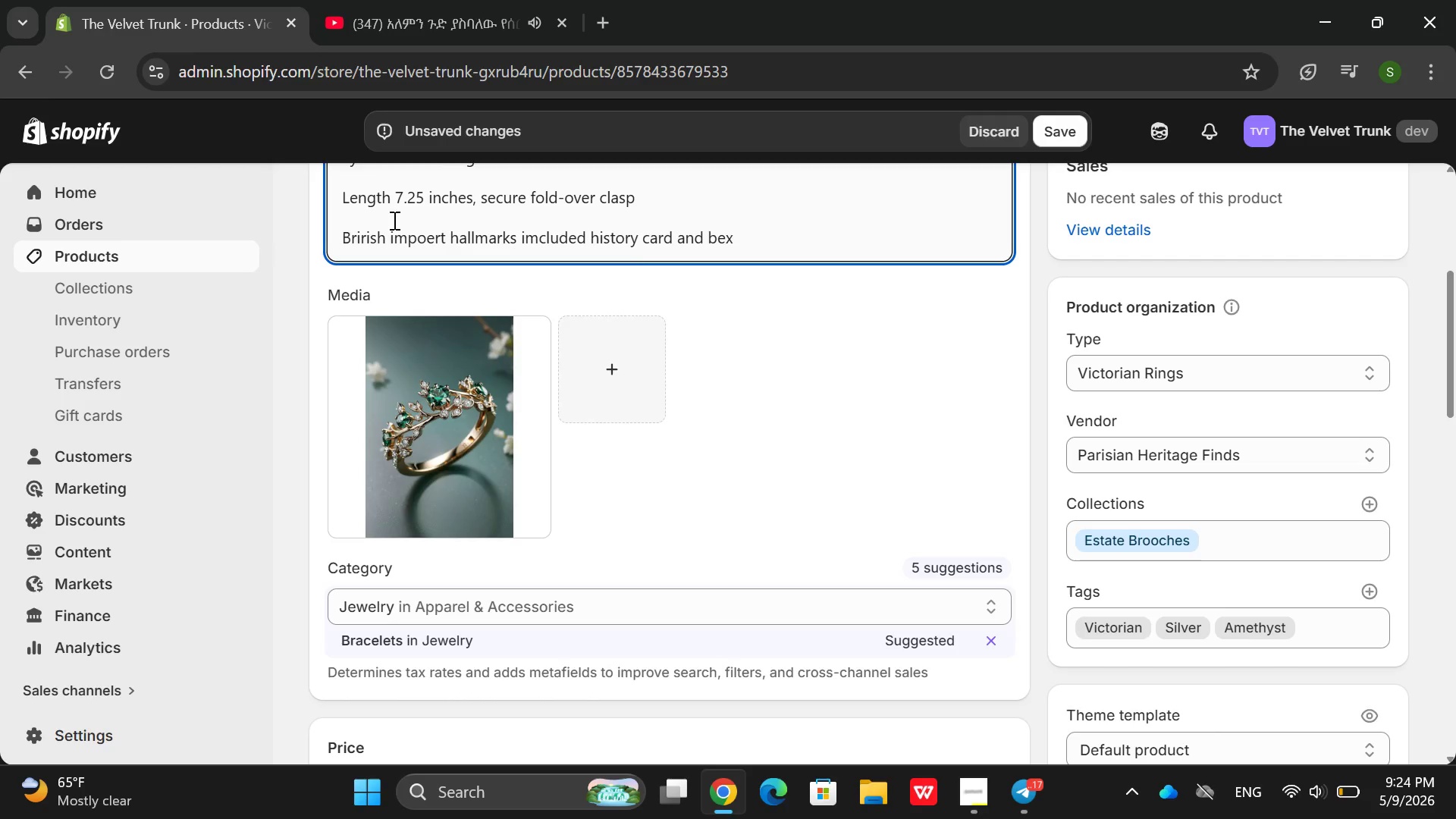 
key(Control+Z)
 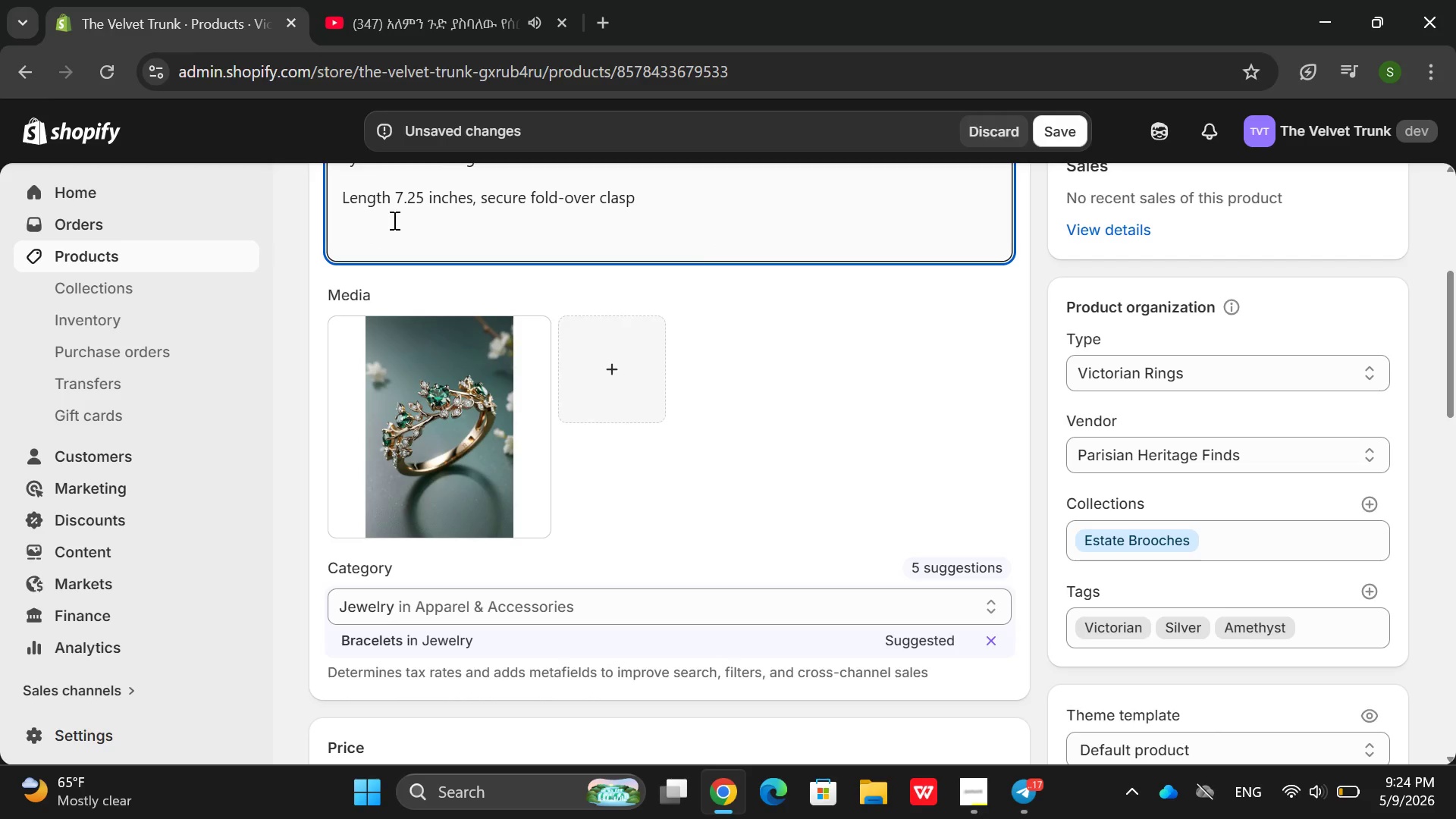 
hold_key(key=ControlLeft, duration=0.38)
 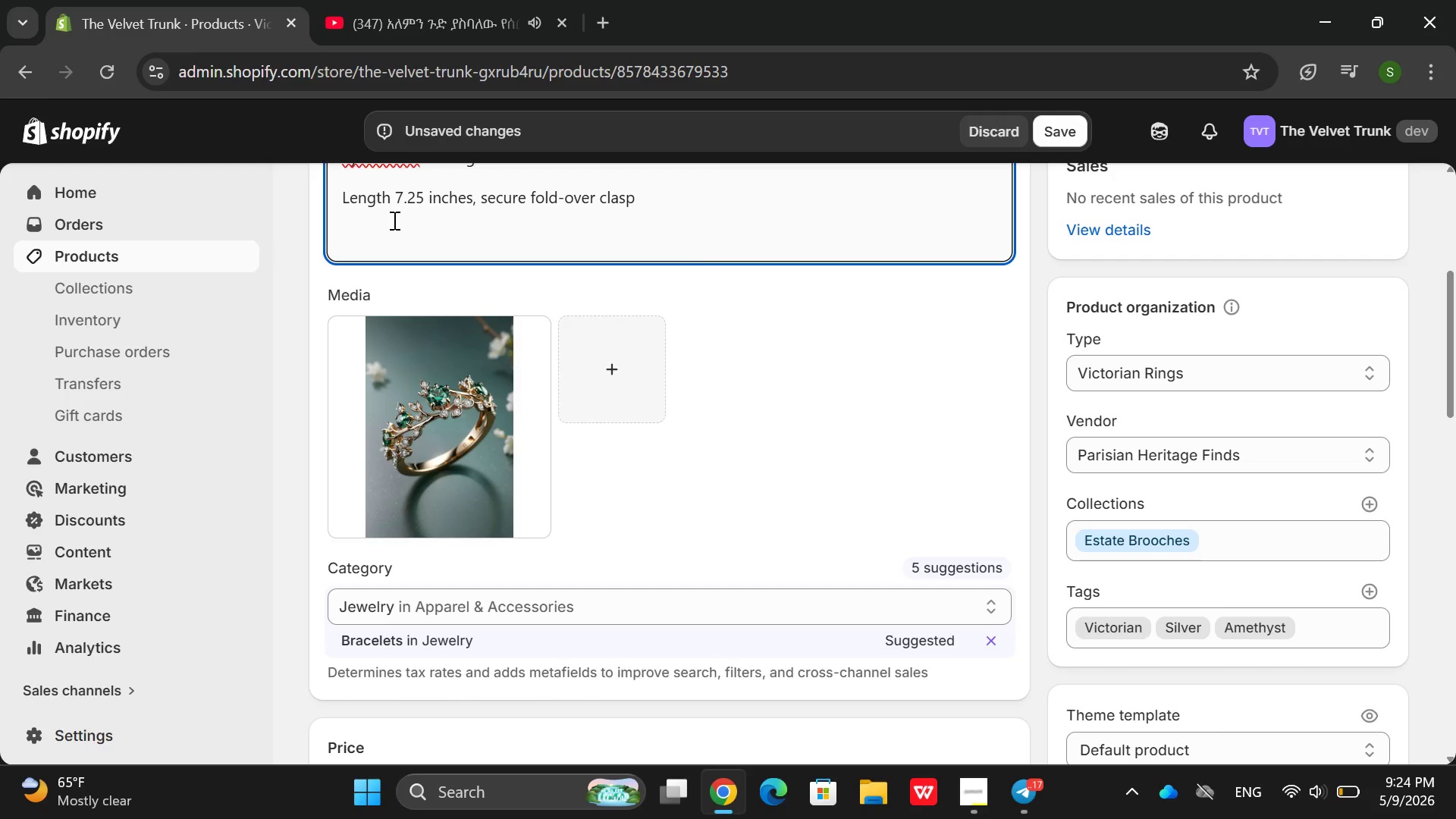 
key(Control+Z)
 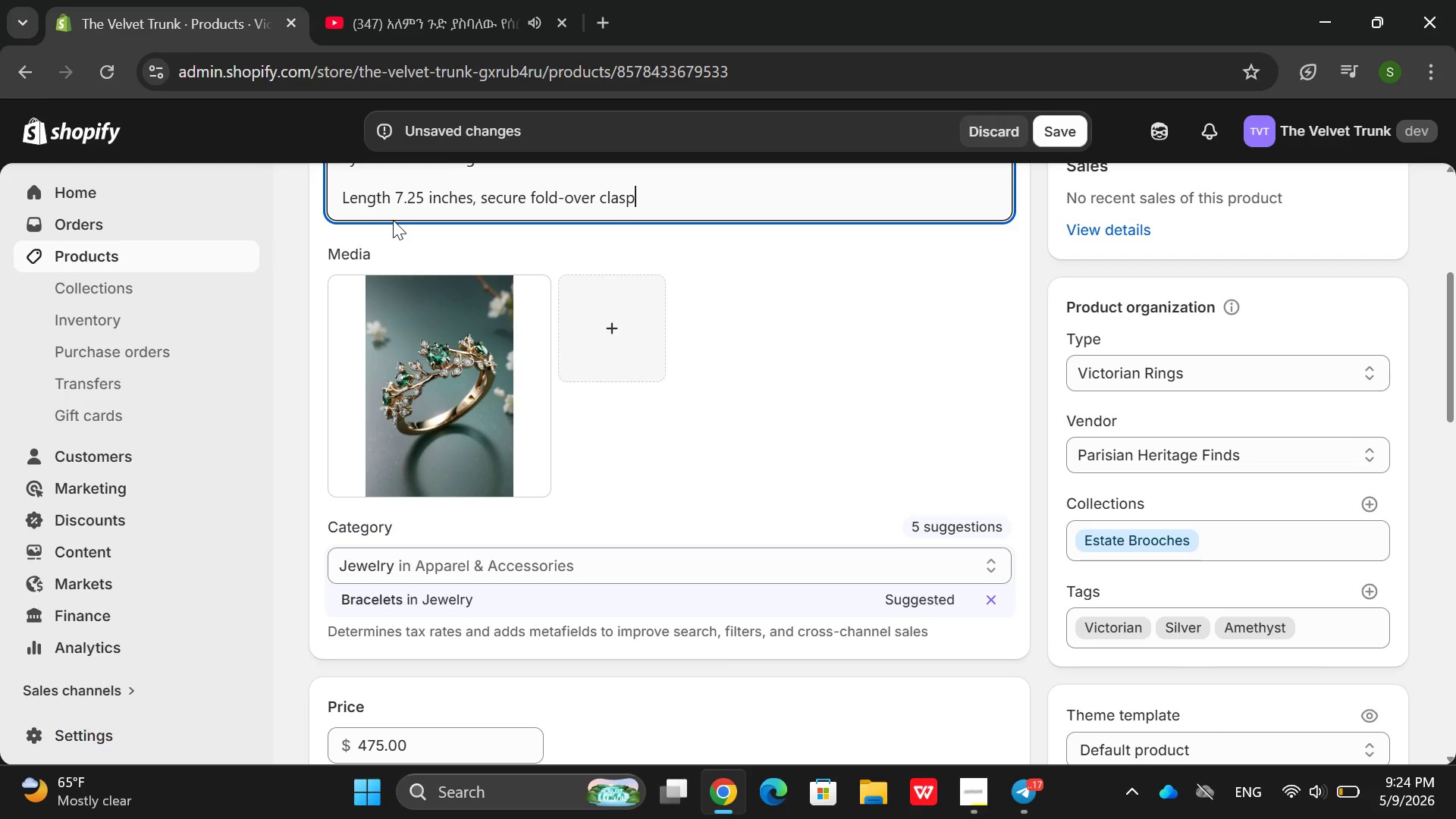 
key(Enter)
 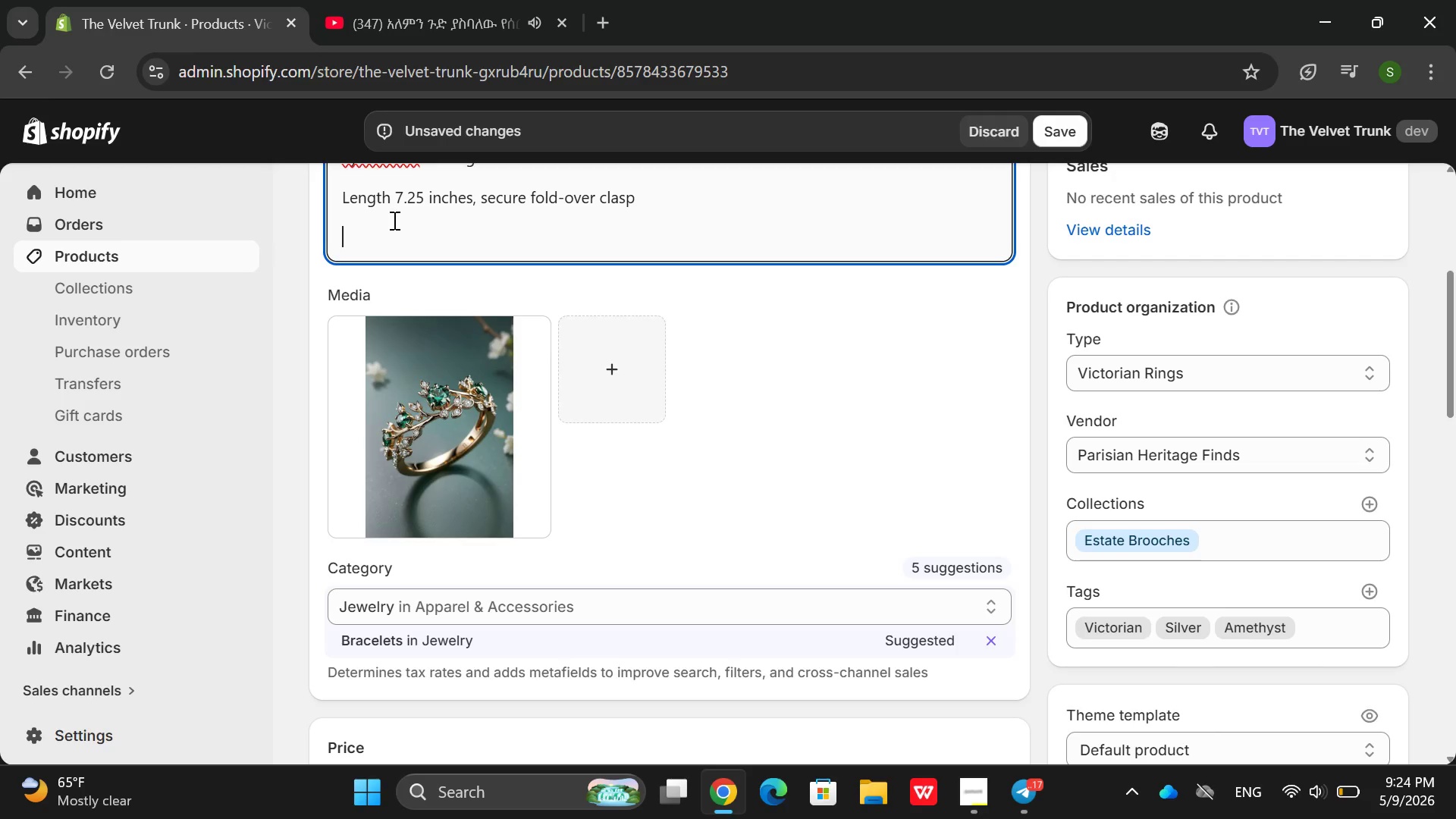 
left_click([393, 221])
 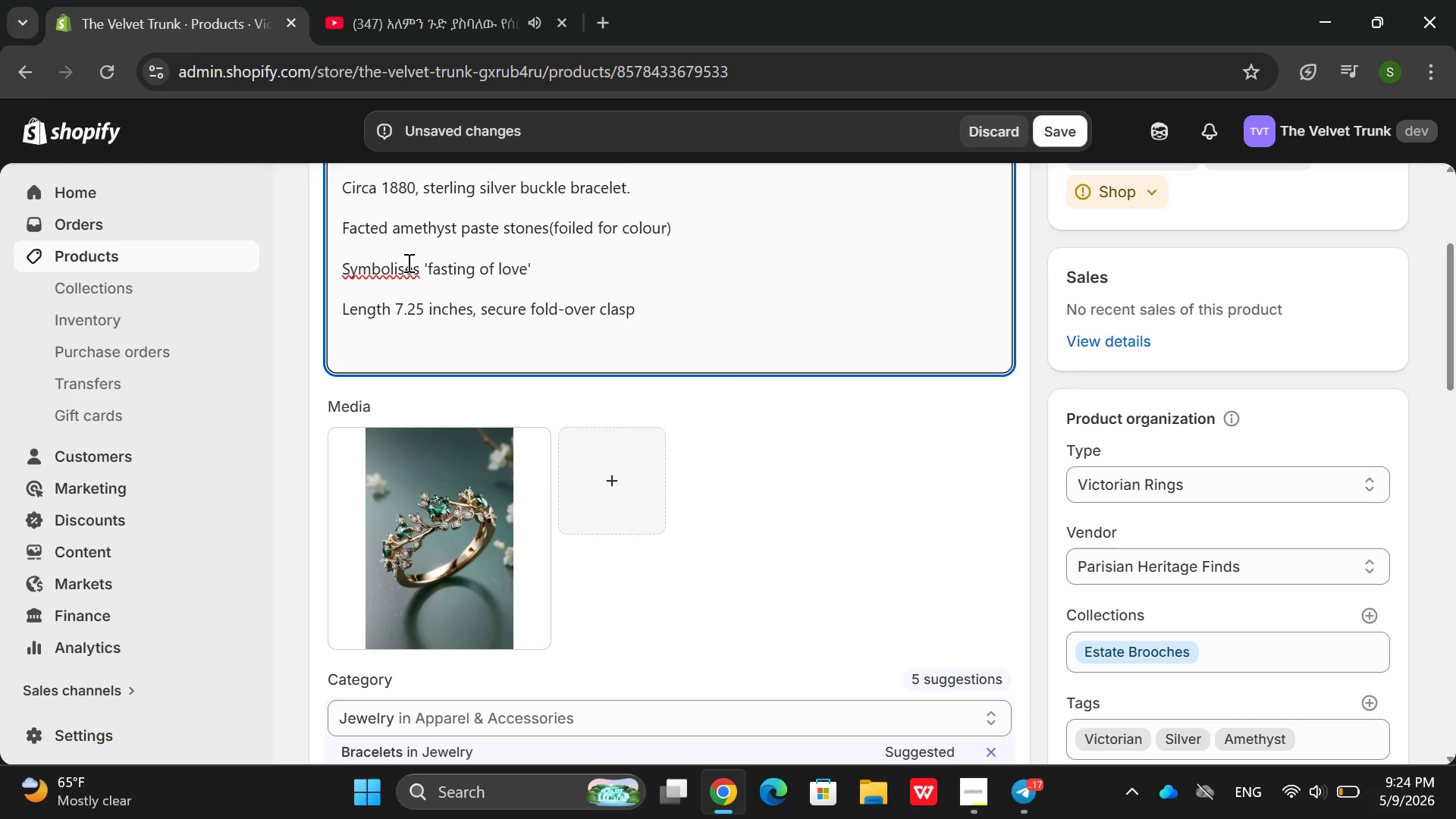 
right_click([395, 262])
 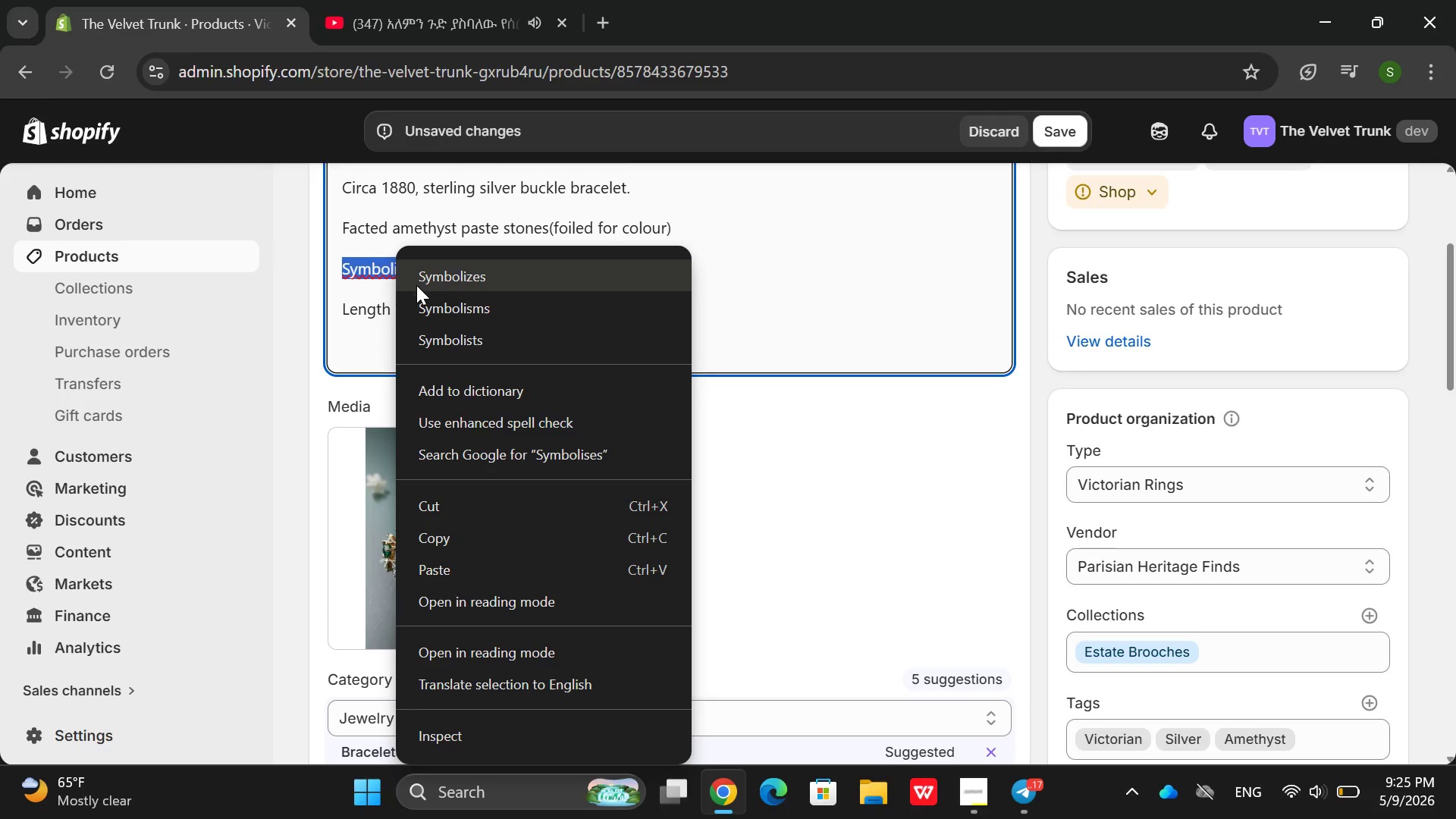 
left_click([416, 285])
 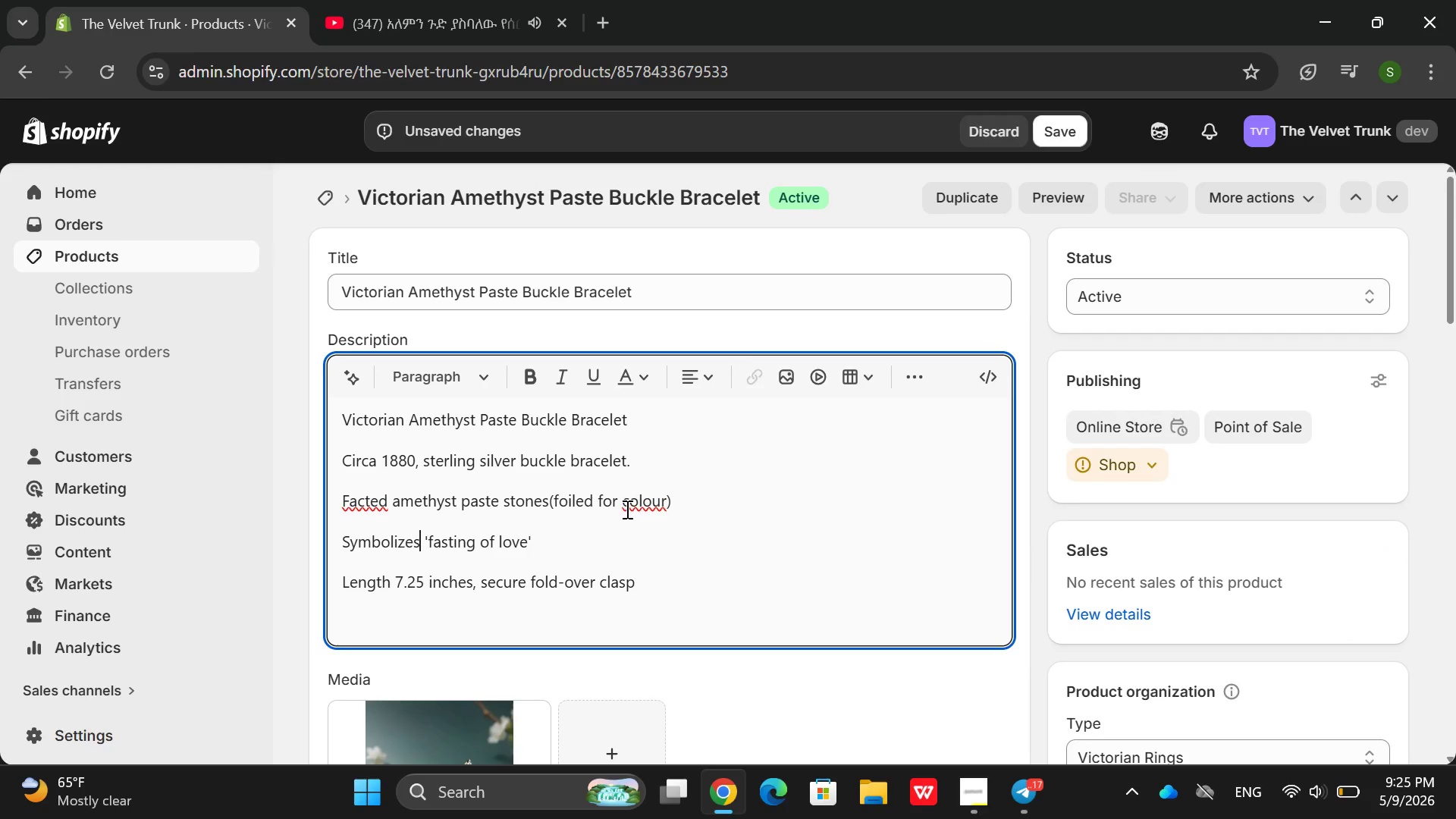 
right_click([642, 506])
 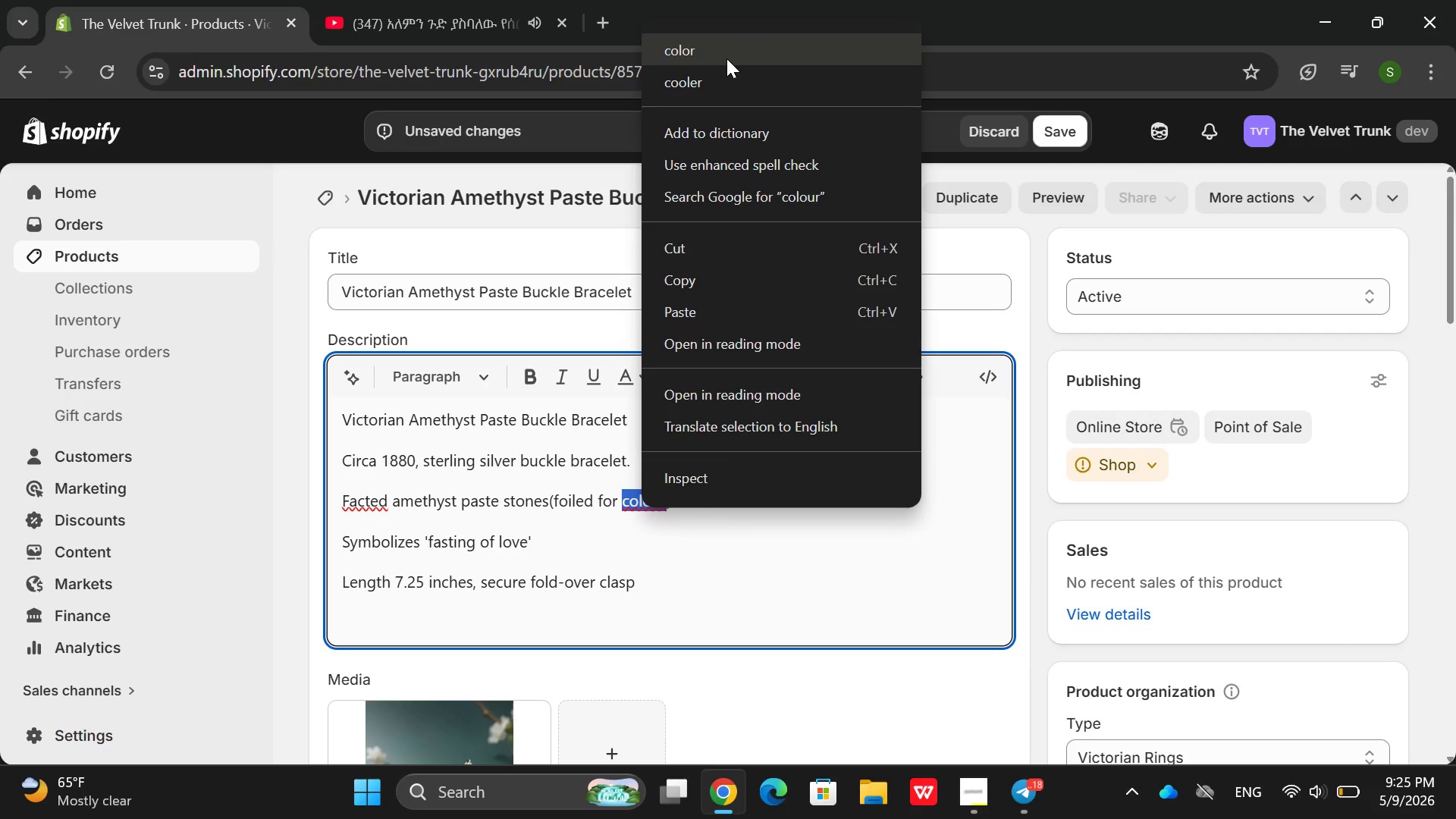 
left_click([726, 58])
 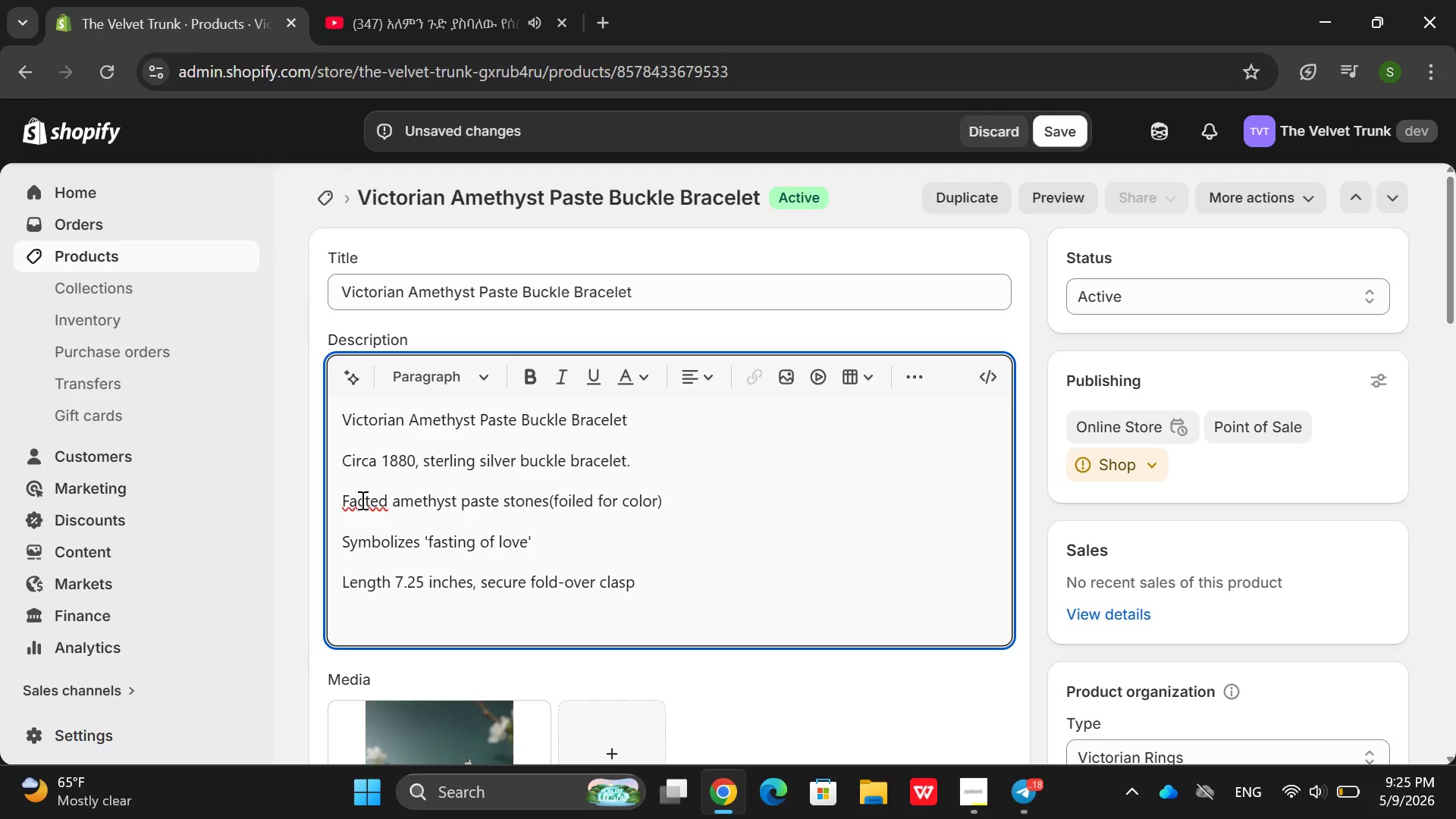 
right_click([361, 500])
 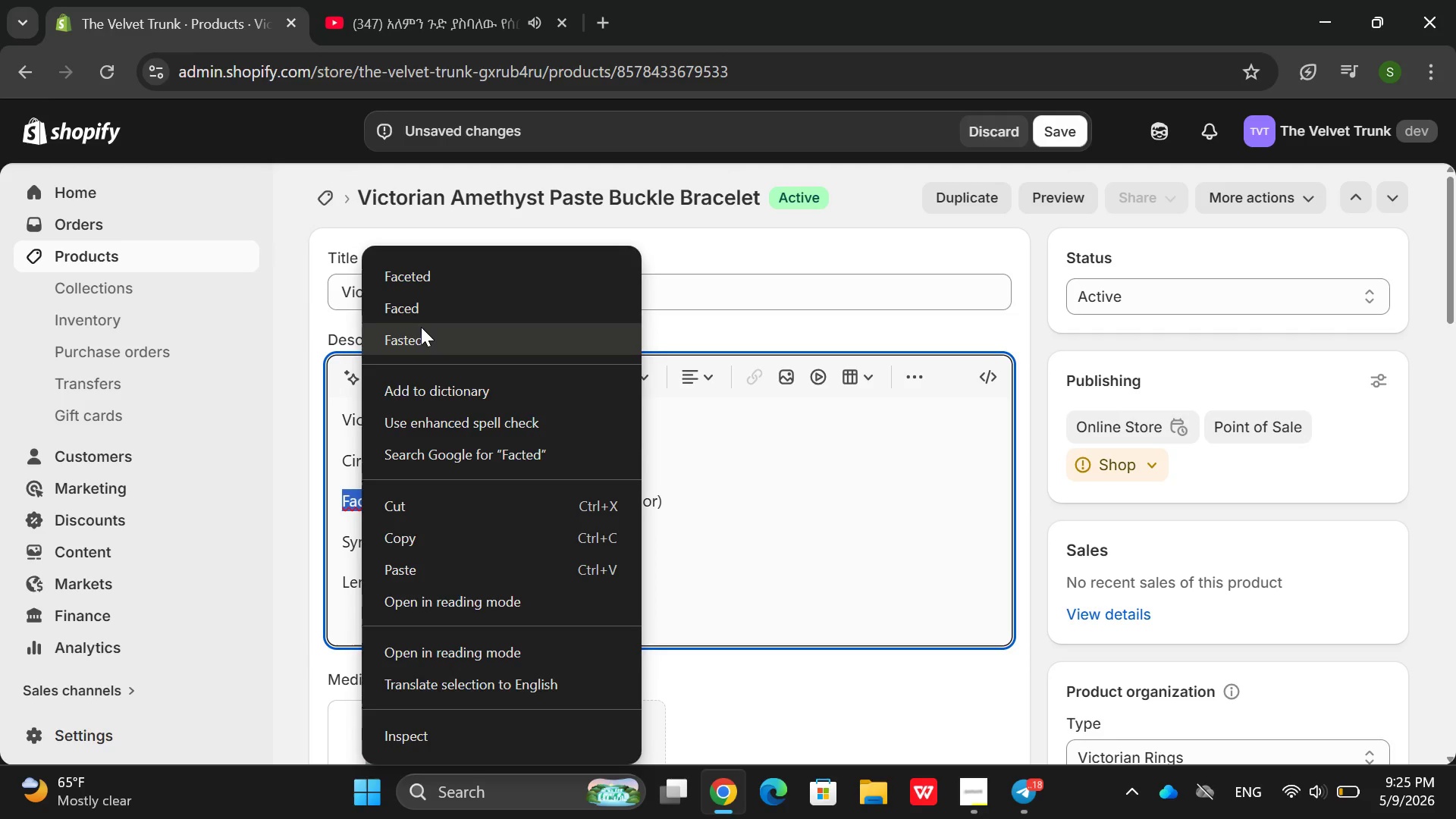 
left_click([419, 272])
 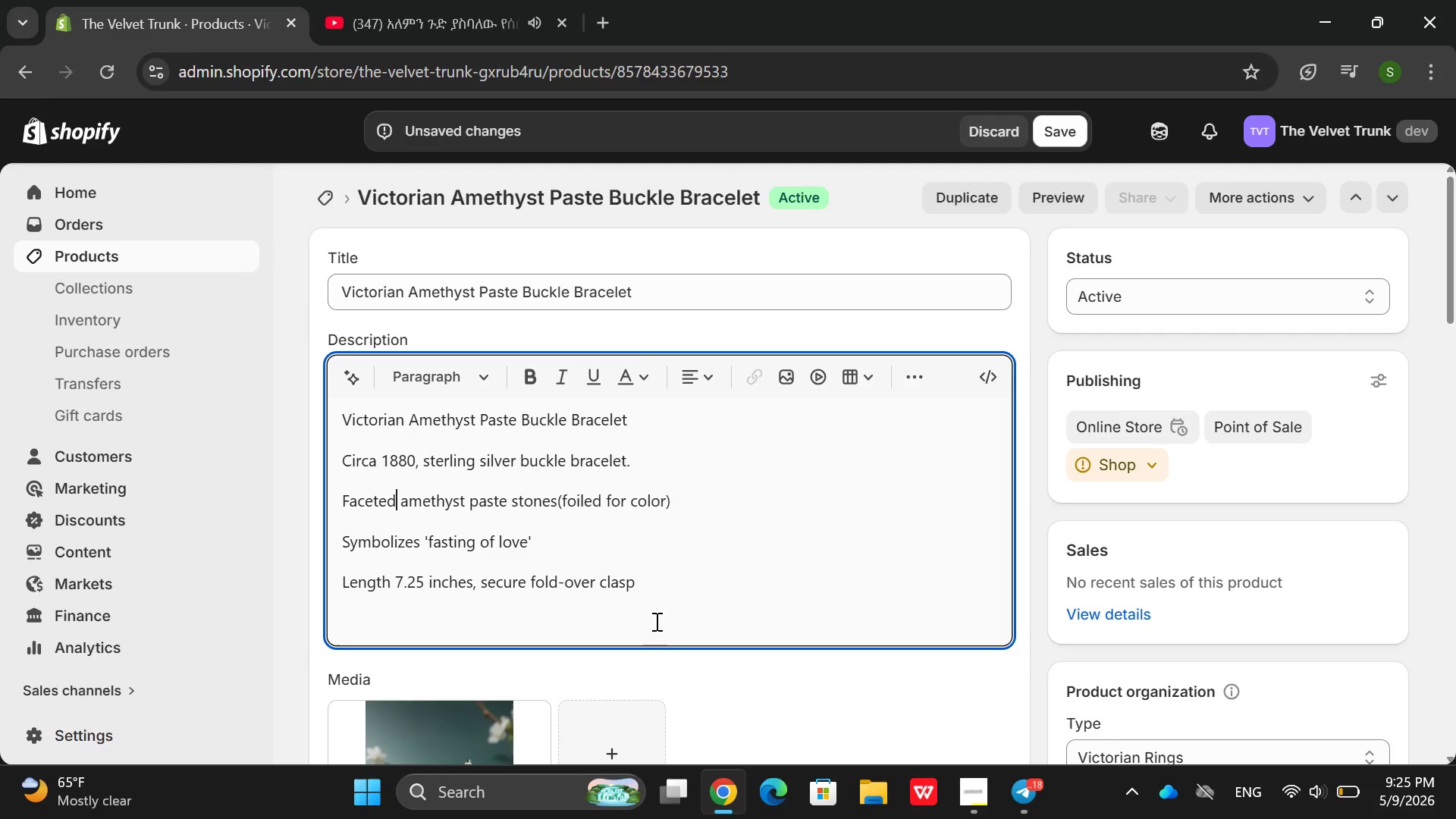 
left_click([715, 592])
 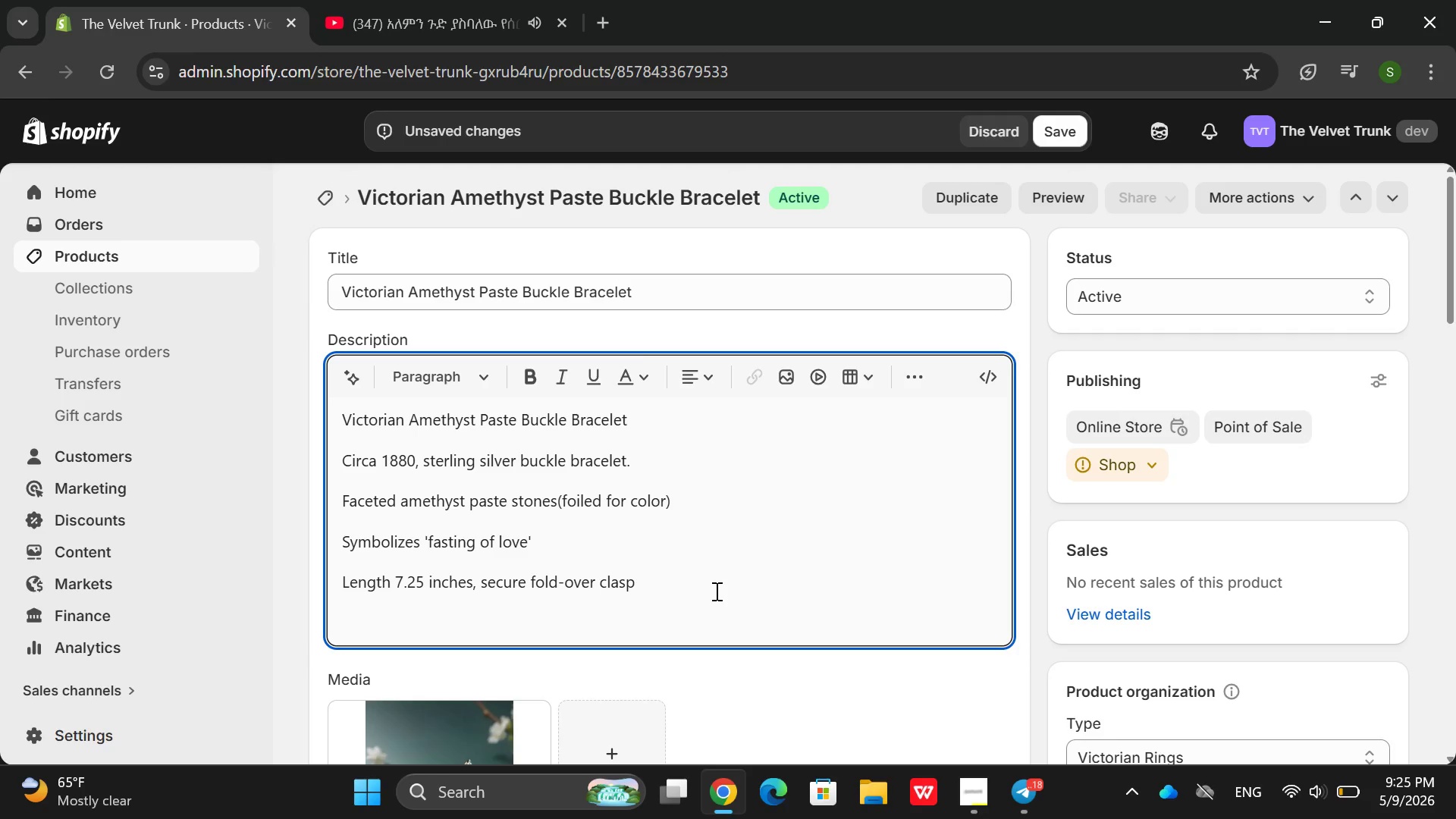 
key(Enter)
 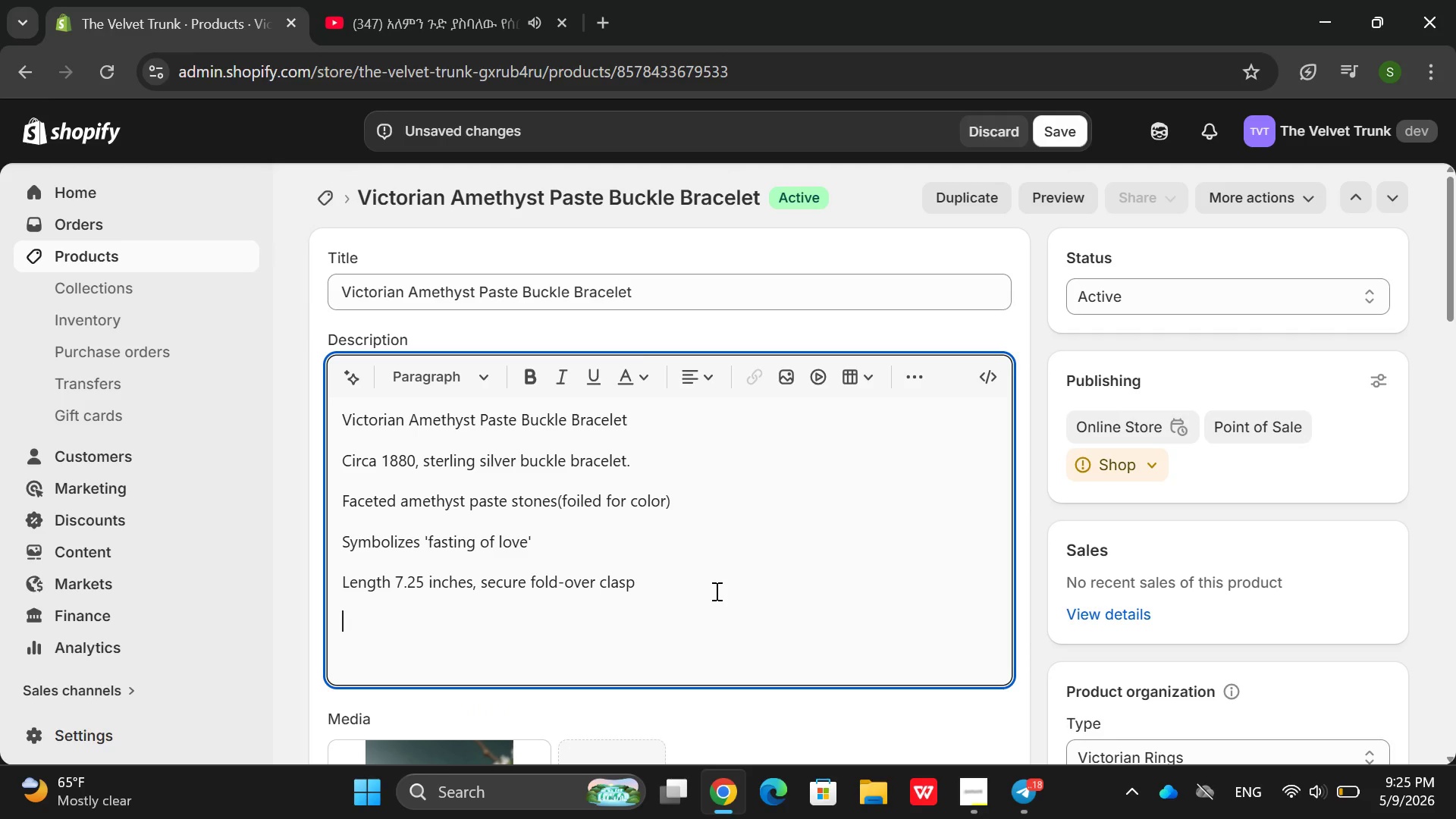 
type(Briri)
key(Backspace)
 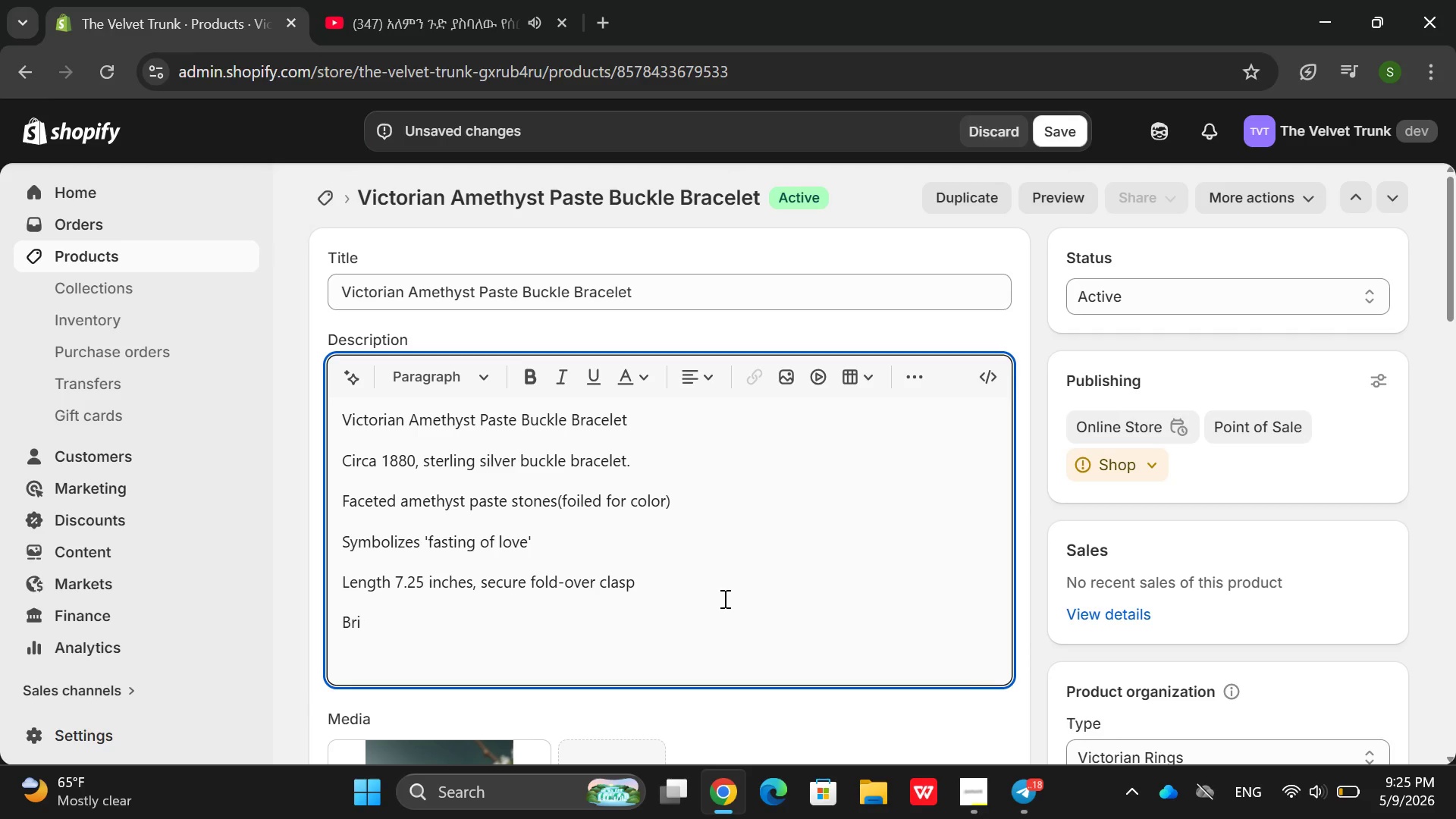 
key(Backspace)
 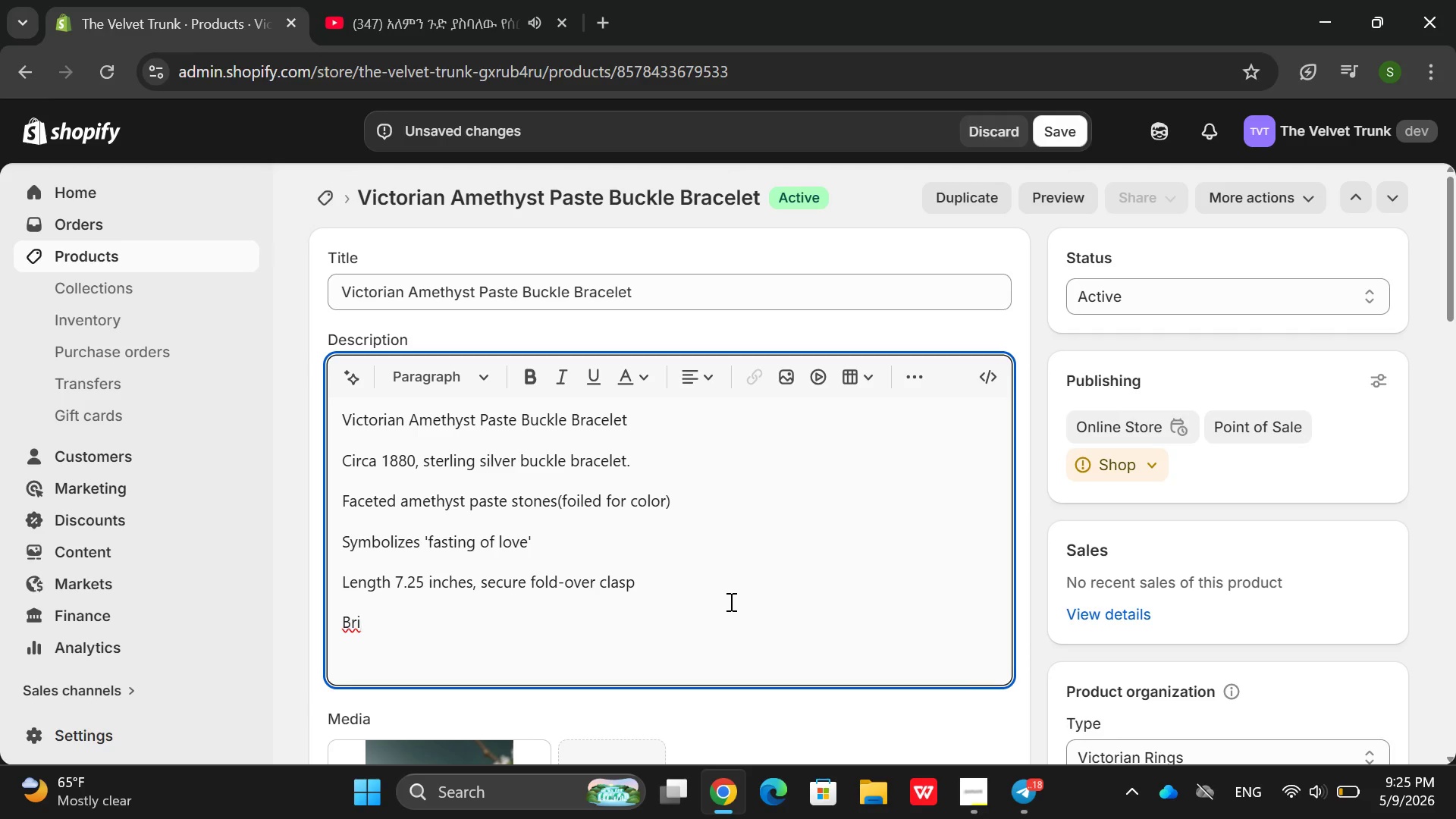 
type(i)
key(Backspace)
key(Backspace)
type(ti)
 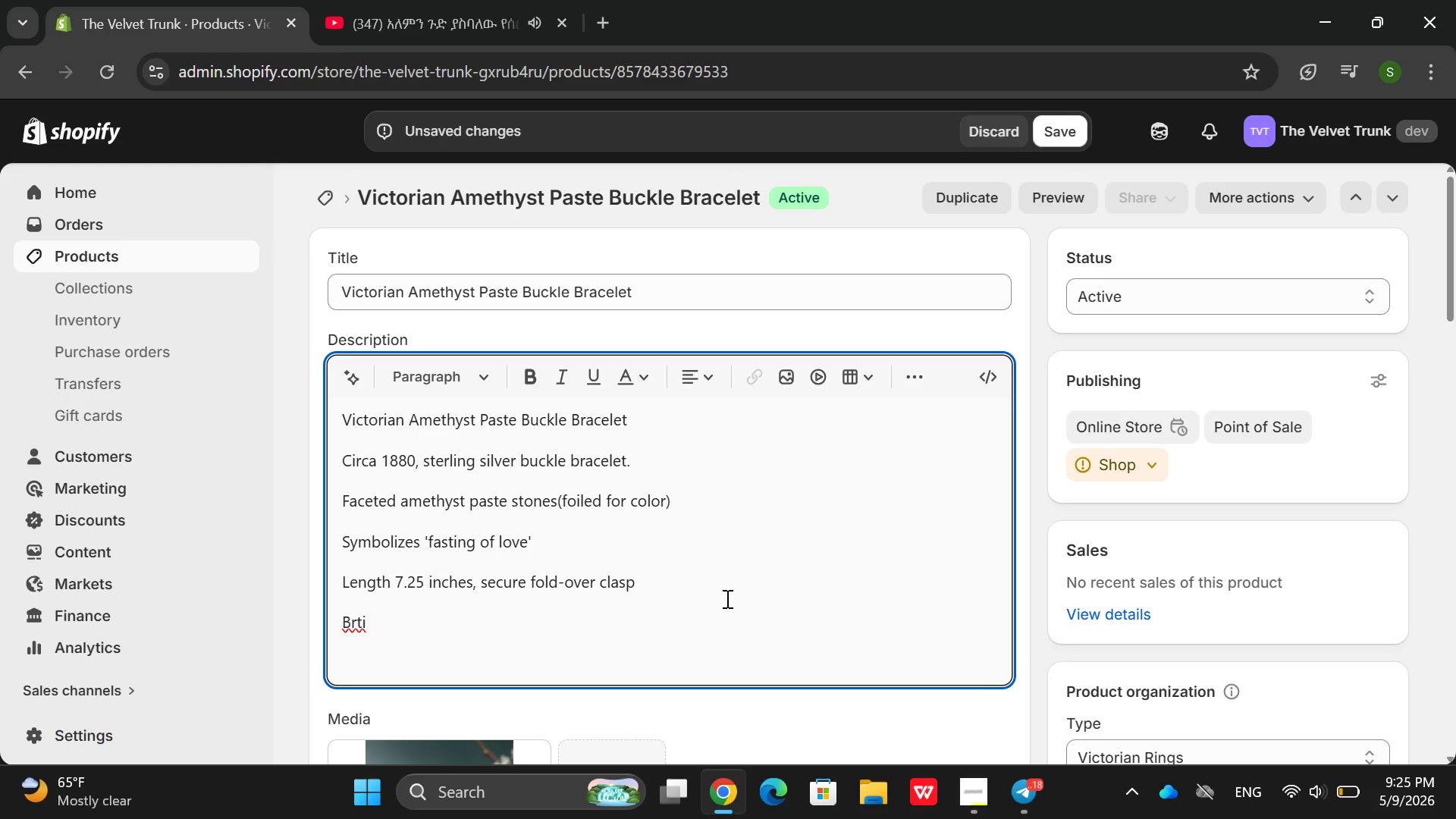 
wait(5.17)
 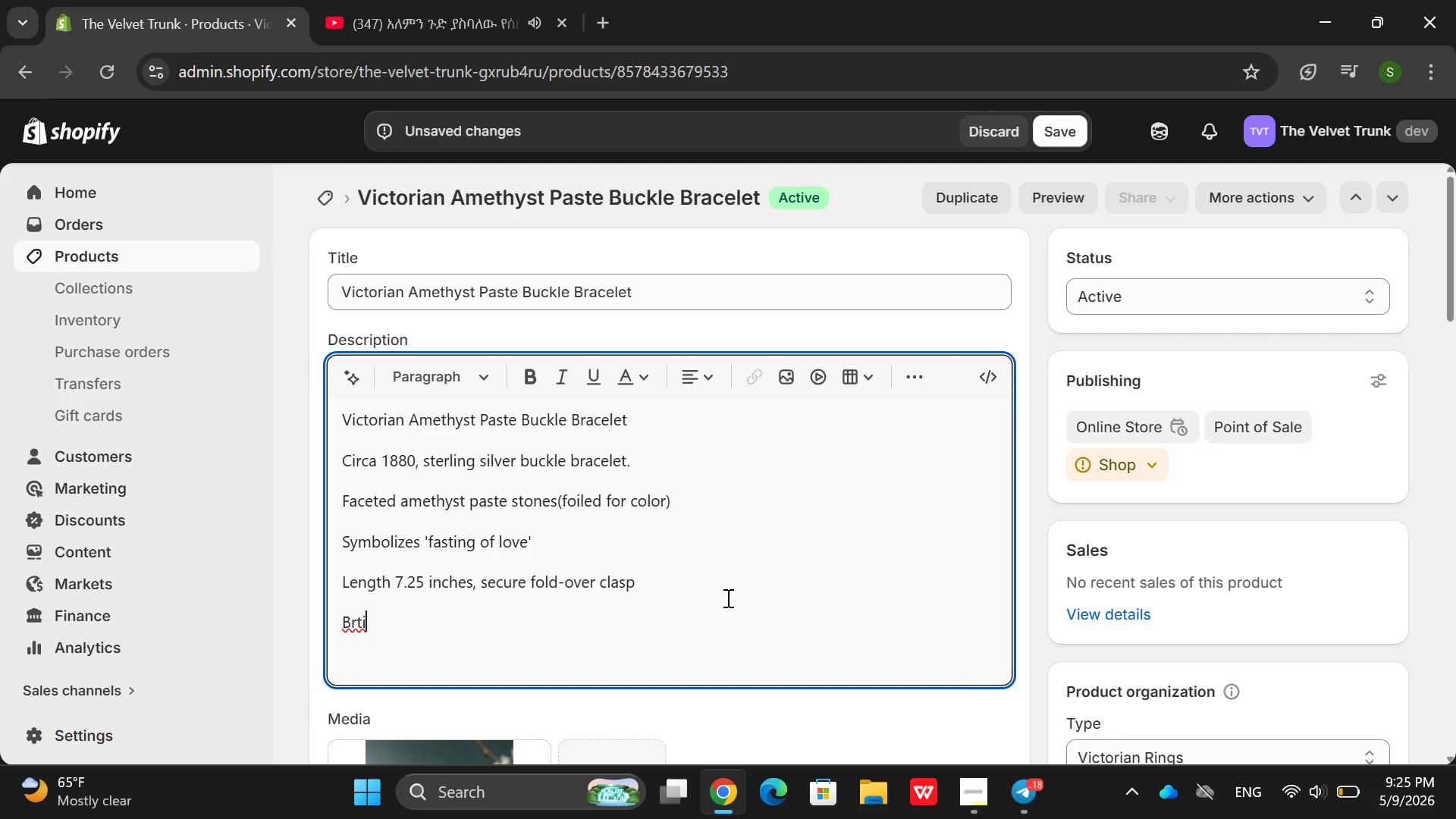 
type(sh )
key(Backspace)
key(Backspace)
key(Backspace)
key(Backspace)
key(Backspace)
type(itish impoer)
key(Backspace)
key(Backspace)
type(rt hallmark on silver)
 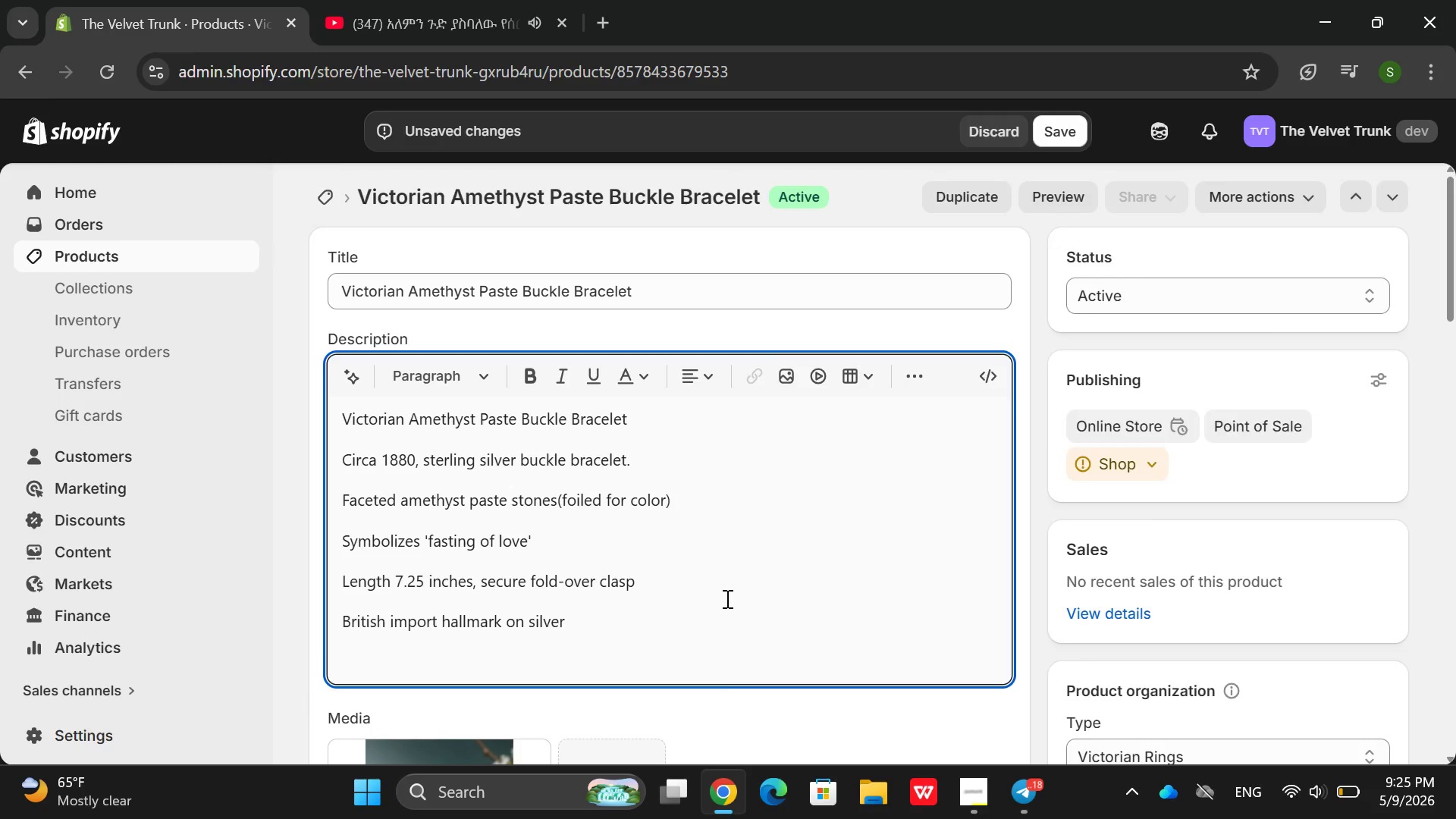 
left_click([475, 571])
 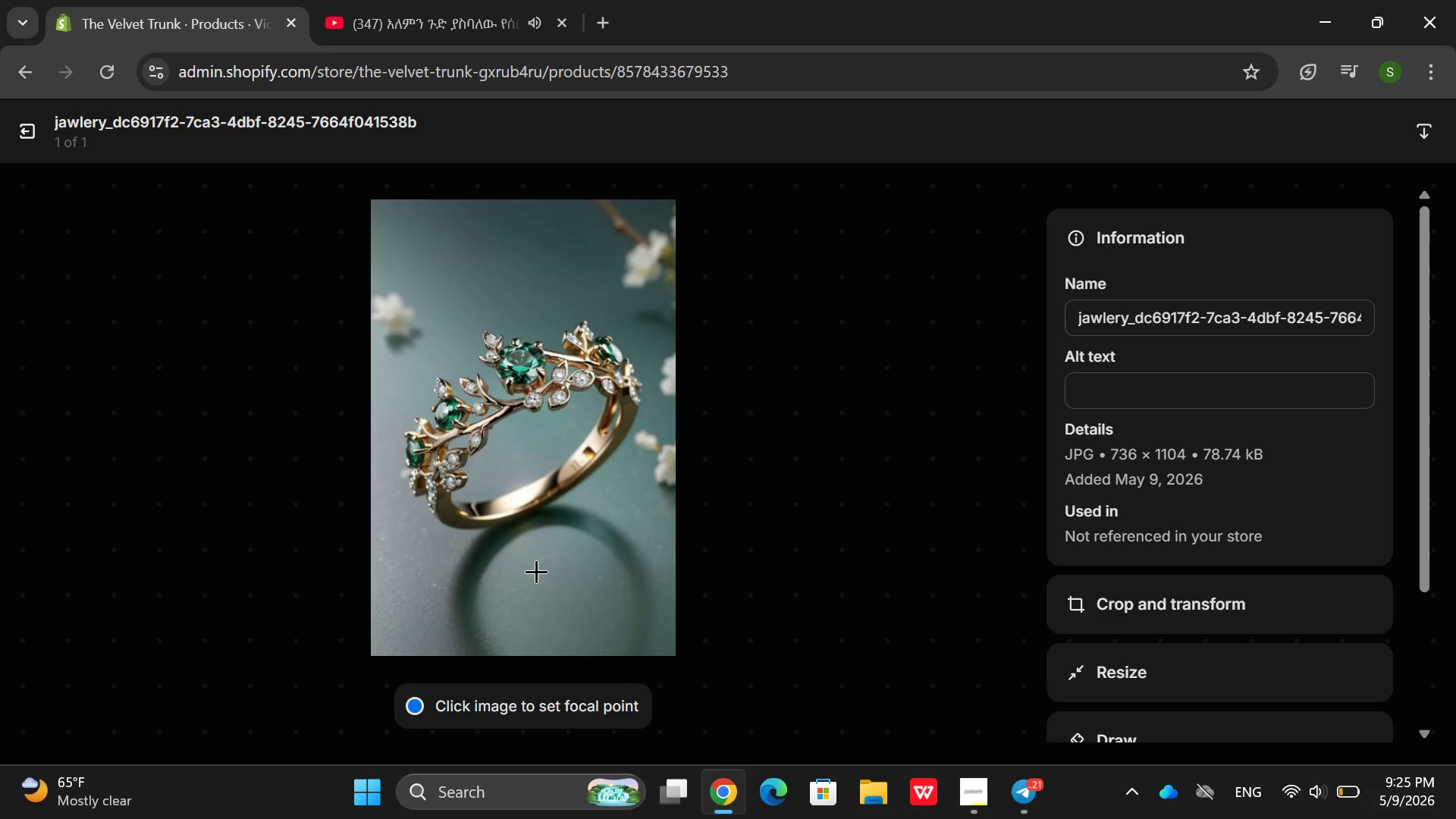 
wait(5.03)
 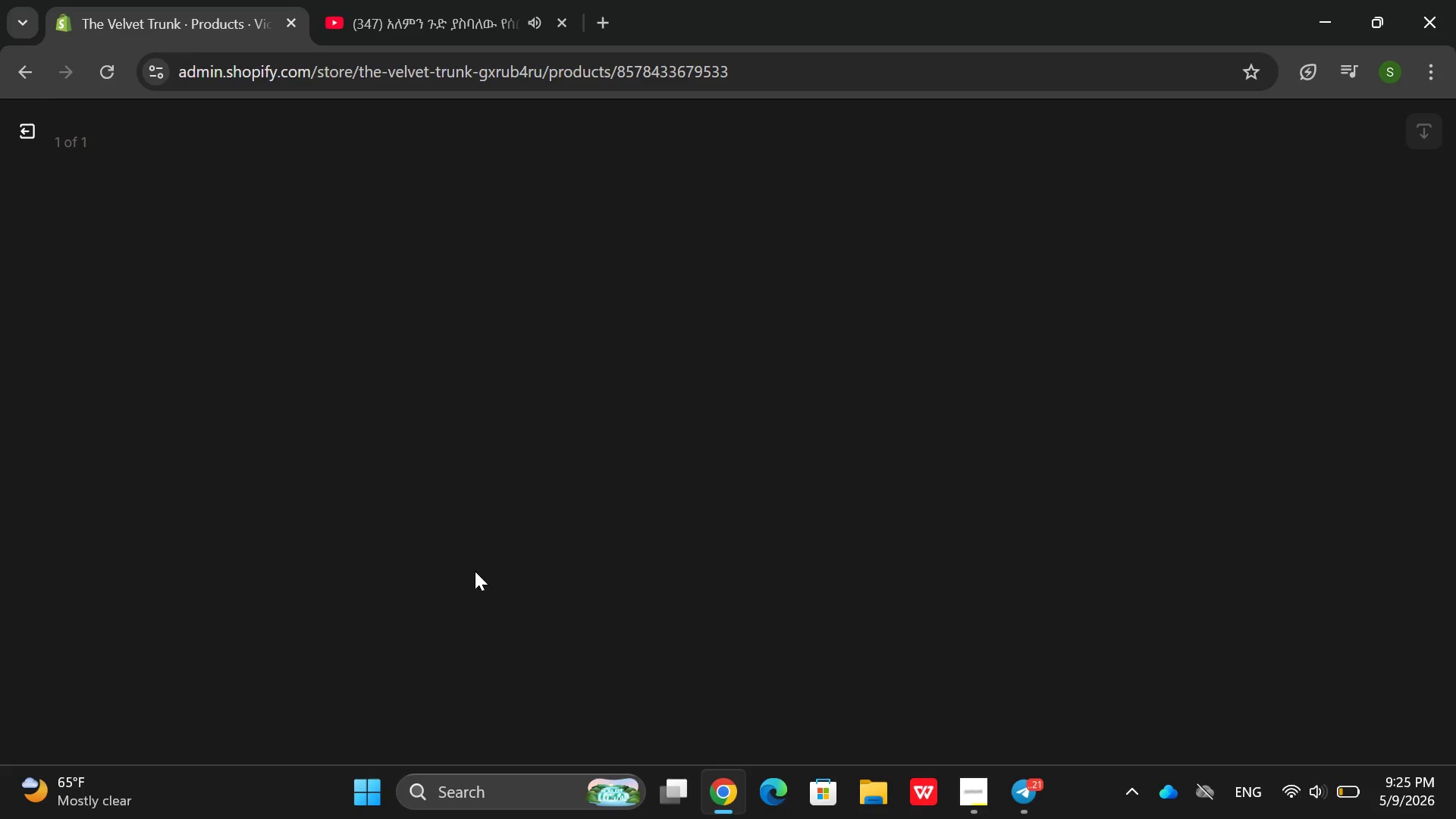 
left_click([1114, 372])
 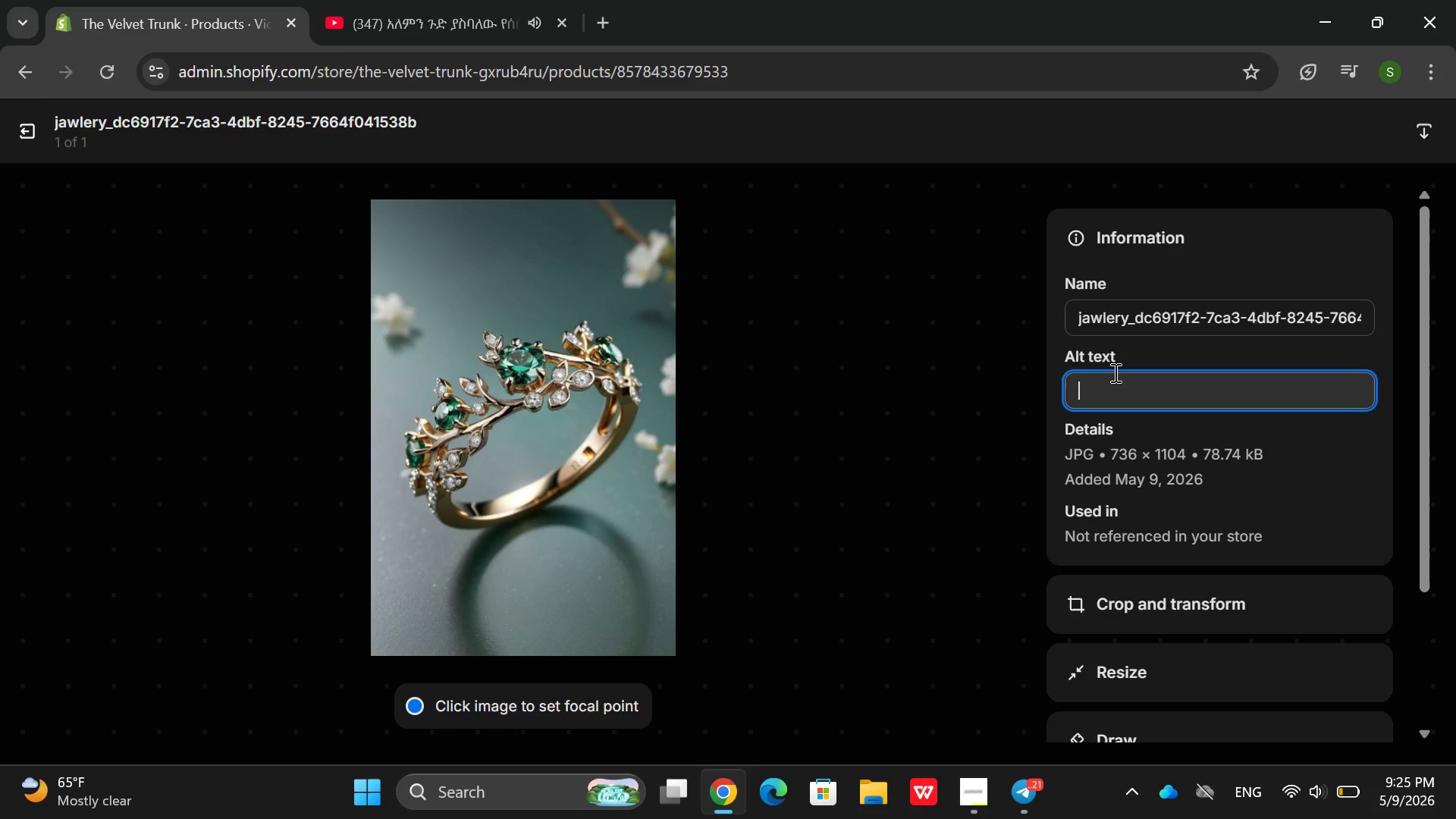 
type(Victorian silver bucke)
key(Backspace)
type(e)
key(Backspace)
type(le )
 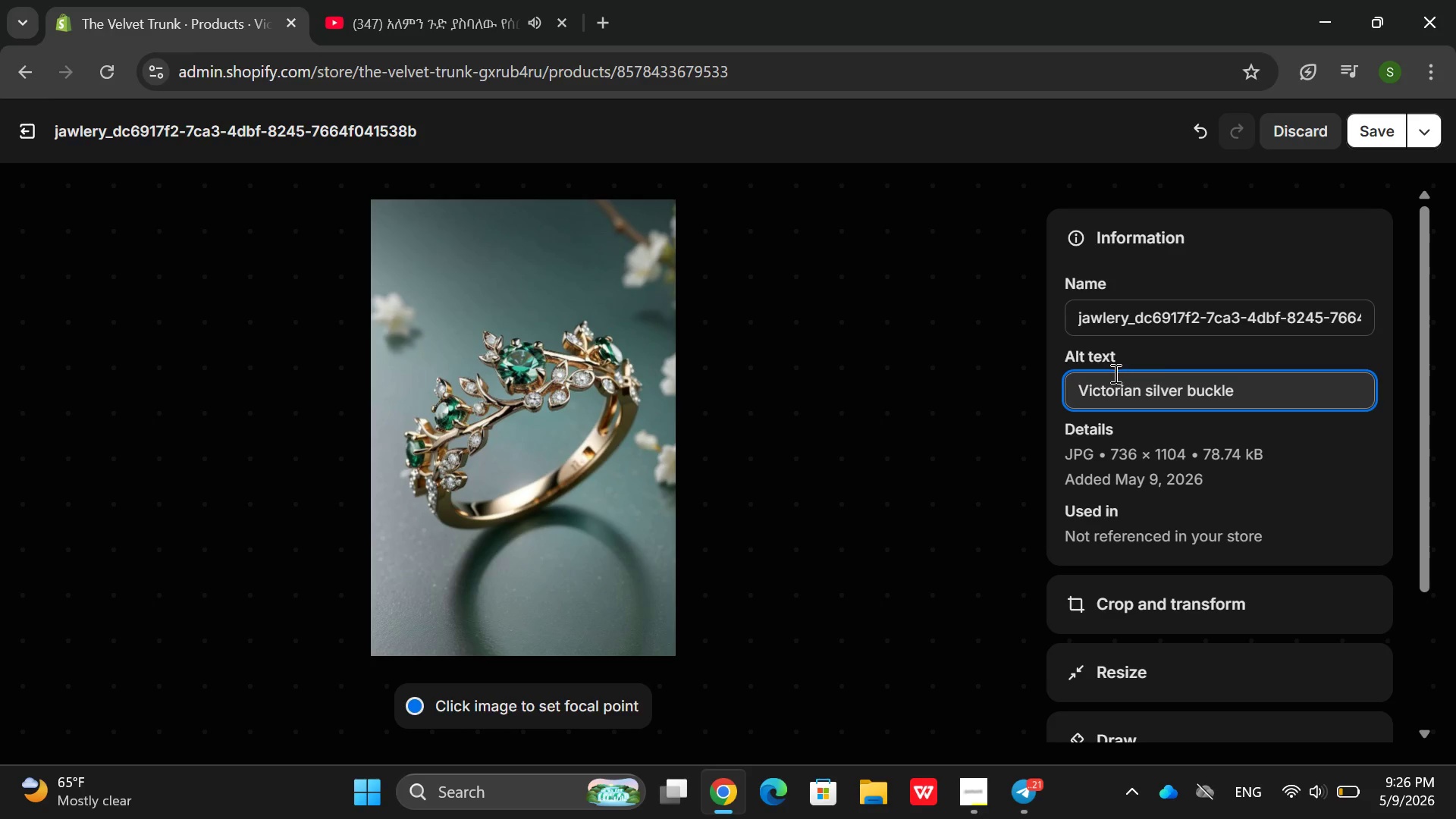 
type(be)
key(Backspace)
type(racl)
key(Backspace)
type(ee)
key(Backspace)
type(let )
key(Backspace)
type(, amethysrpa)
key(Backspace)
key(Backspace)
key(Backspace)
type(t oa)
key(Backspace)
key(Backspace)
type(past so)
key(Backspace)
type(tom)
key(Backspace)
type(nes , antiu)
key(Backspace)
type(que foiled gal)
key(Backspace)
key(Backspace)
type(lass )
key(Backspace)
type(, fold over clasp)
 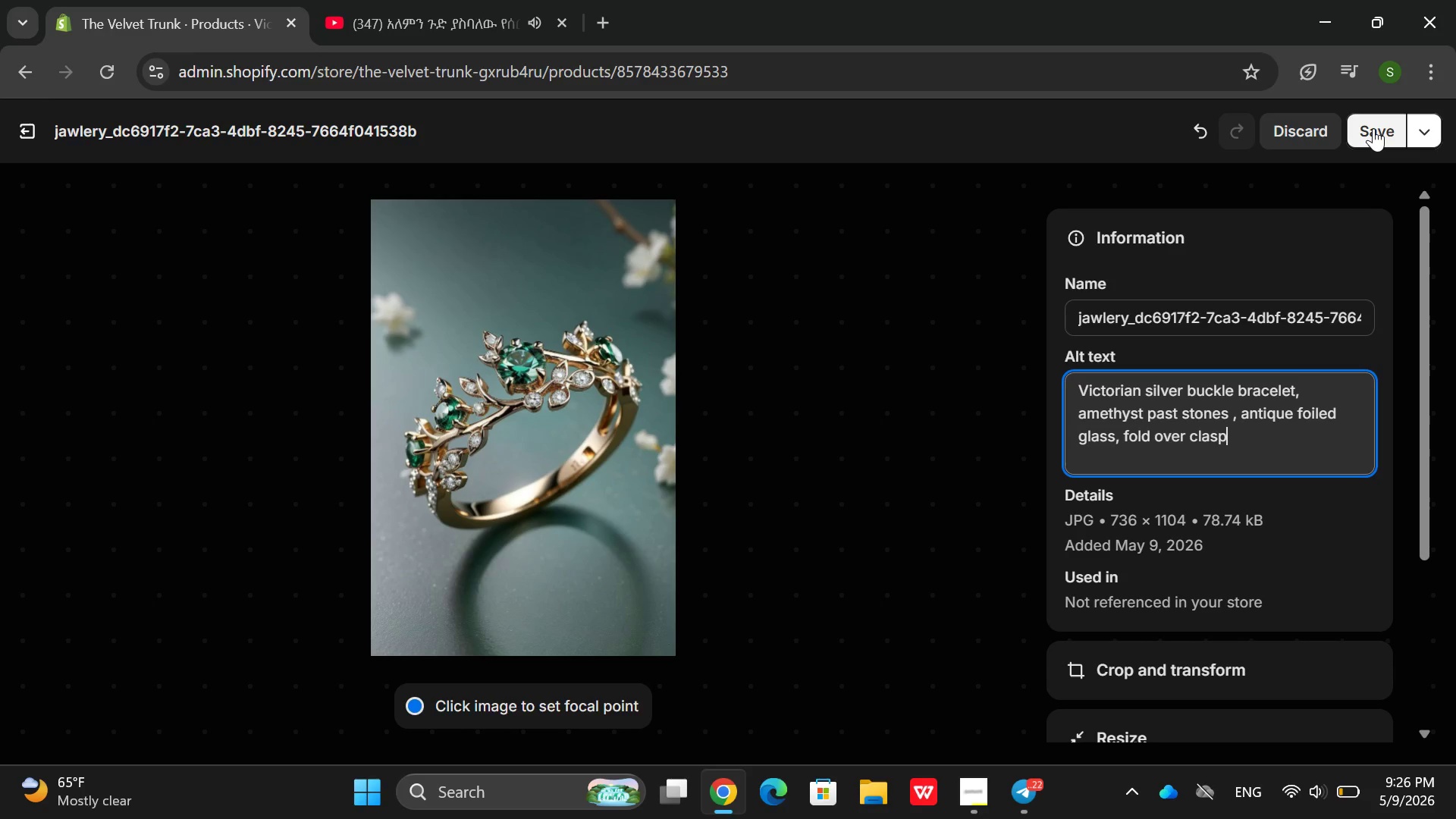 
left_click([1373, 128])
 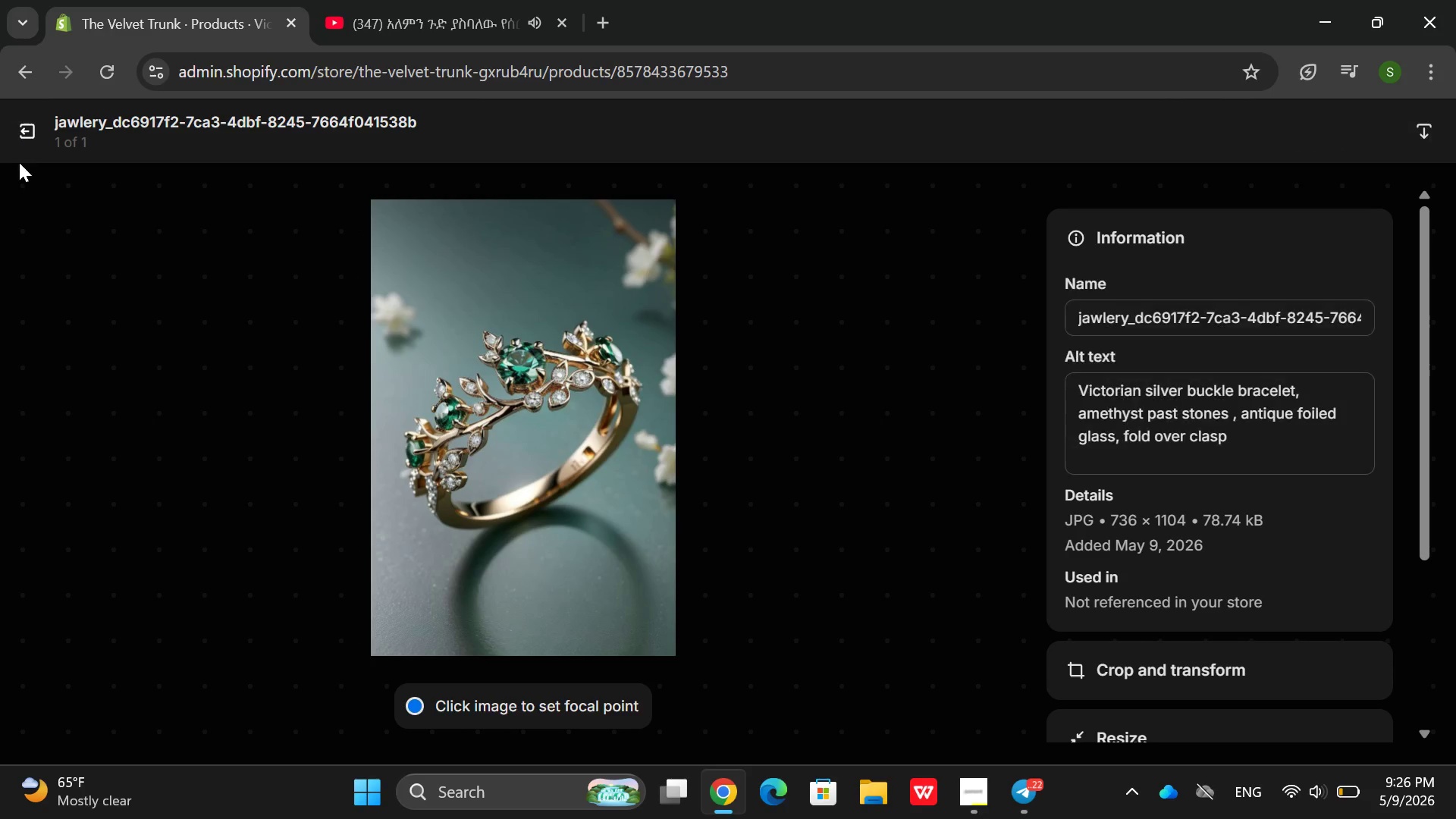 
left_click([36, 146])
 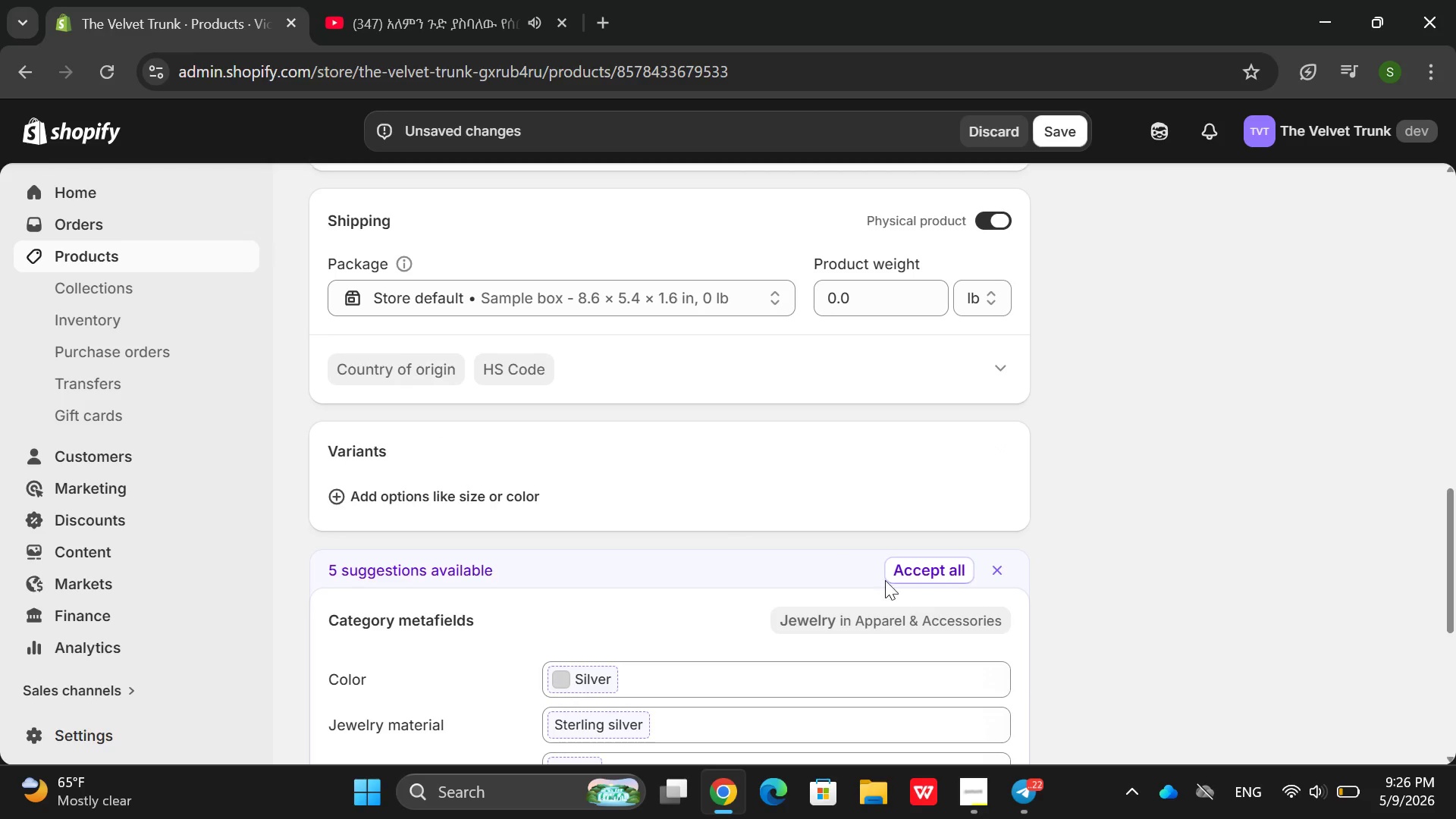 
wait(5.47)
 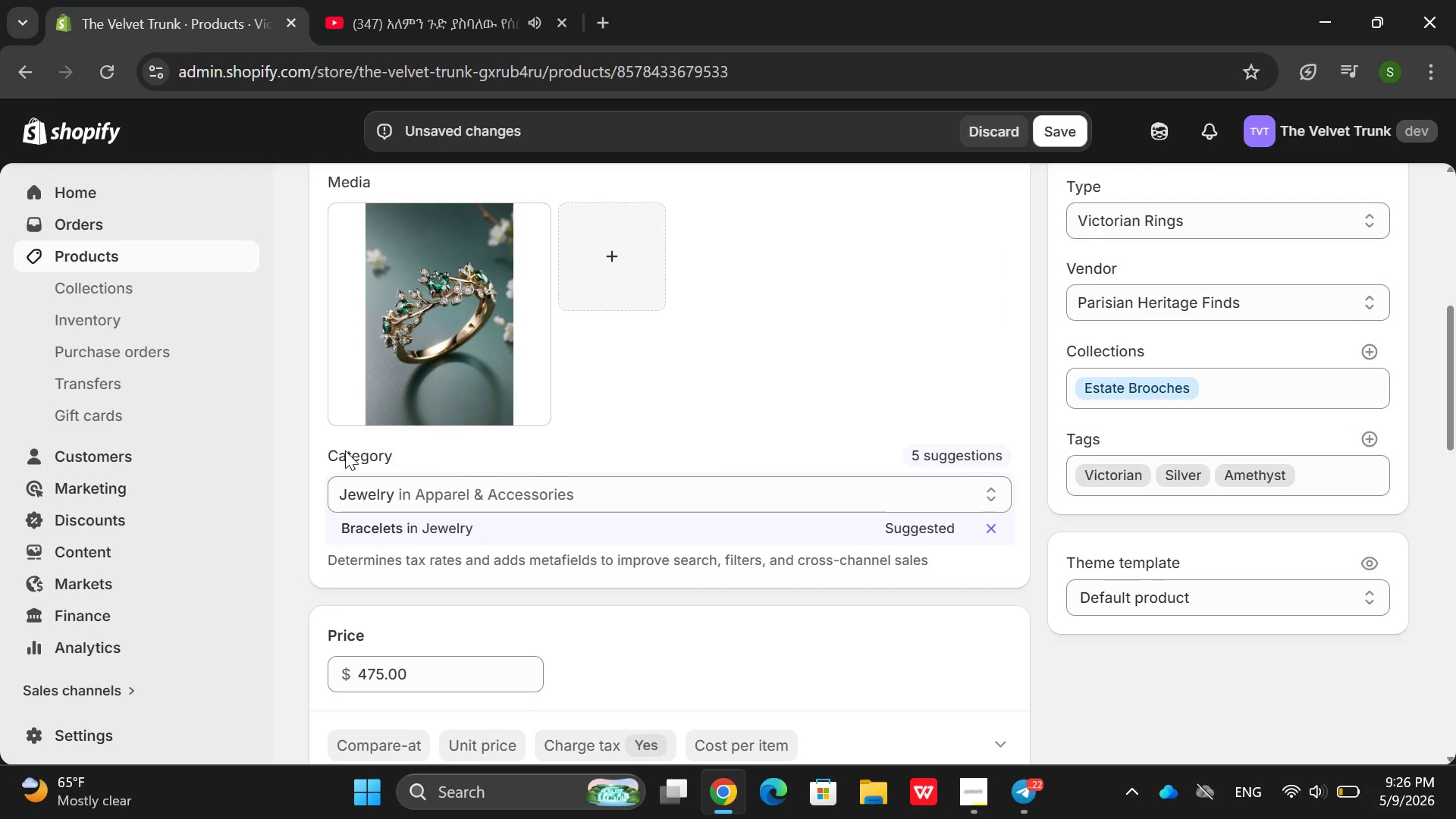 
left_click([921, 554])
 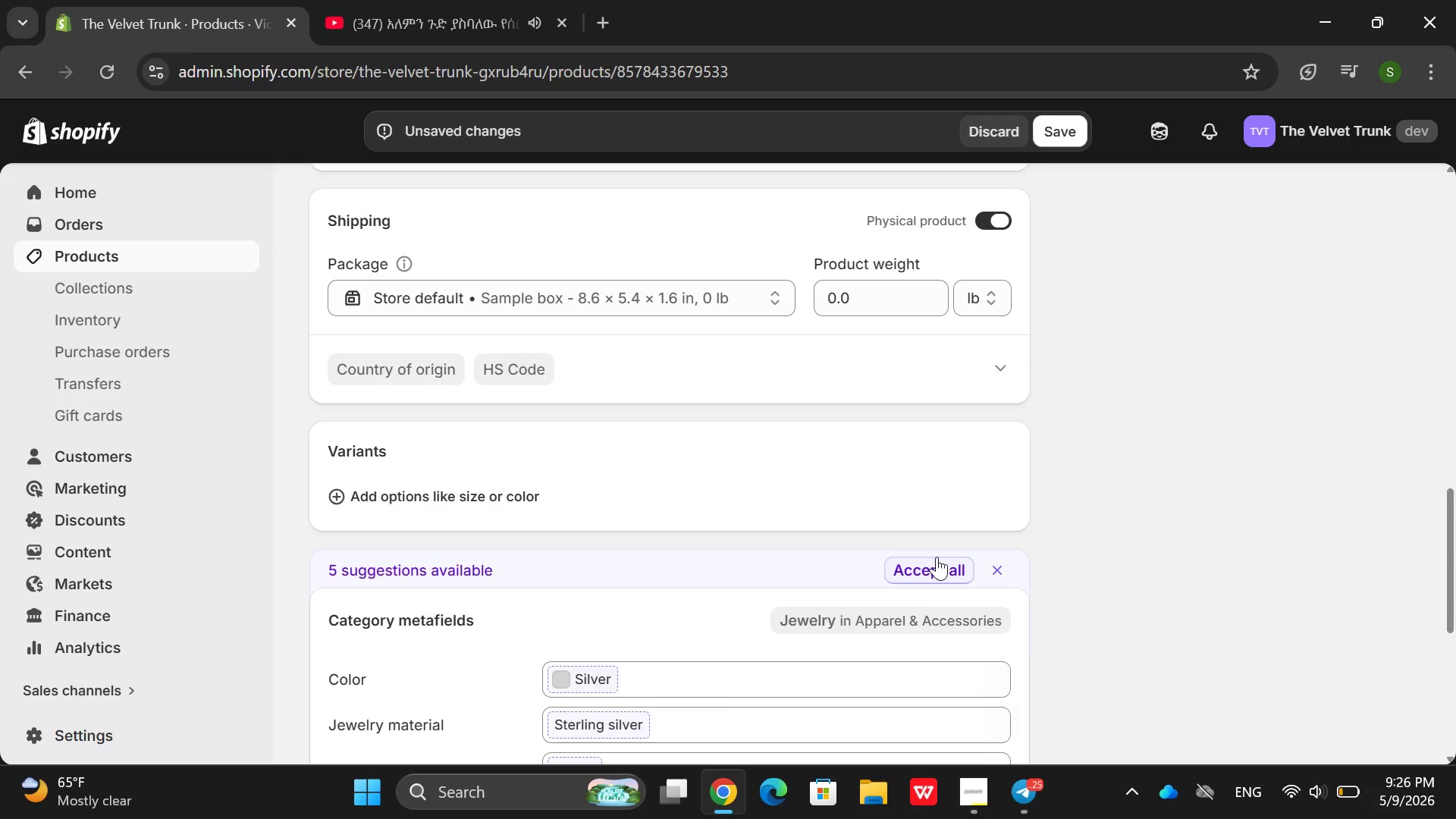 
left_click([928, 575])
 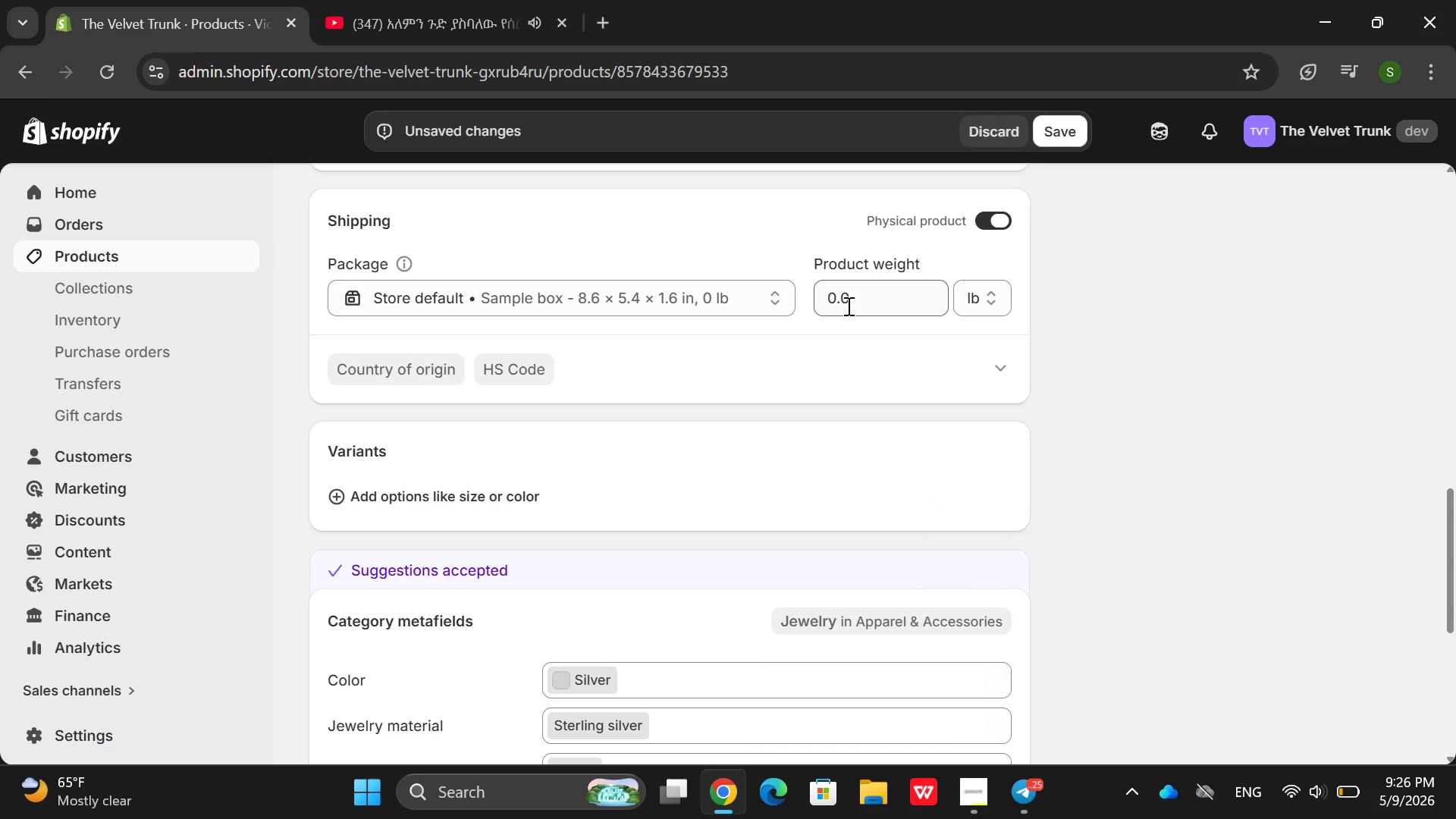 
double_click([847, 306])
 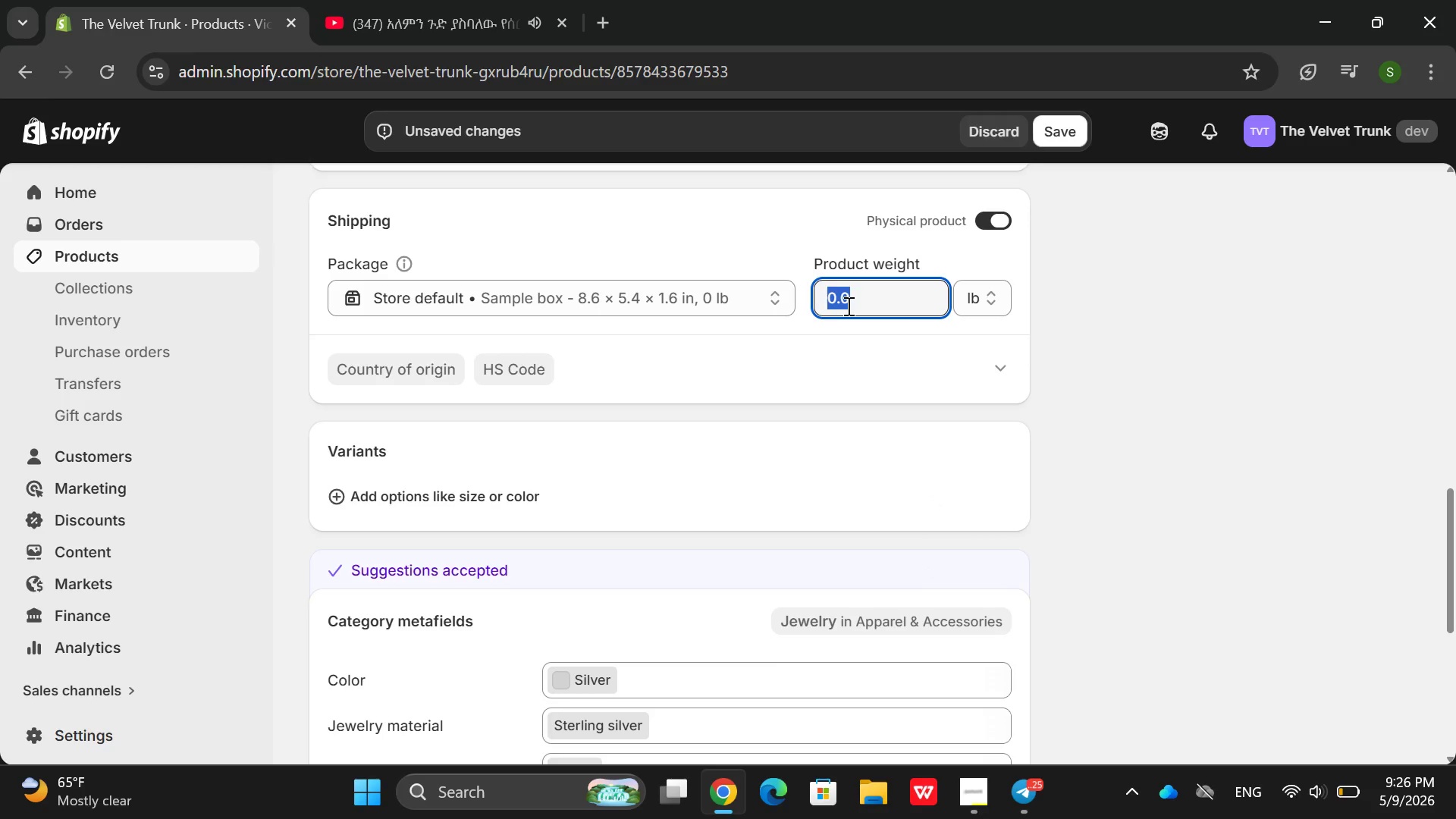 
triple_click([847, 306])
 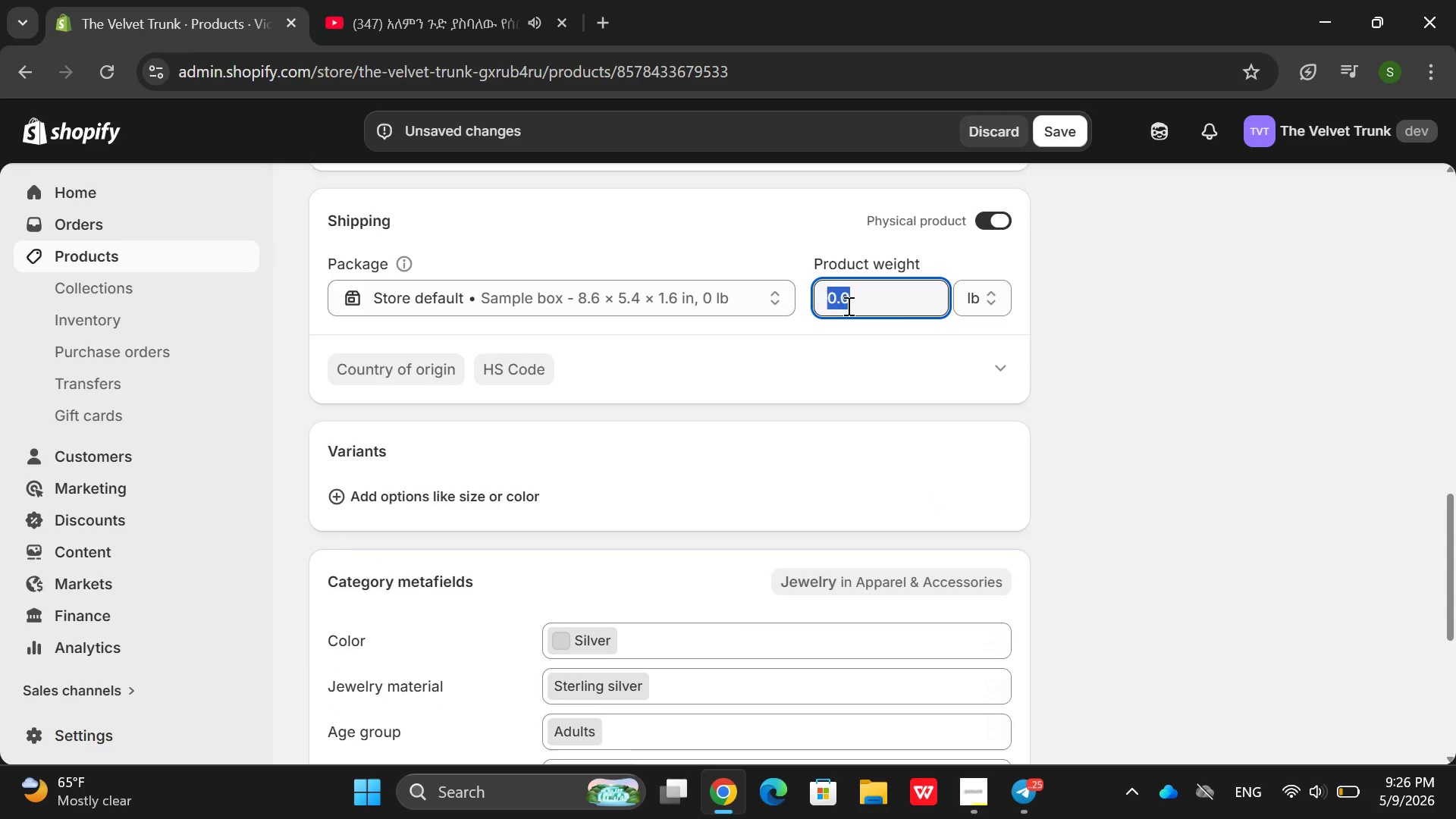 
key(Backspace)
type(19)
key(Backspace)
key(Backspace)
type(29.9)
key(Backspace)
type(00)
 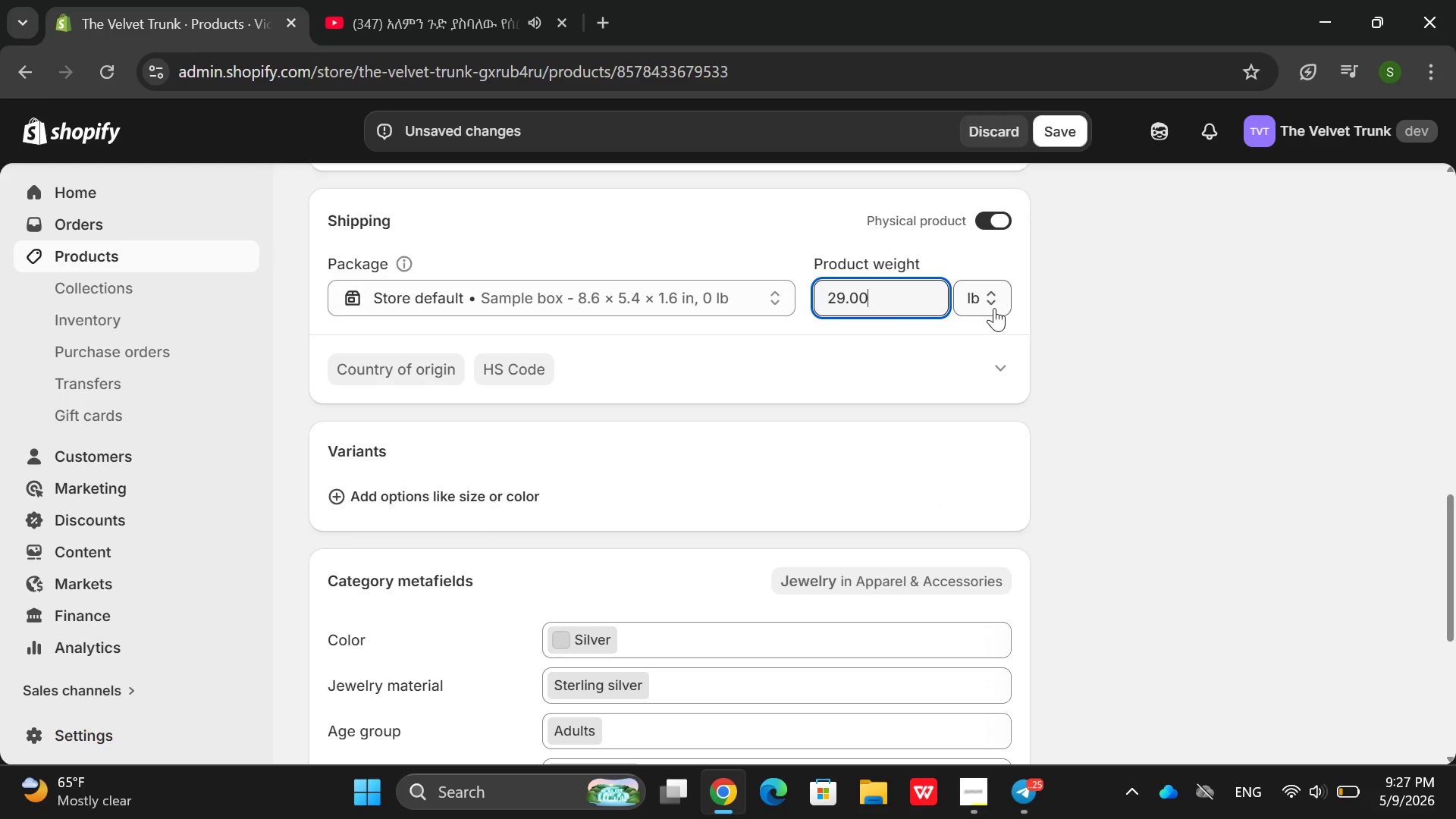 
left_click([994, 308])
 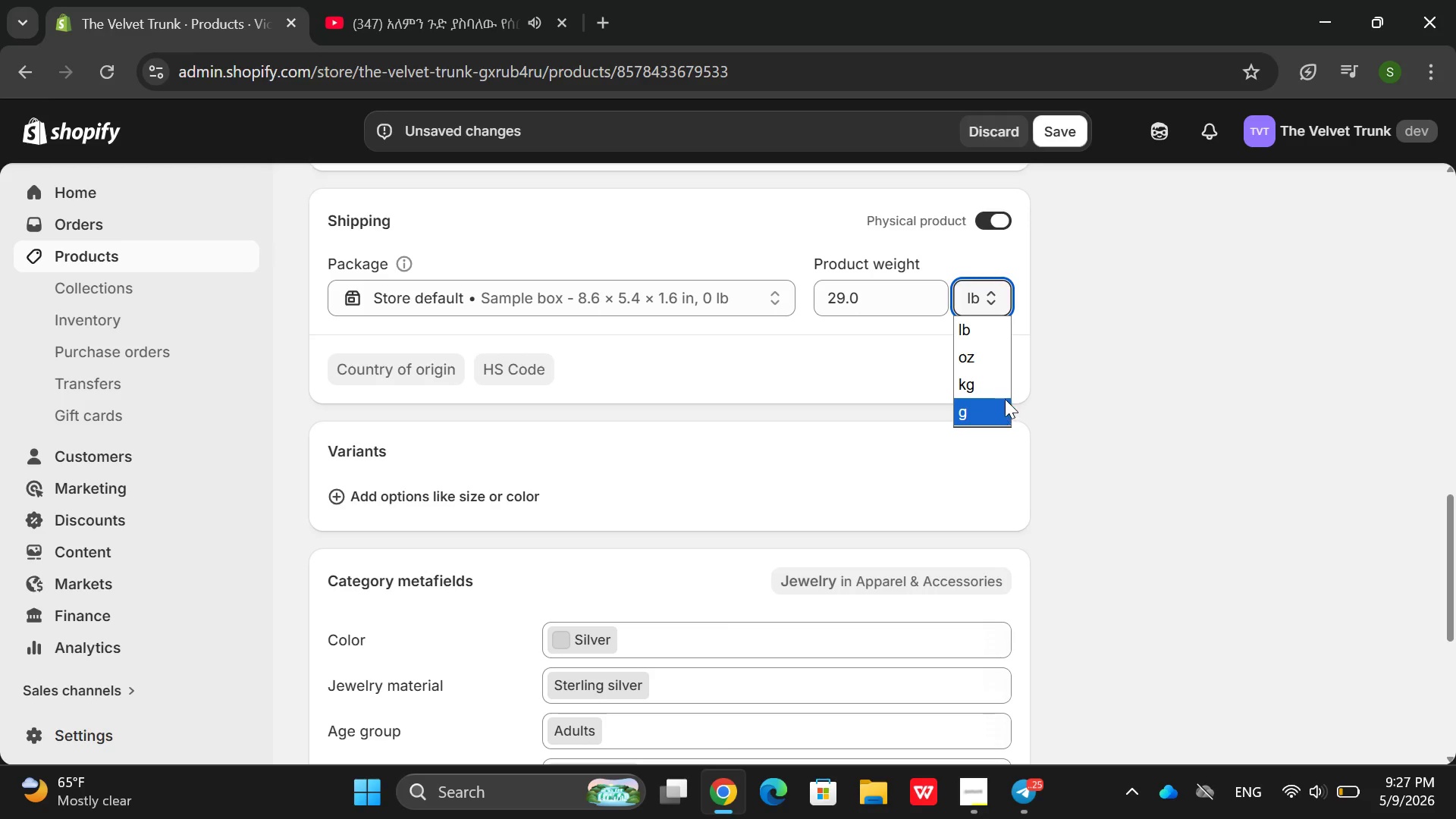 
left_click([1006, 398])
 